 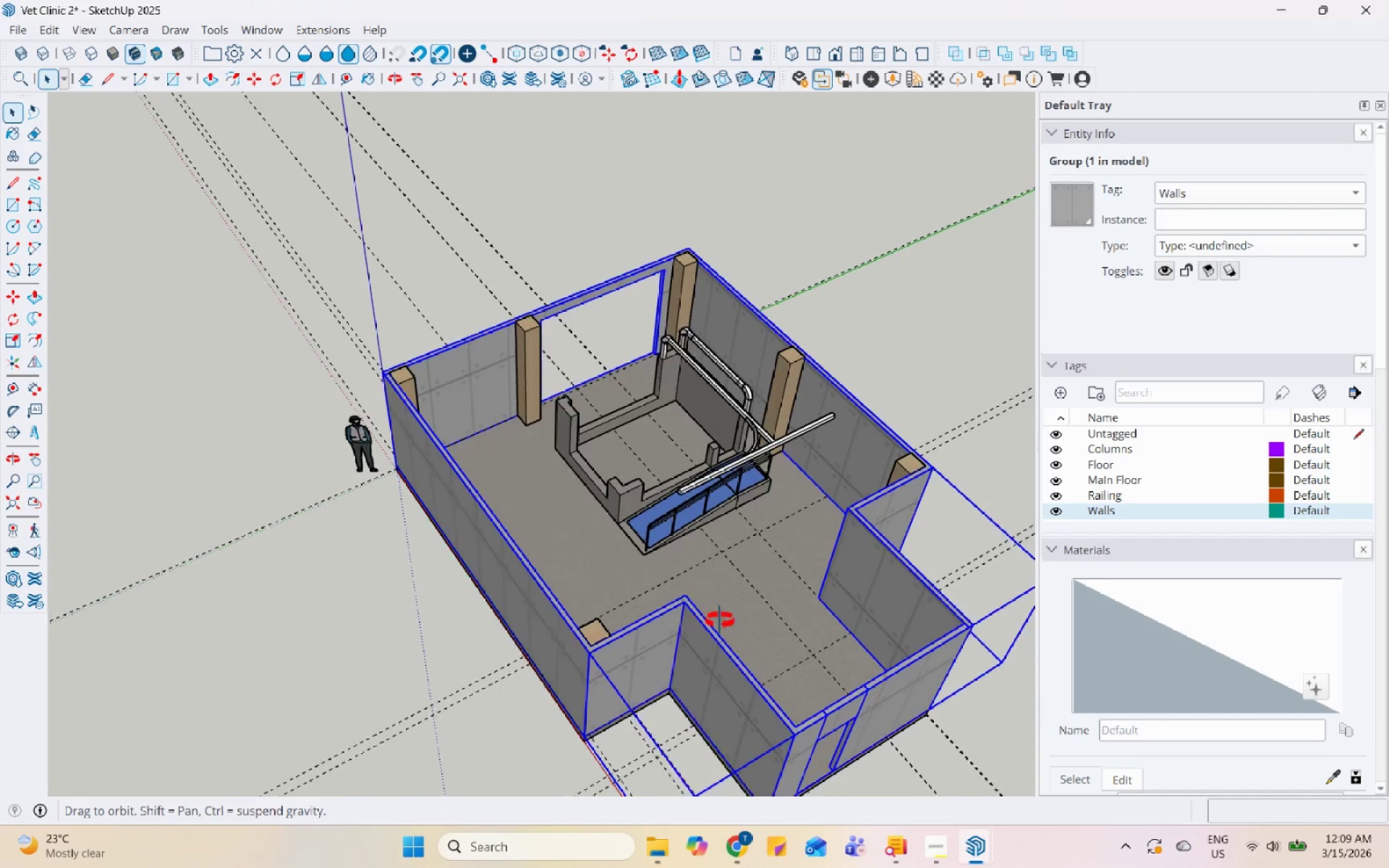 
scroll: coordinate [707, 284], scroll_direction: up, amount: 13.0
 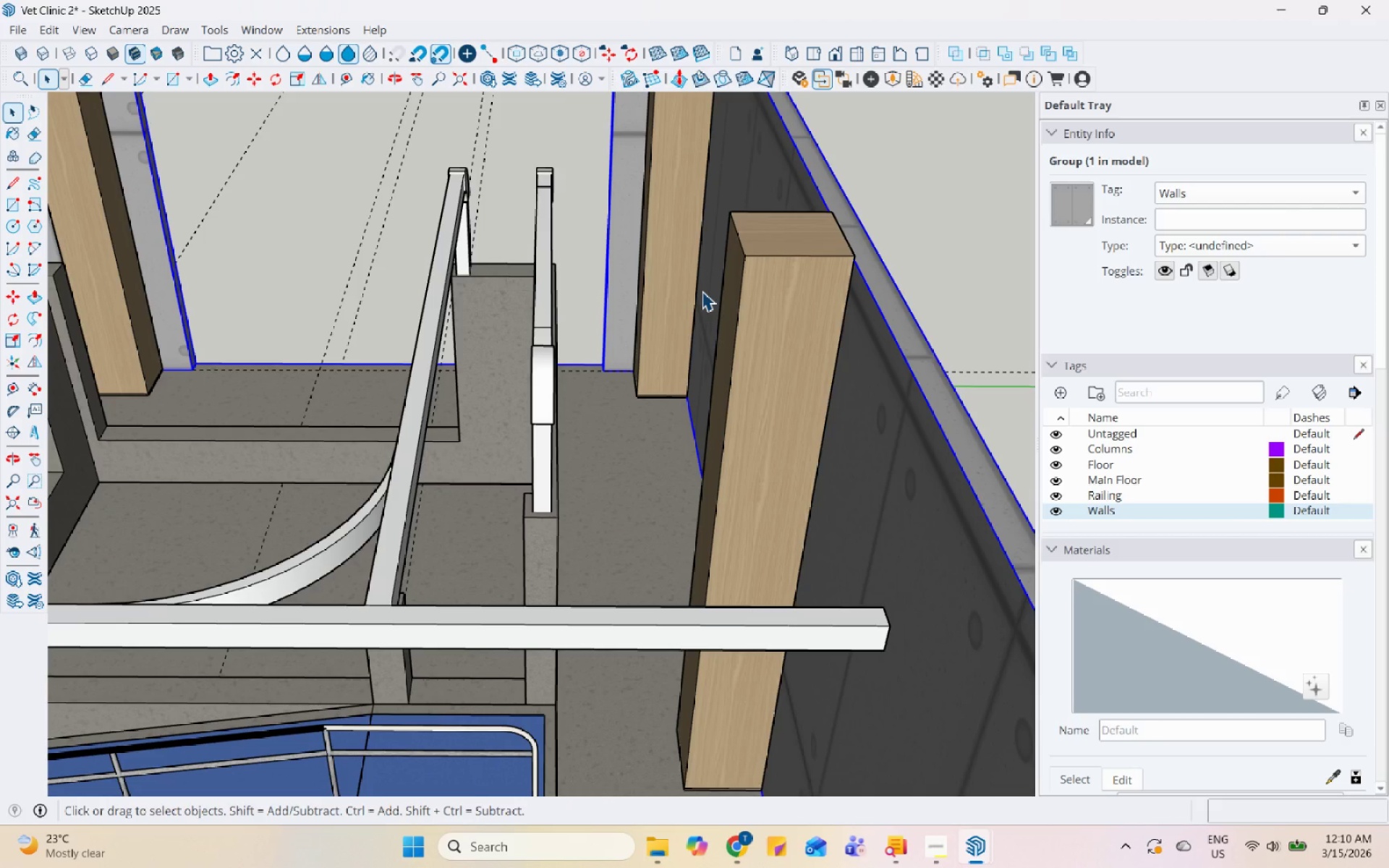 
scroll: coordinate [592, 362], scroll_direction: down, amount: 5.0
 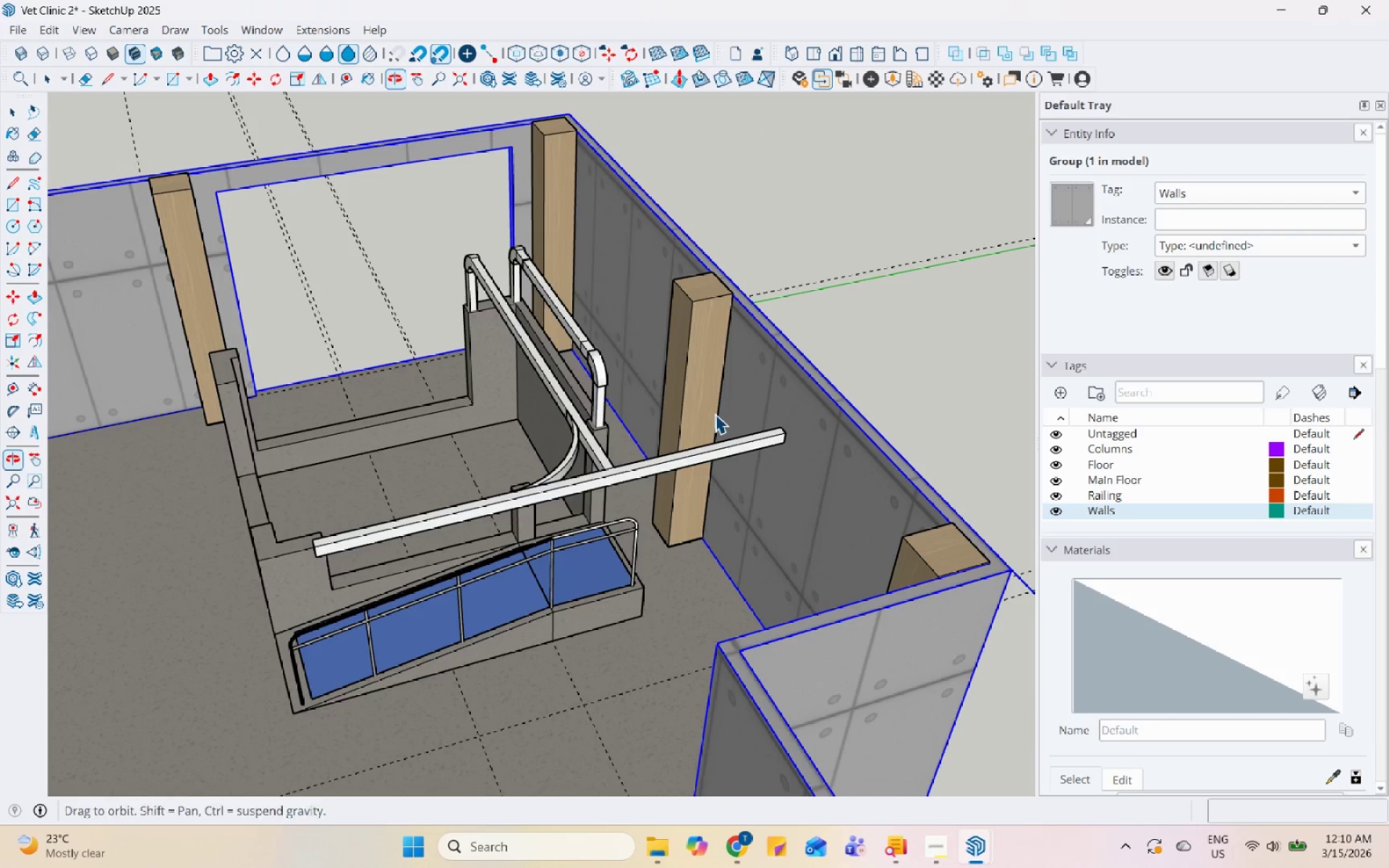 
scroll: coordinate [715, 414], scroll_direction: up, amount: 1.0
 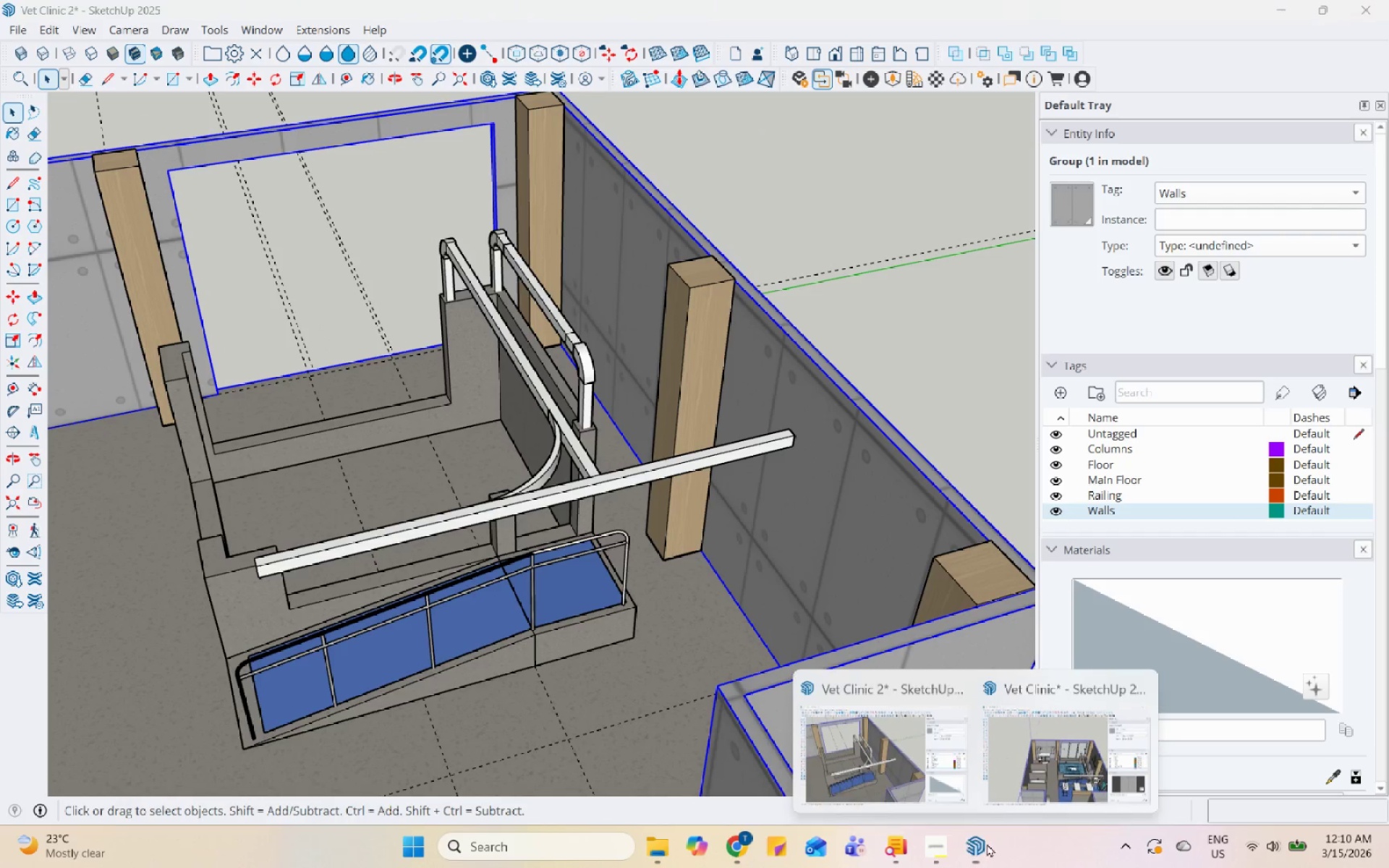 
left_click([1031, 771])
 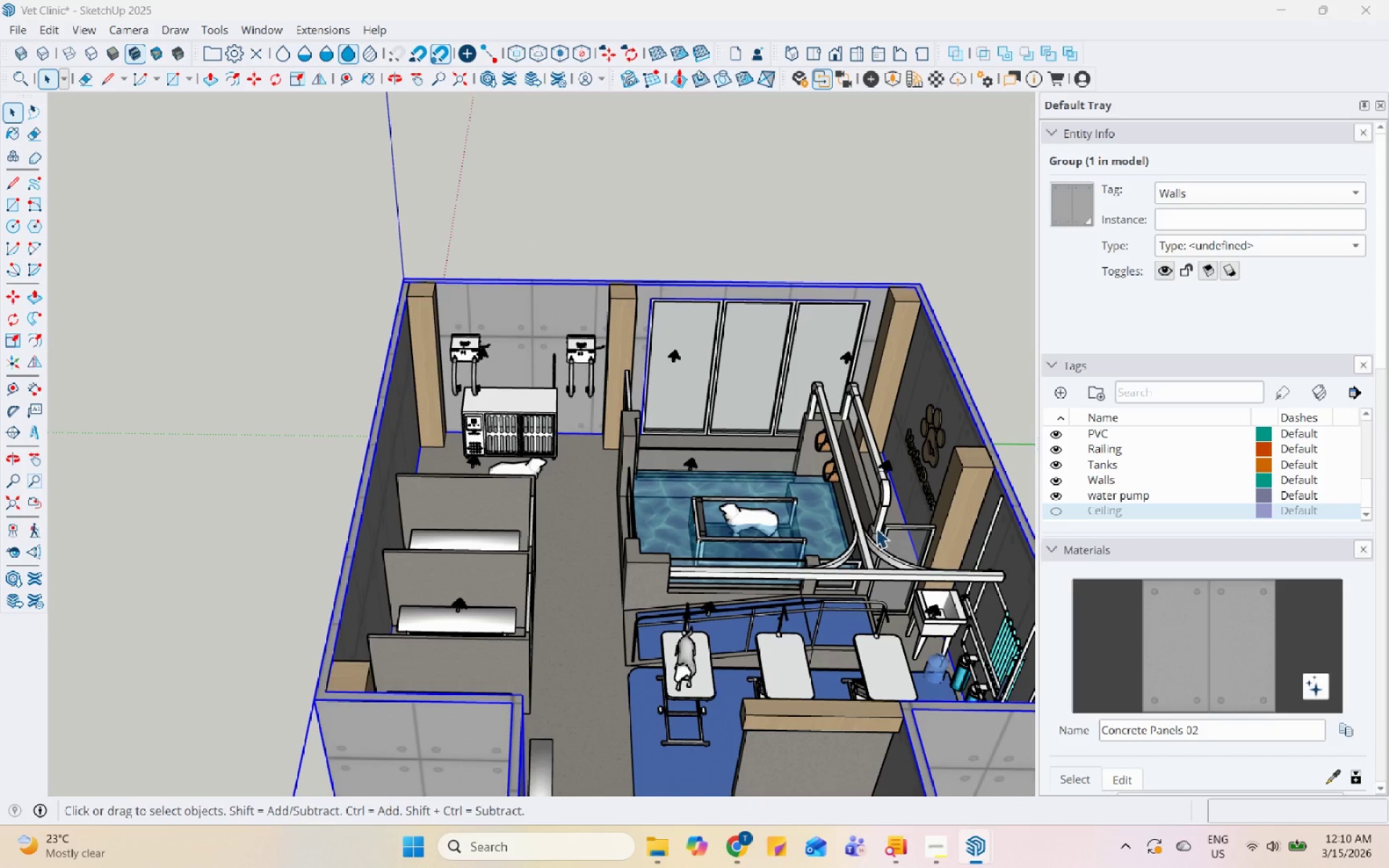 
left_click([834, 435])
 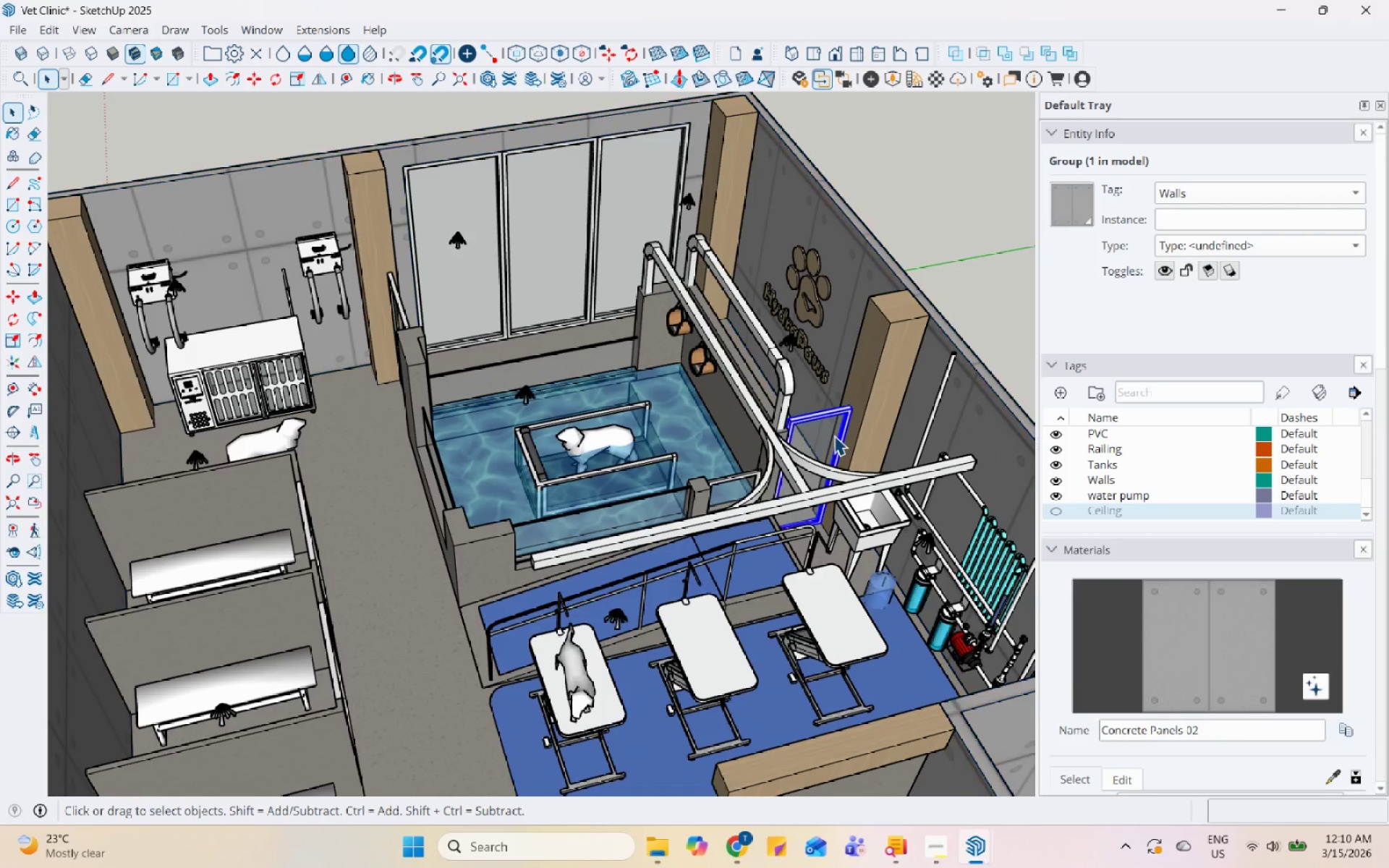 
scroll: coordinate [804, 537], scroll_direction: up, amount: 25.0
 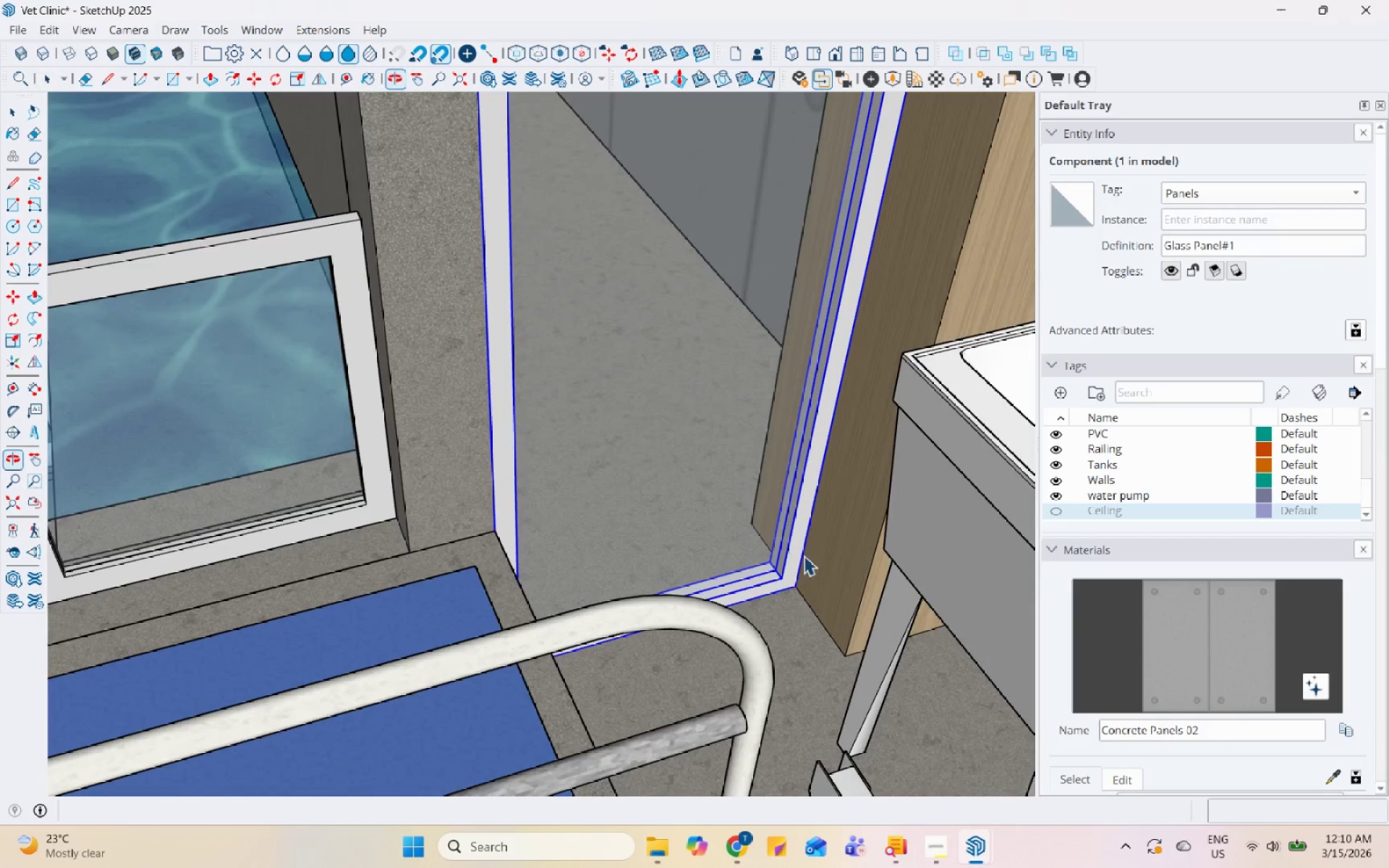 
key(M)
 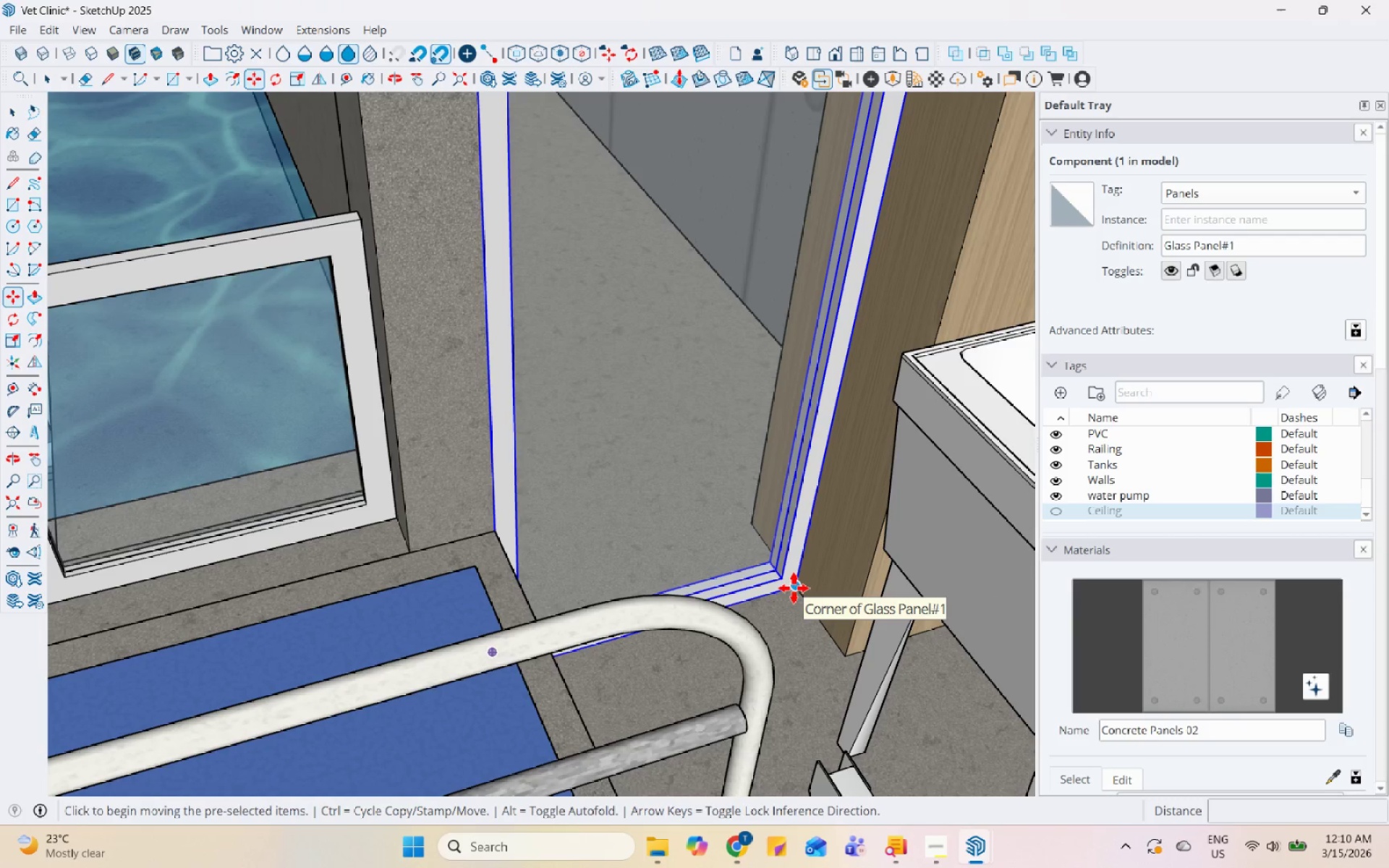 
key(Space)
 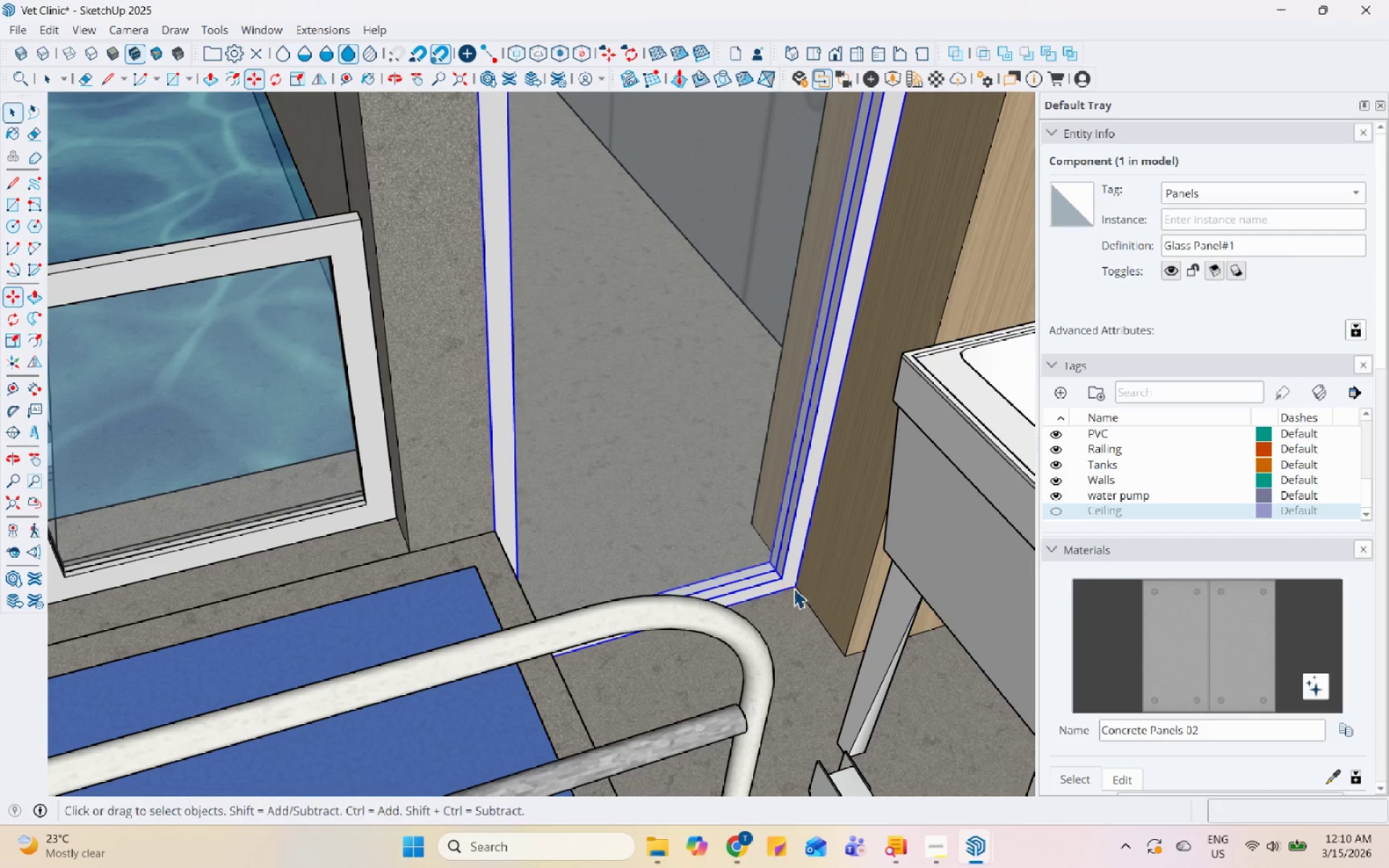 
hold_key(key=ControlLeft, duration=0.53)
 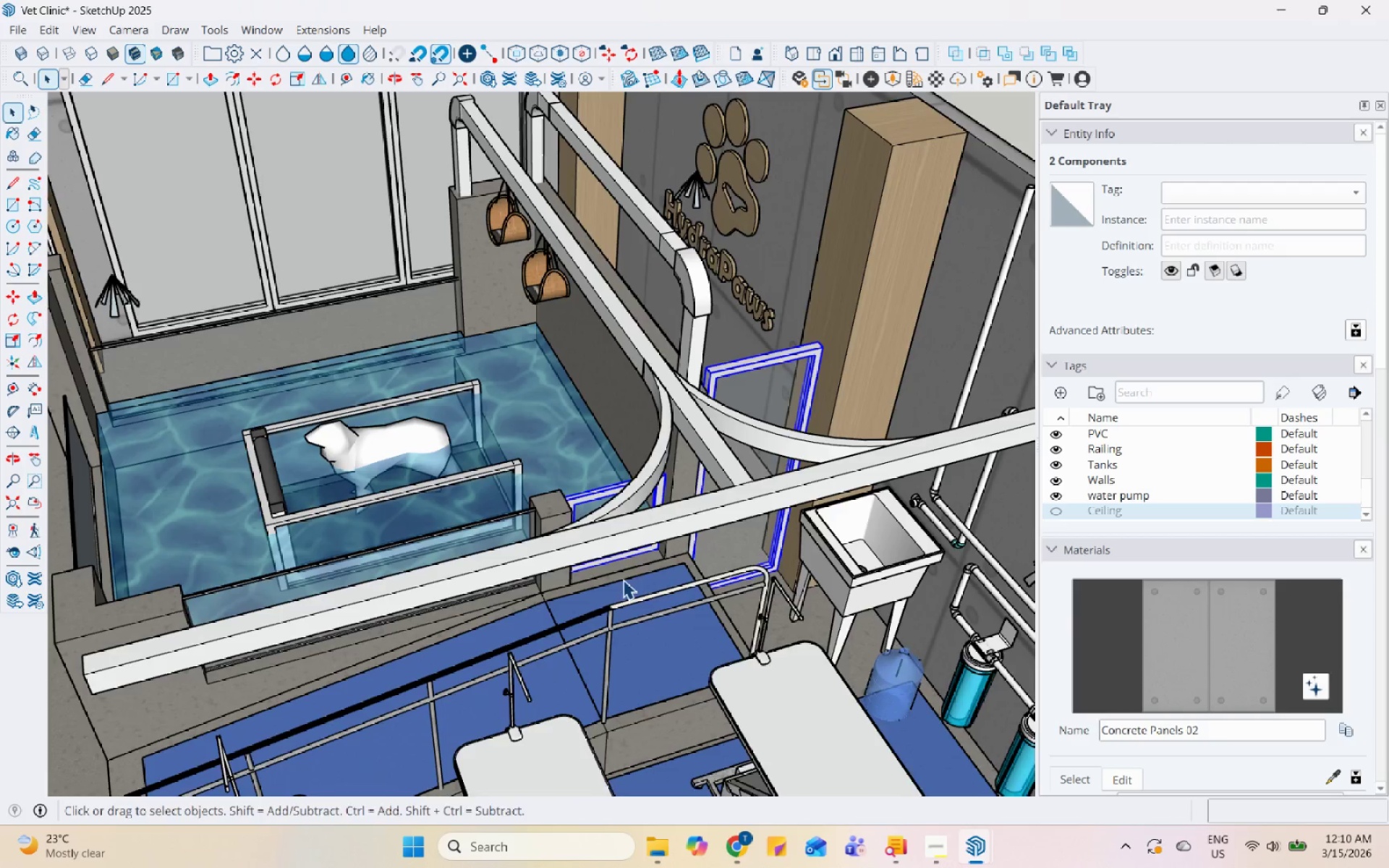 
scroll: coordinate [794, 592], scroll_direction: down, amount: 7.0
 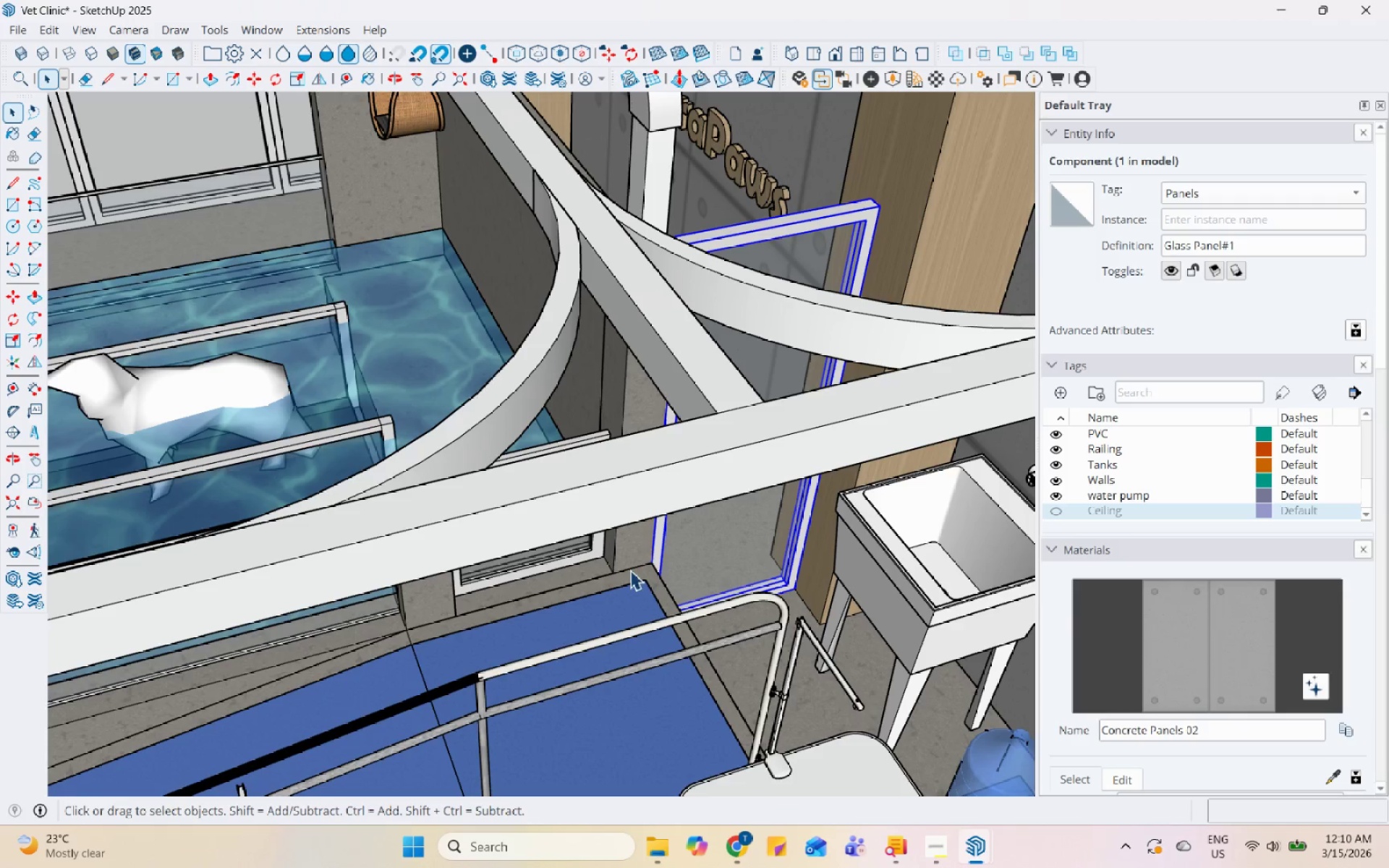 
left_click([587, 555])
 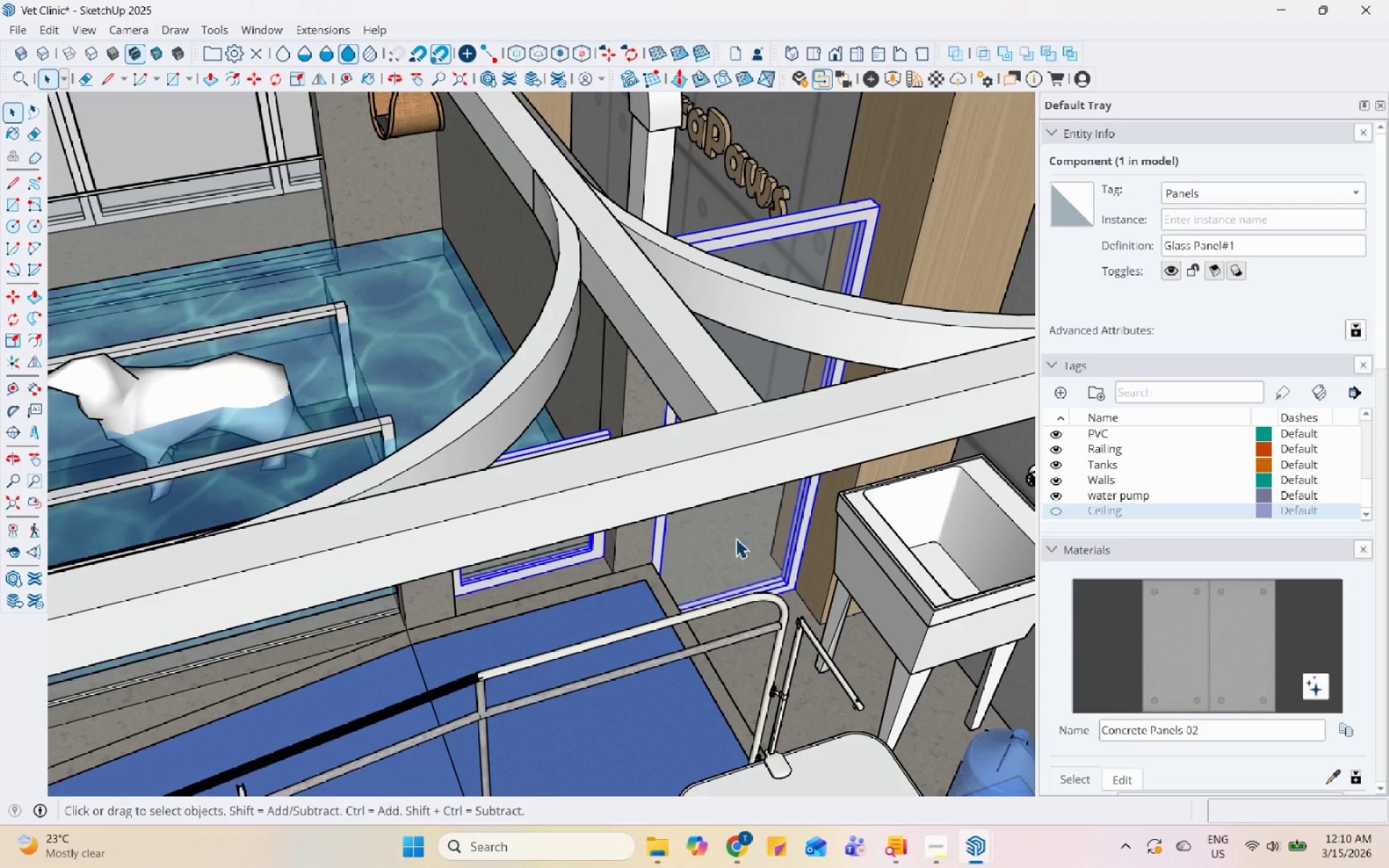 
scroll: coordinate [747, 536], scroll_direction: down, amount: 5.0
 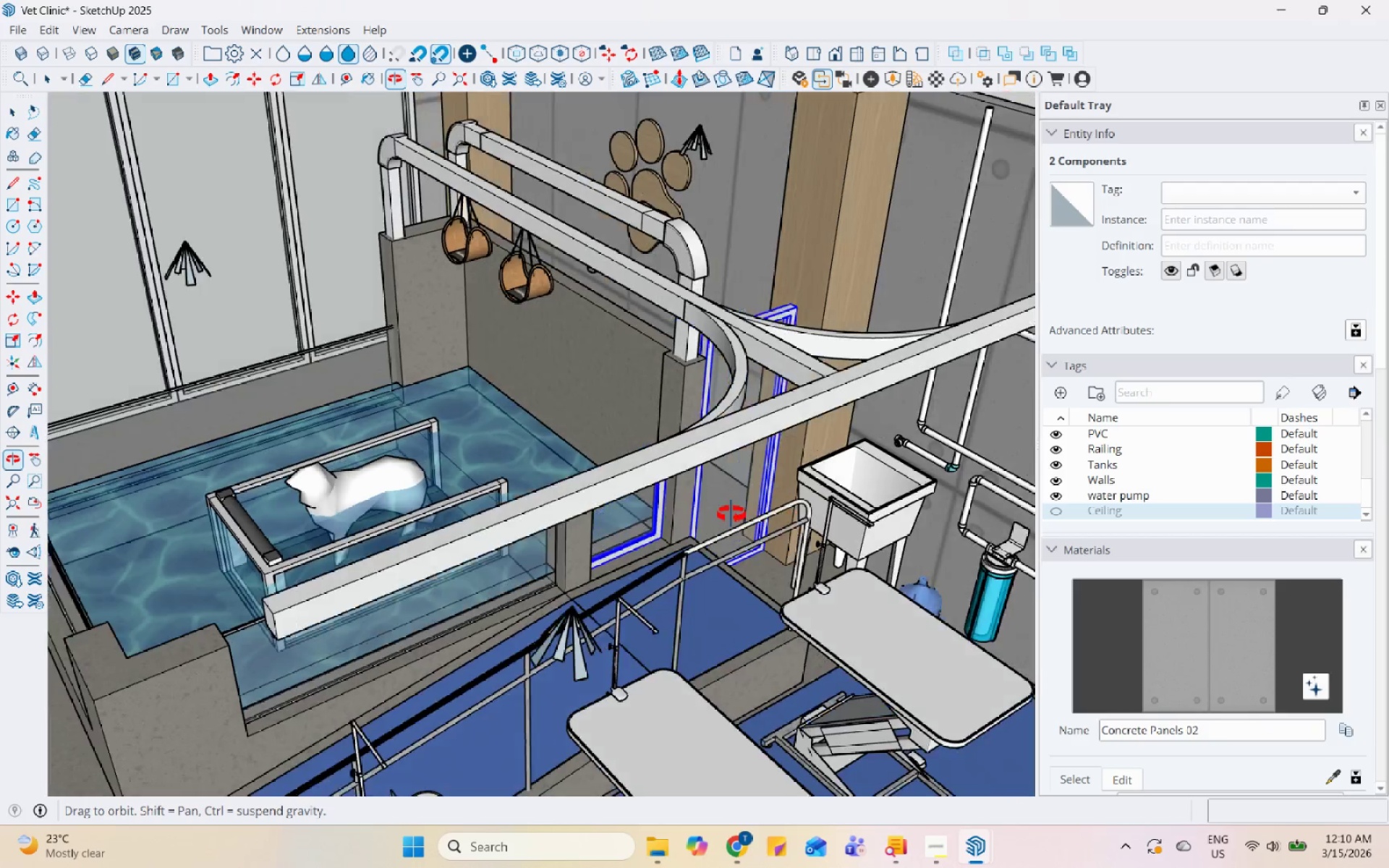 
key(Control+C)
 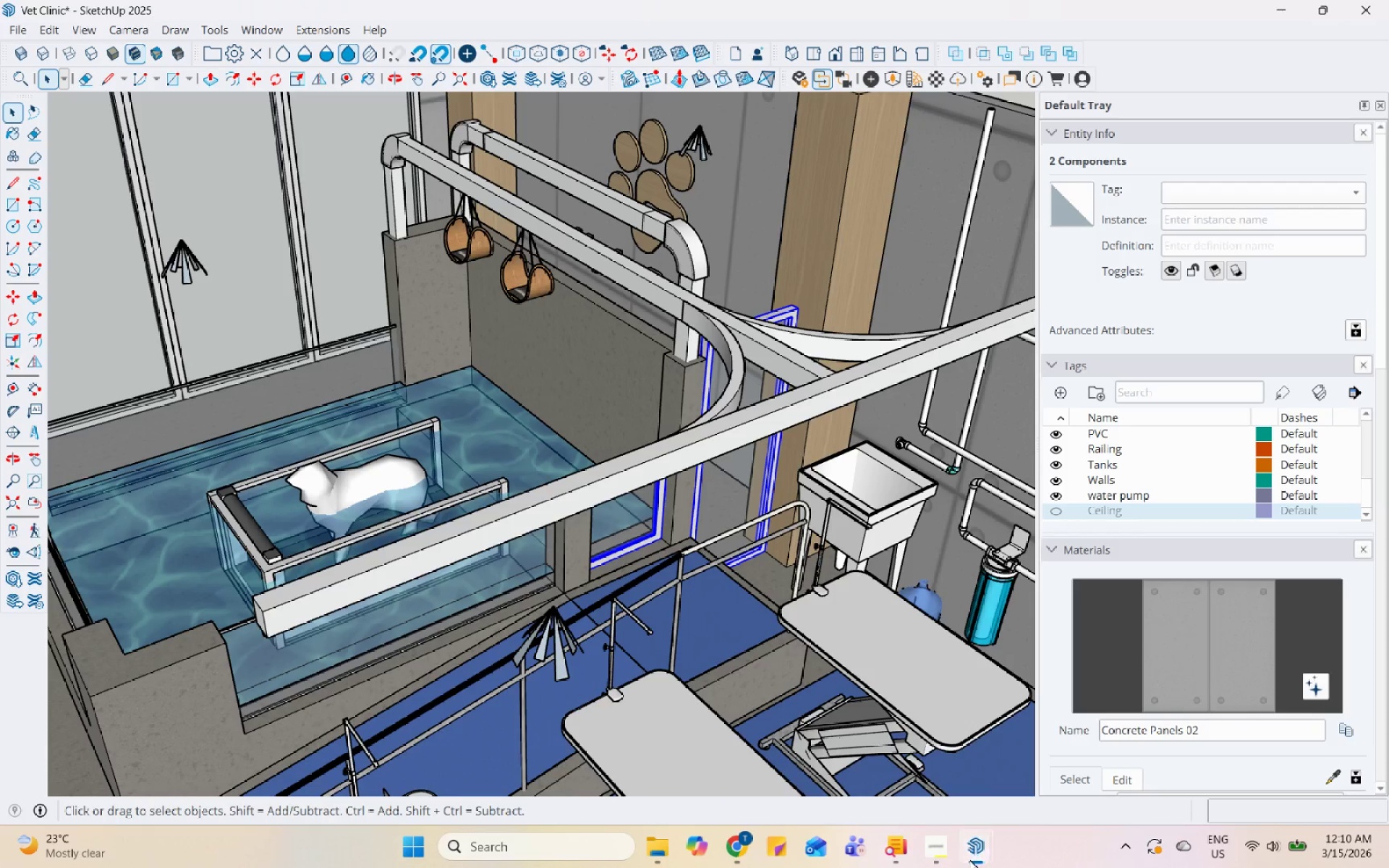 
double_click([879, 780])
 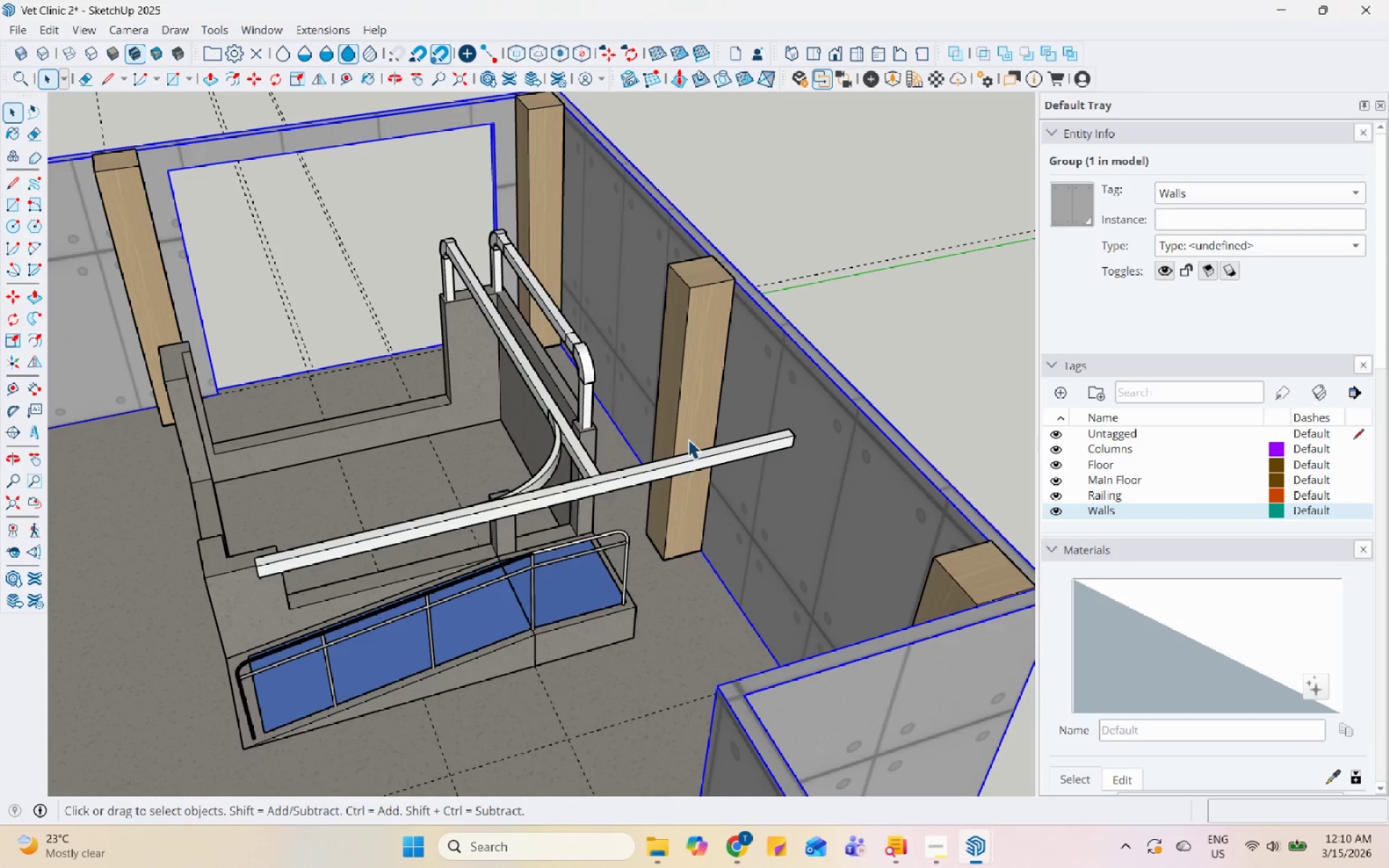 
scroll: coordinate [678, 497], scroll_direction: up, amount: 8.0
 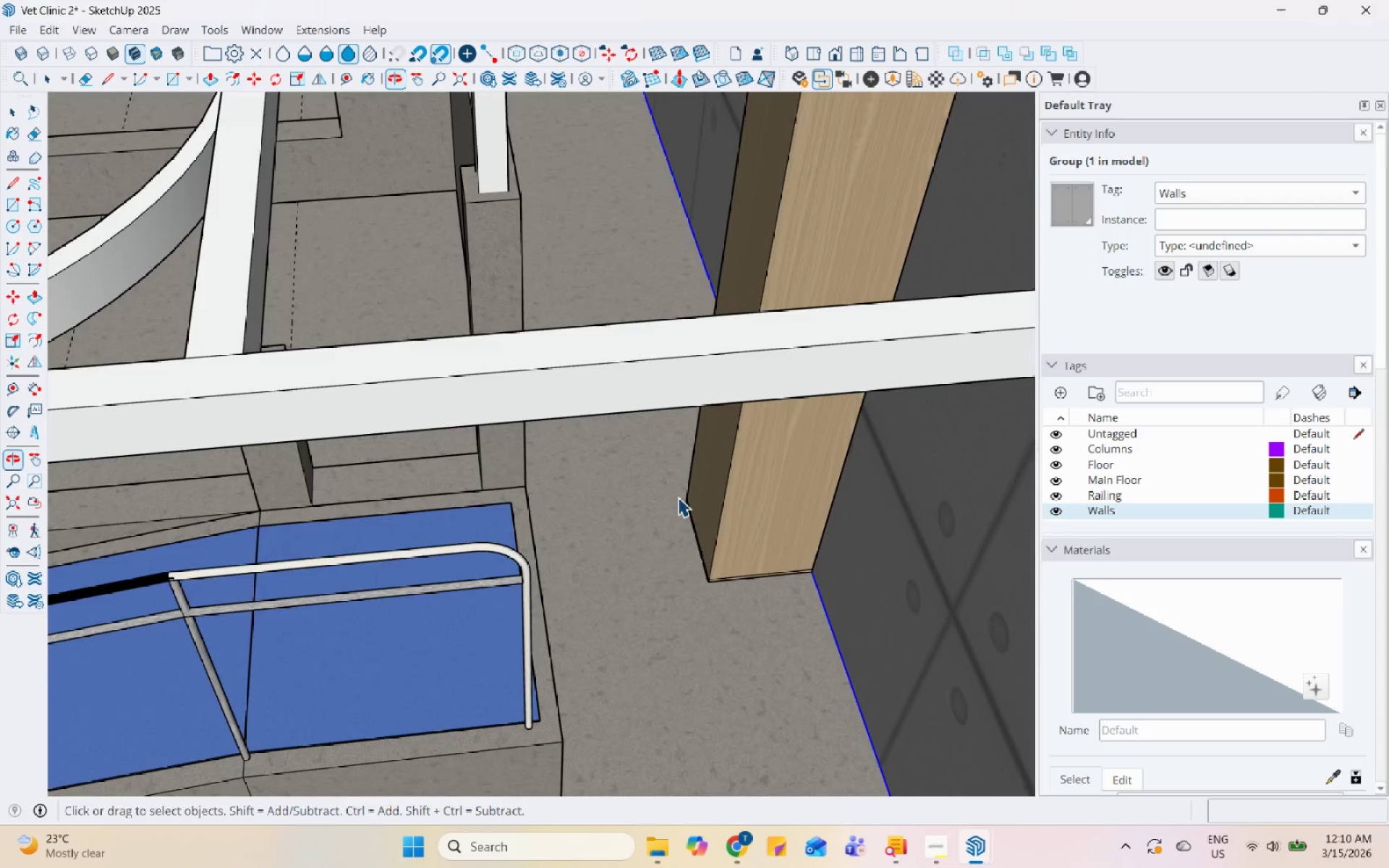 
key(Control+V)
 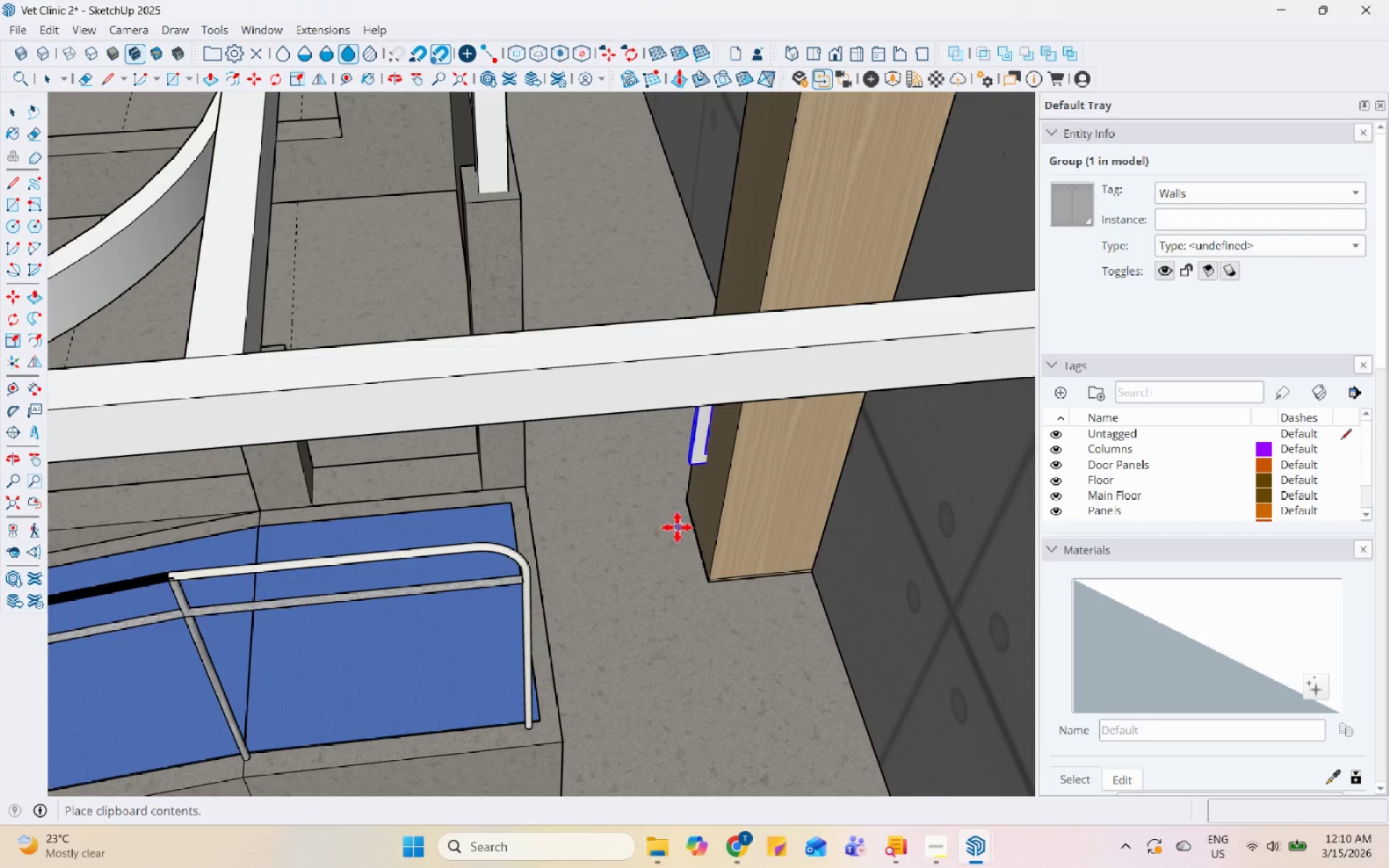 
scroll: coordinate [663, 536], scroll_direction: up, amount: 6.0
 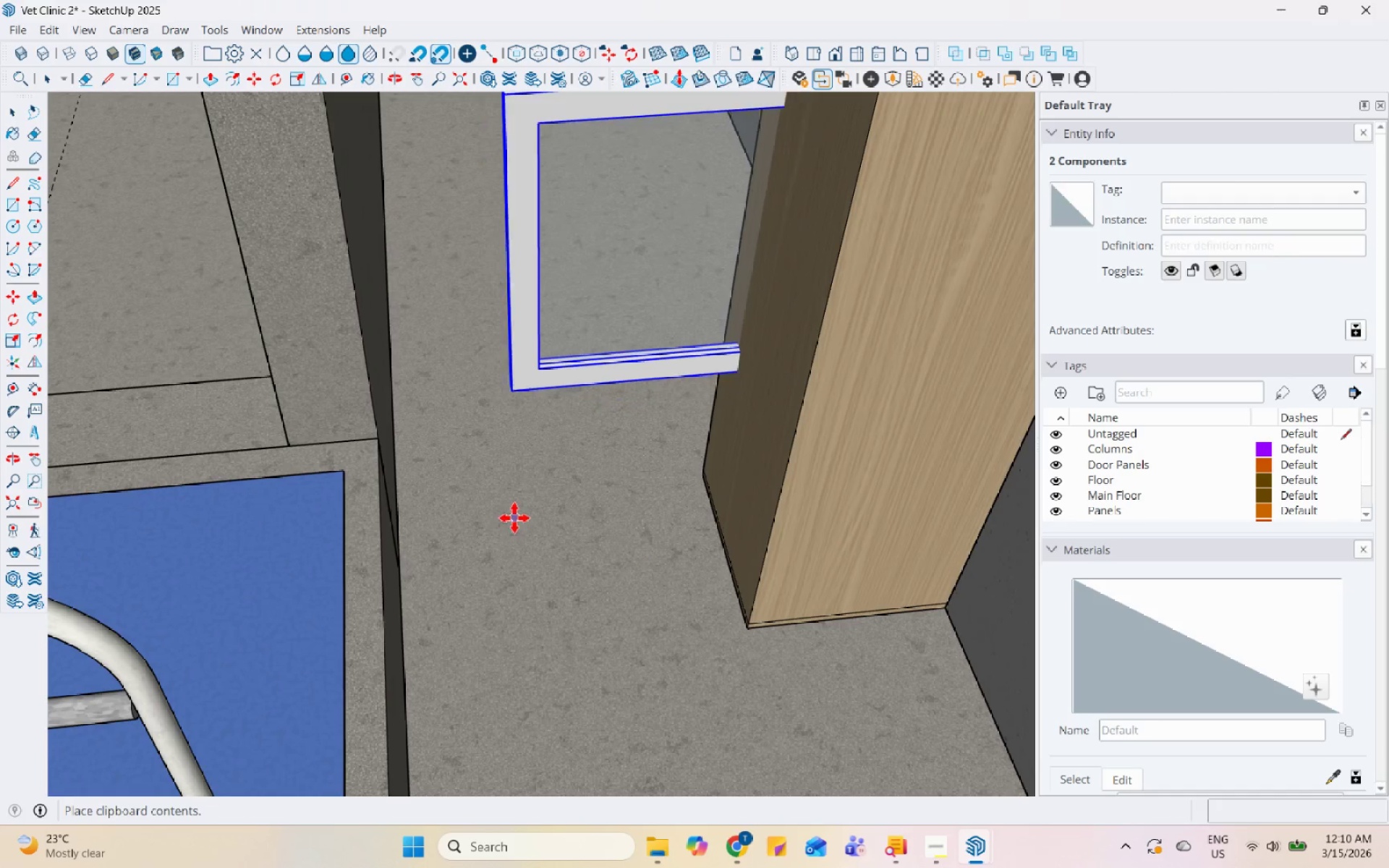 
scroll: coordinate [416, 546], scroll_direction: down, amount: 2.0
 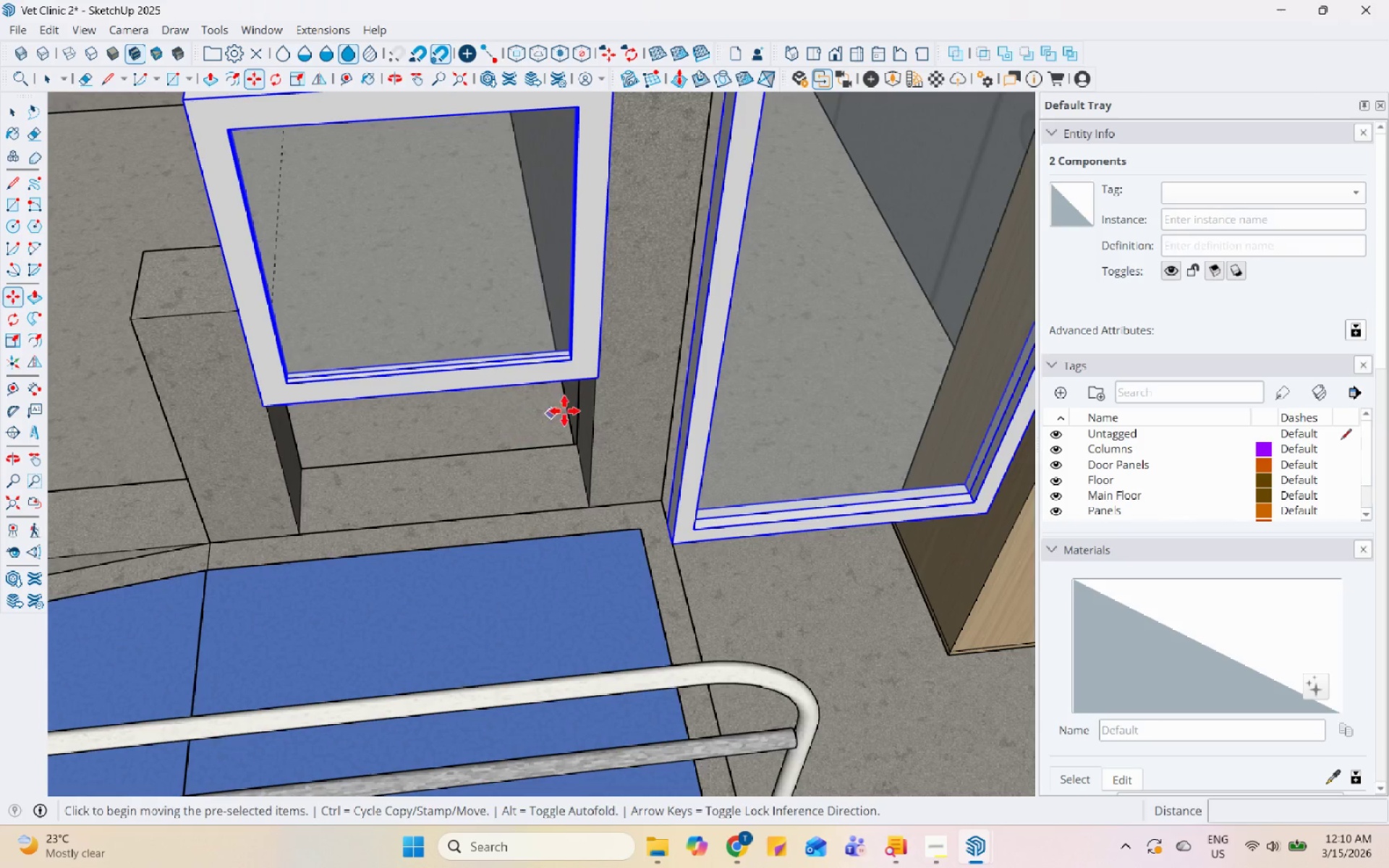 
left_click([591, 383])
 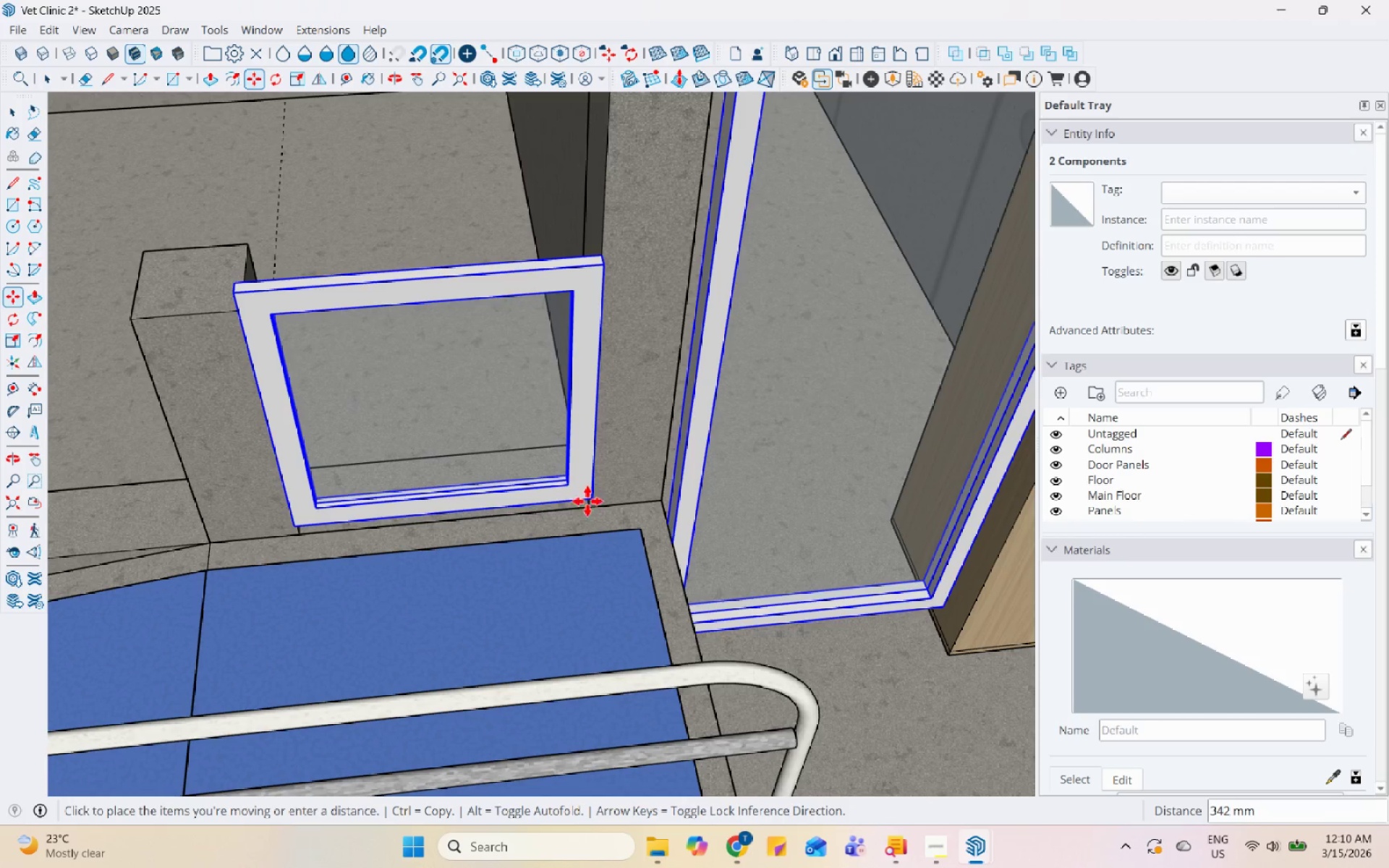 
left_click([585, 511])
 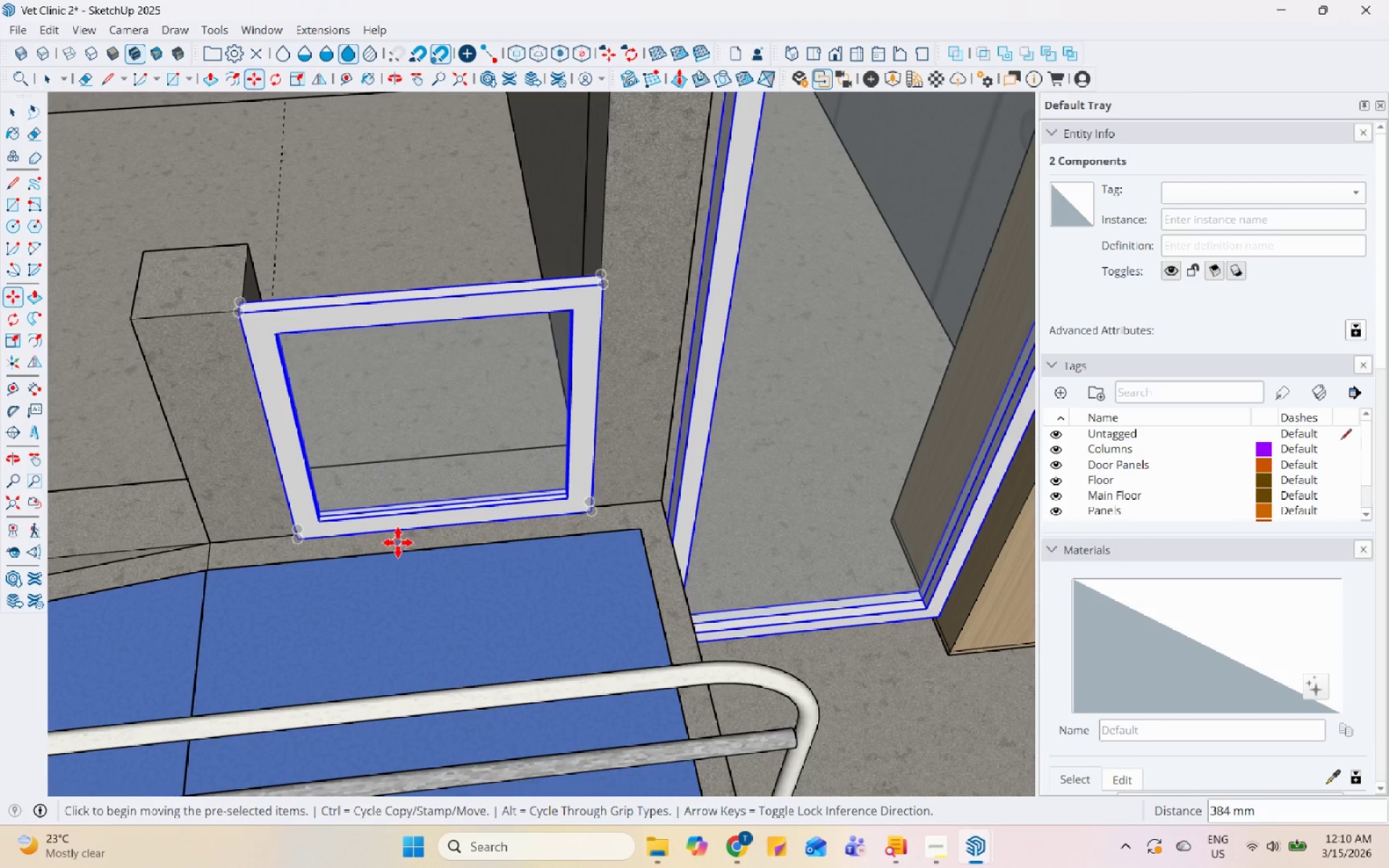 
scroll: coordinate [734, 461], scroll_direction: up, amount: 11.0
 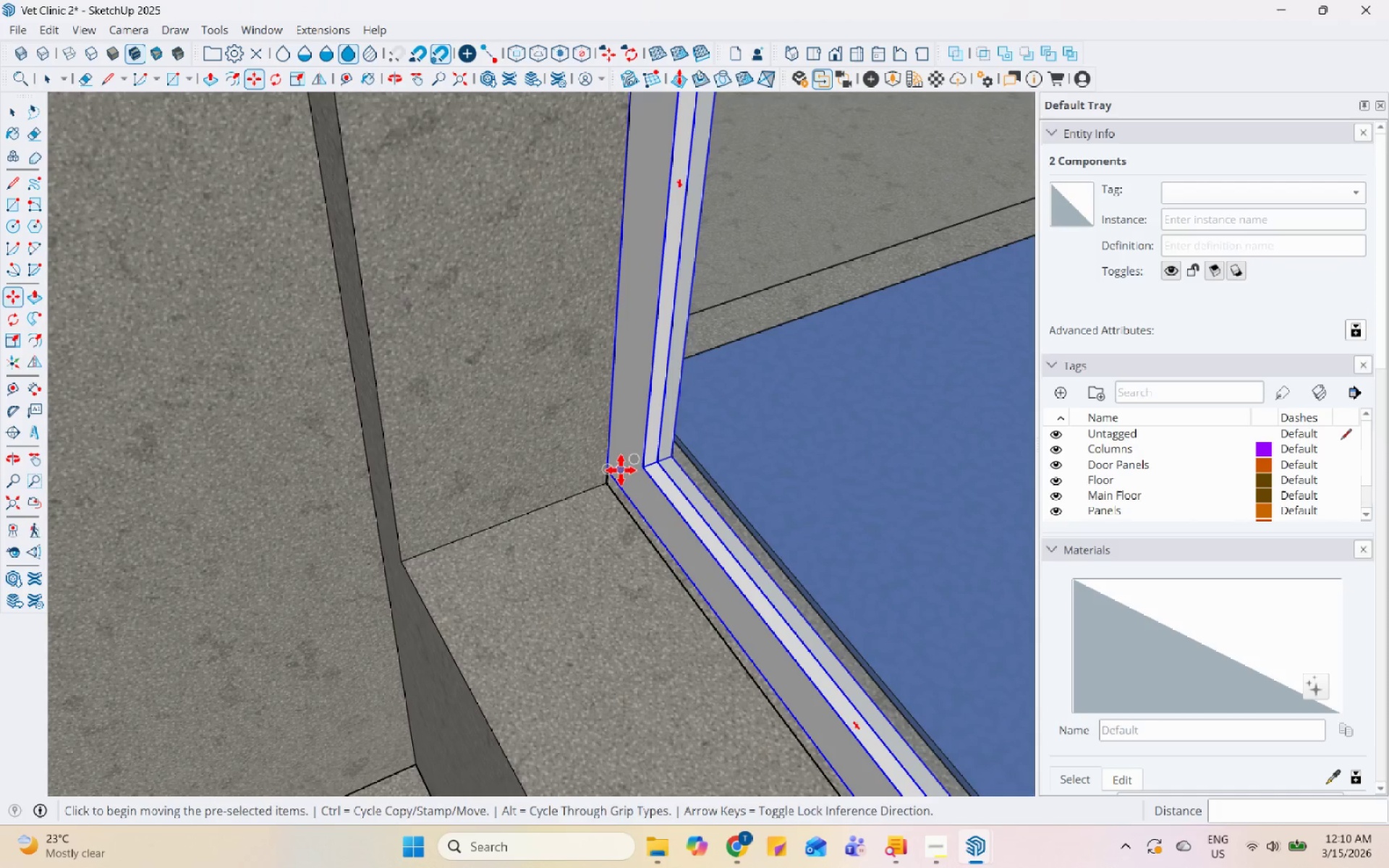 
left_click([615, 469])
 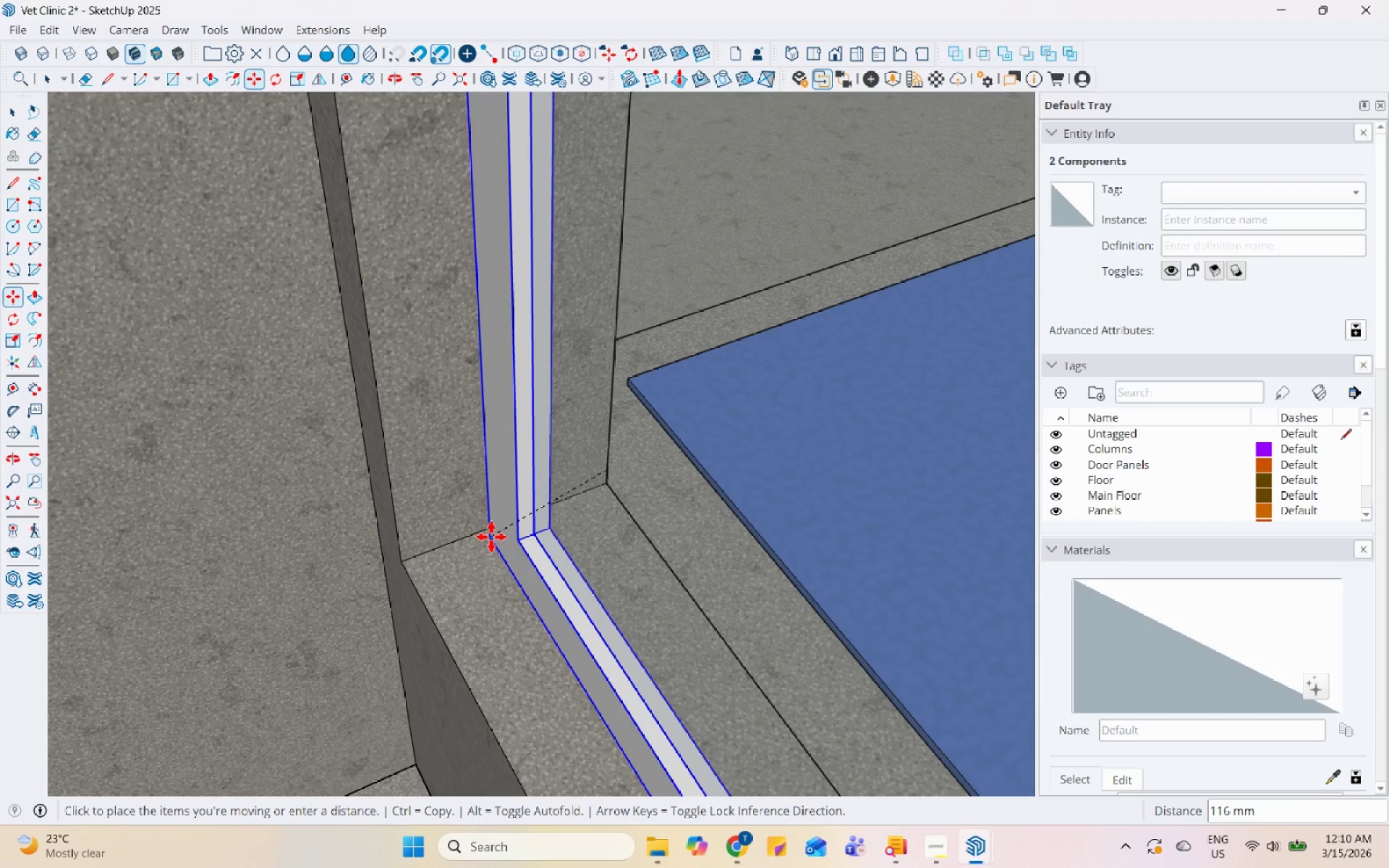 
left_click([490, 528])
 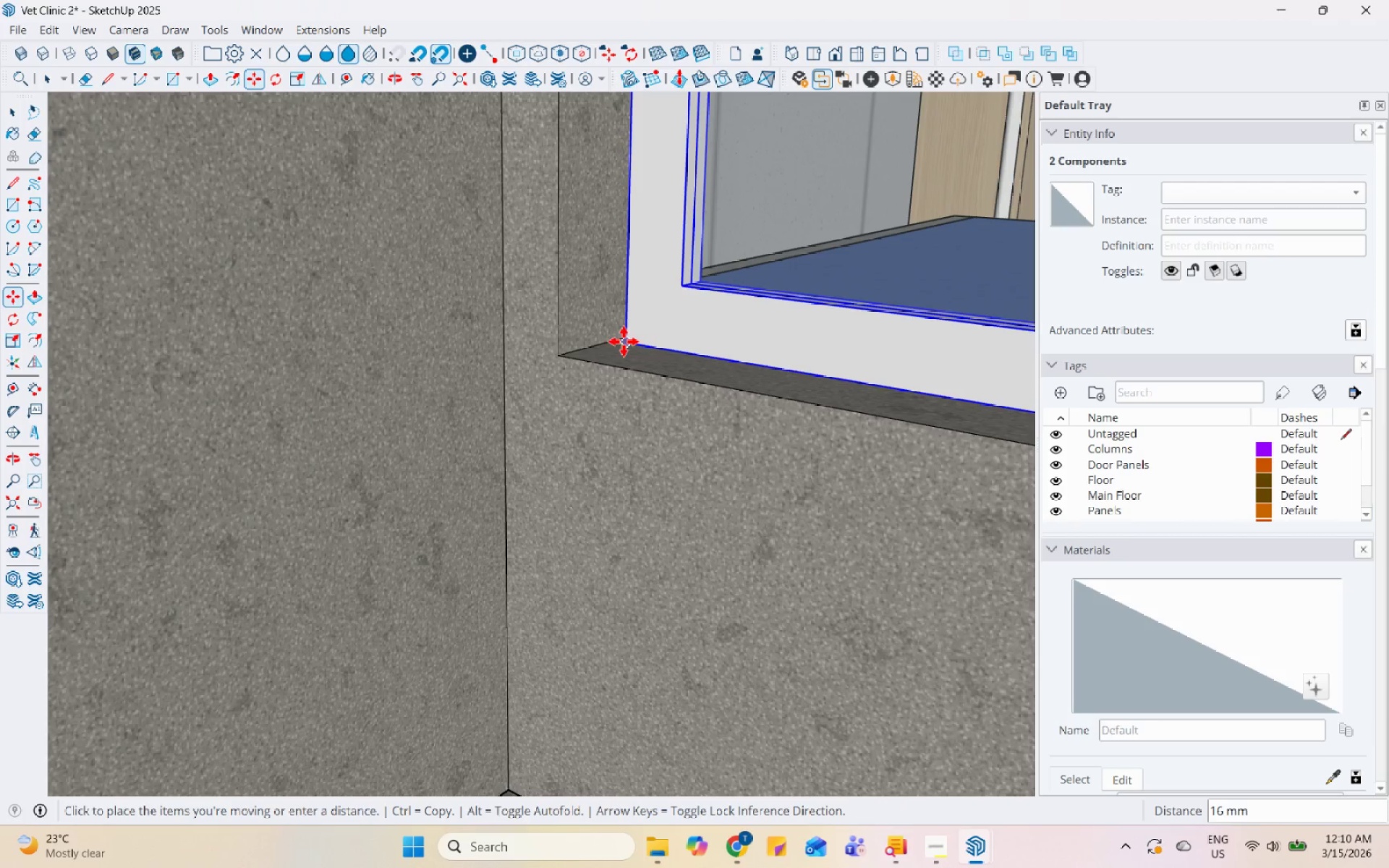 
left_click([629, 345])
 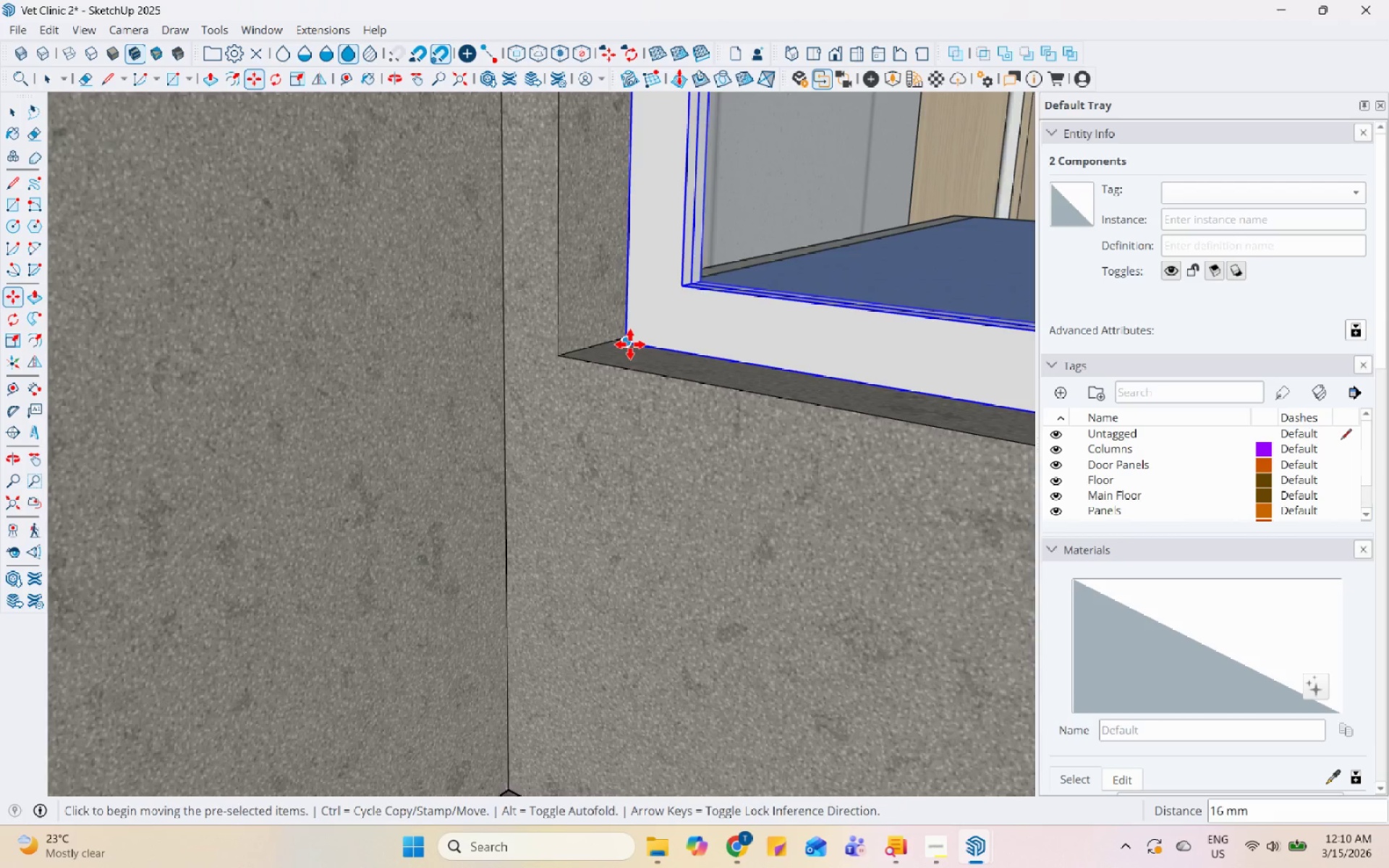 
left_click([623, 351])
 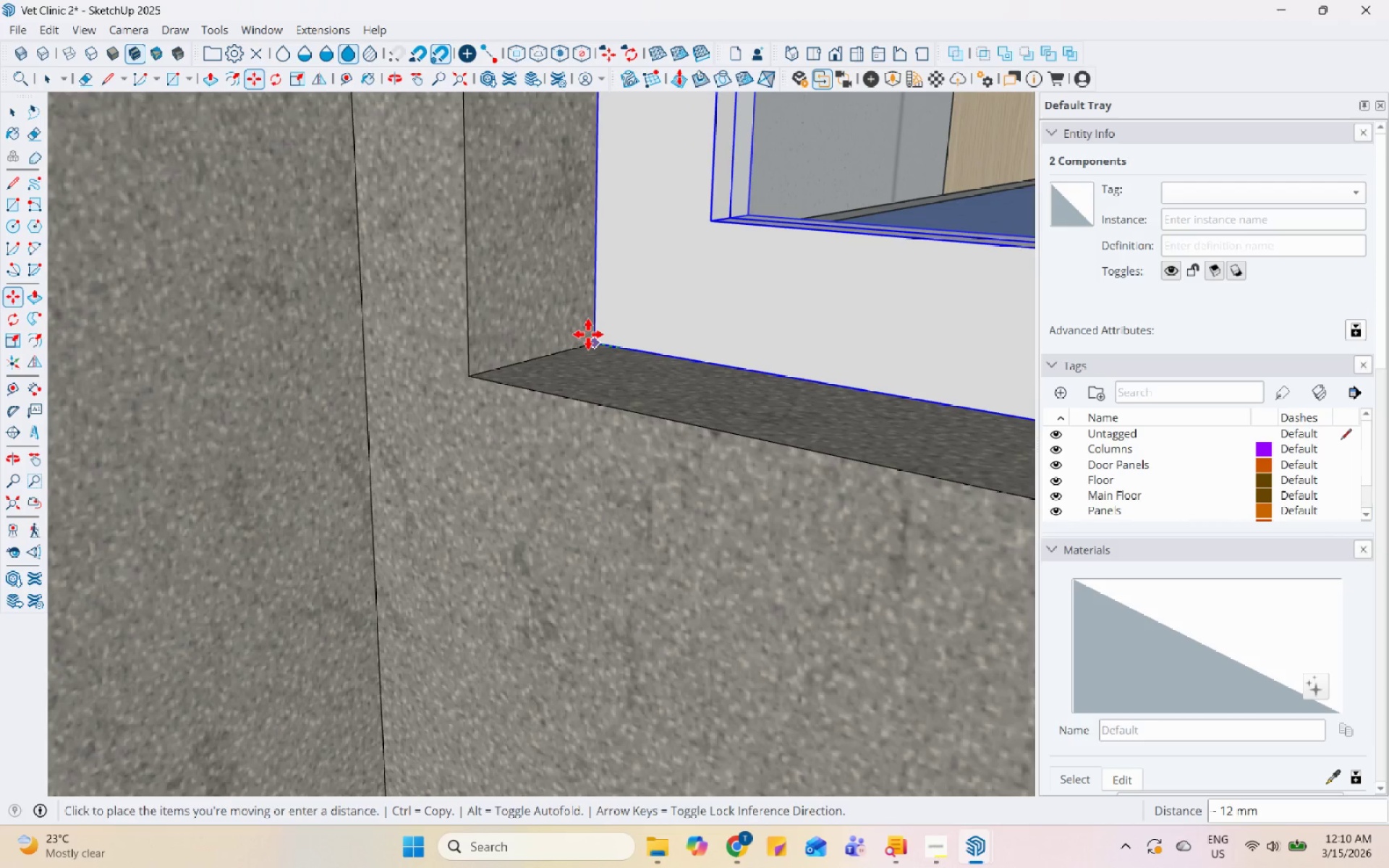 
scroll: coordinate [634, 333], scroll_direction: up, amount: 7.0
 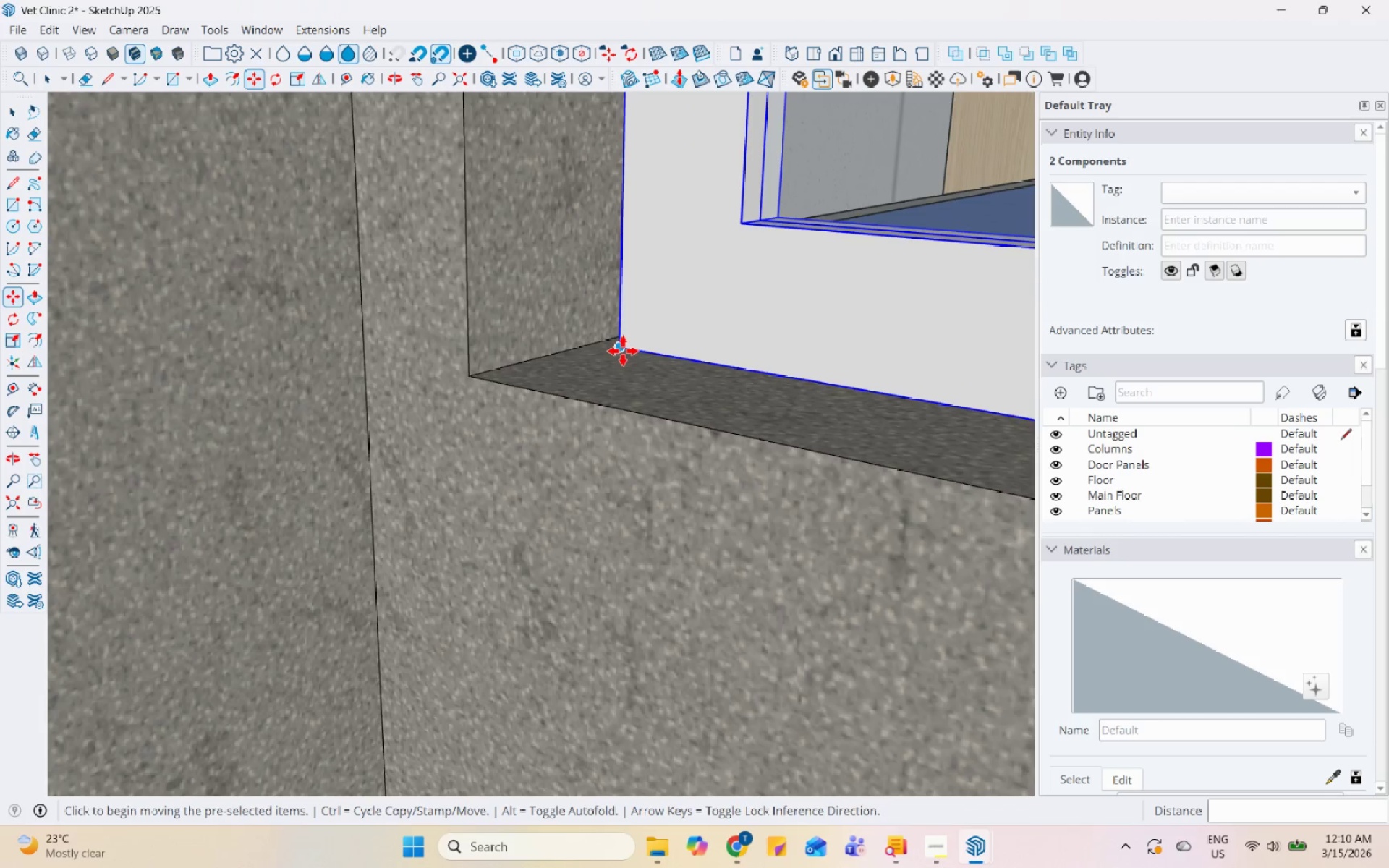 
left_click([586, 334])
 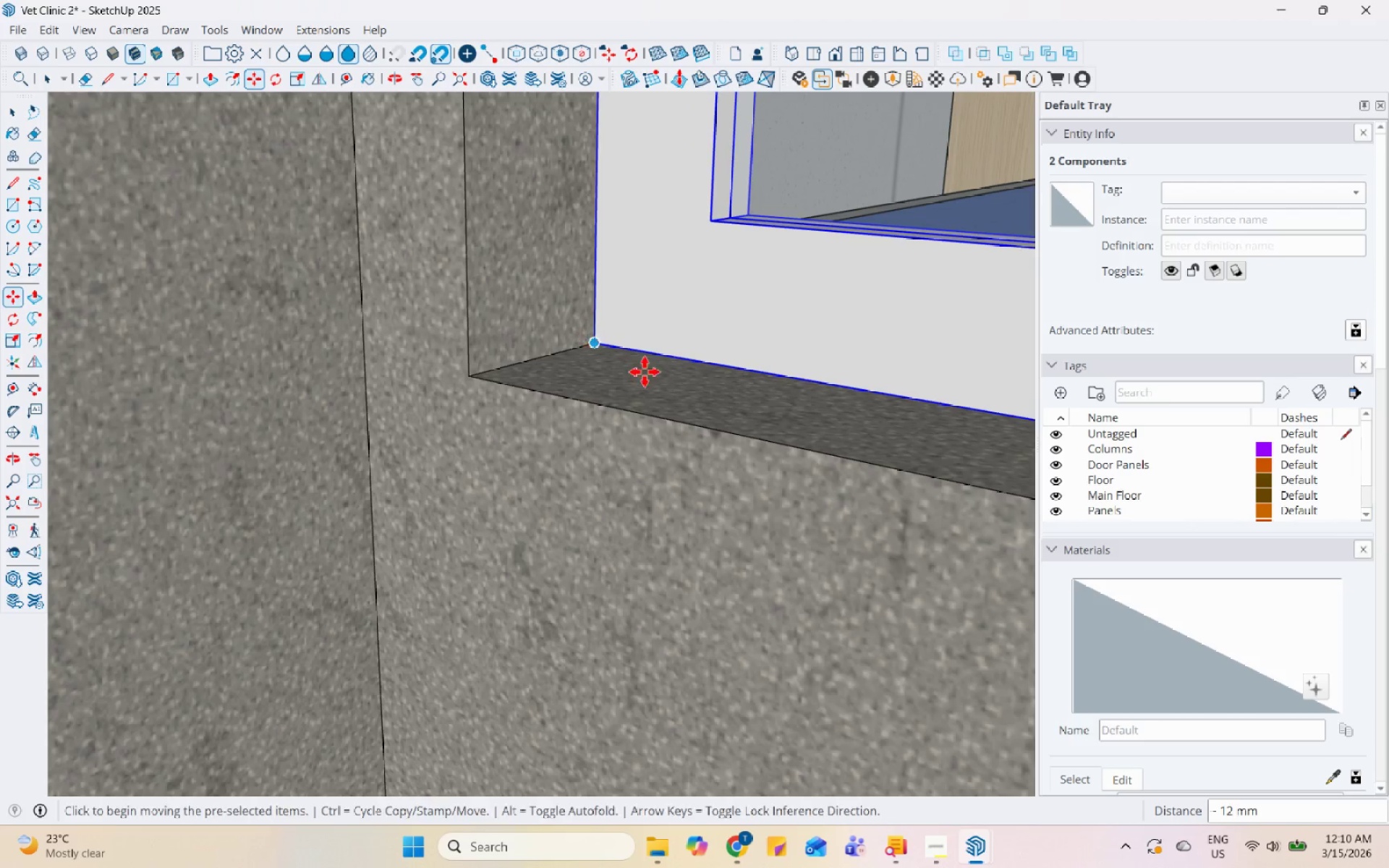 
scroll: coordinate [345, 485], scroll_direction: down, amount: 85.0
 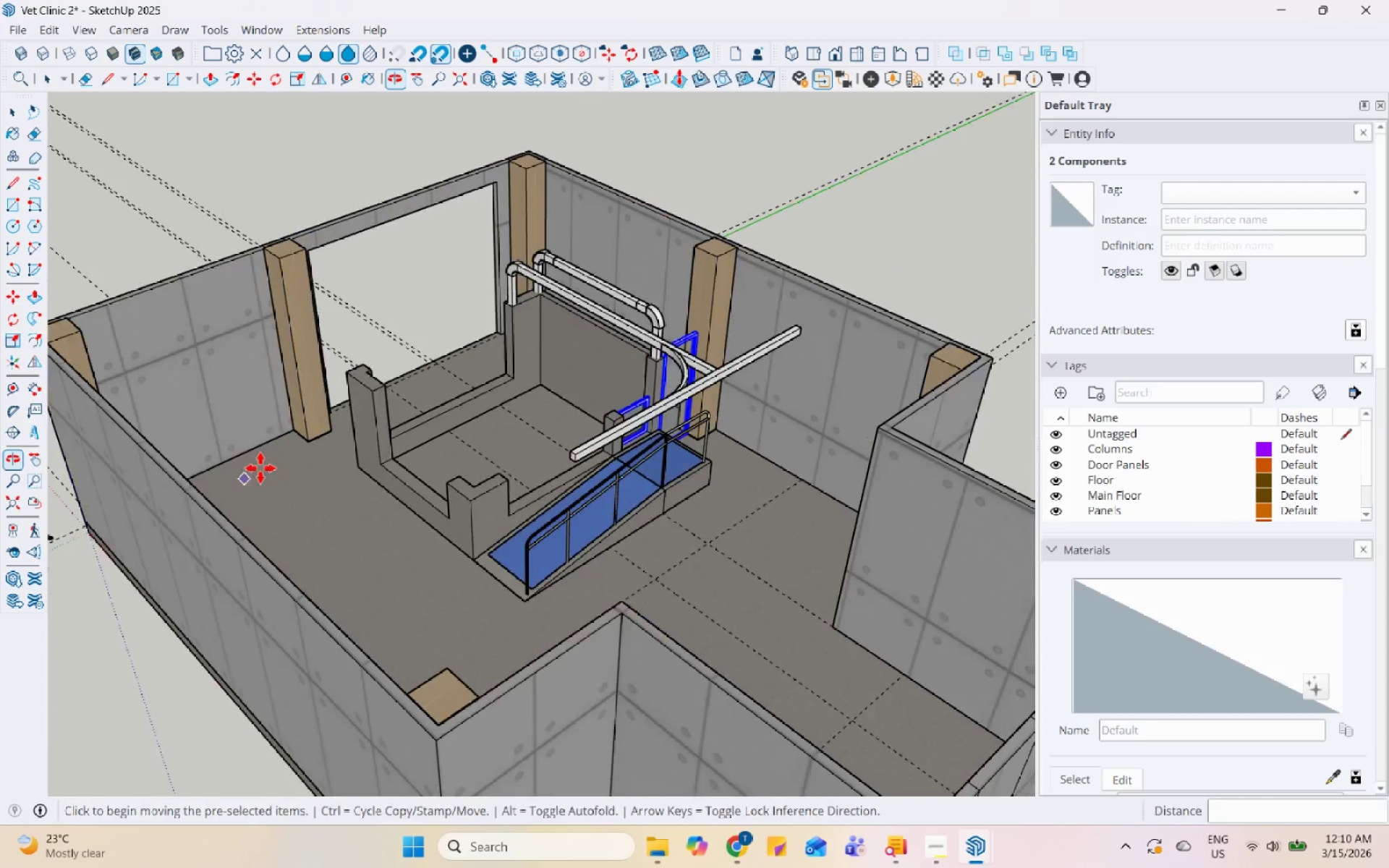 
key(Space)
 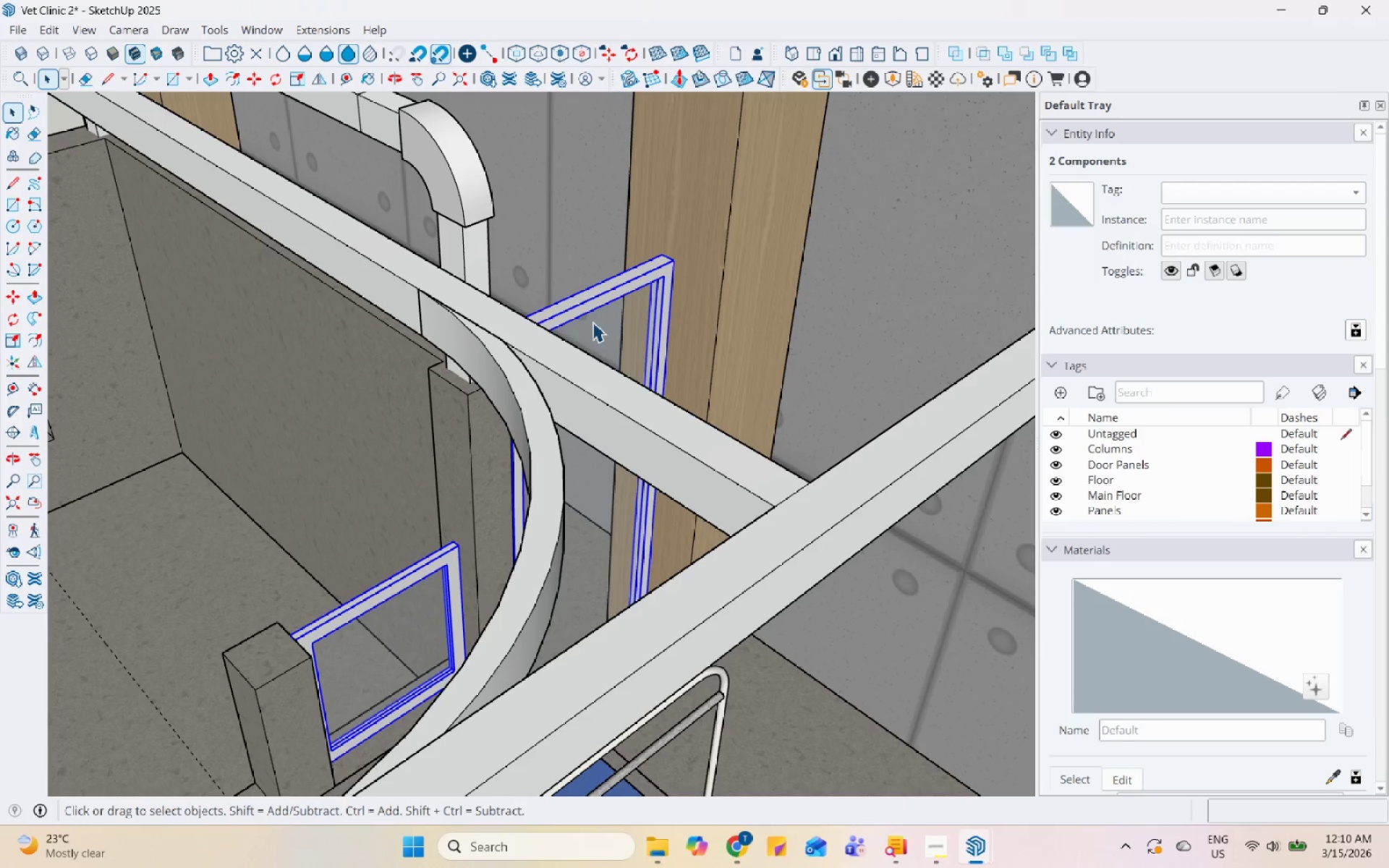 
scroll: coordinate [592, 323], scroll_direction: up, amount: 16.0
 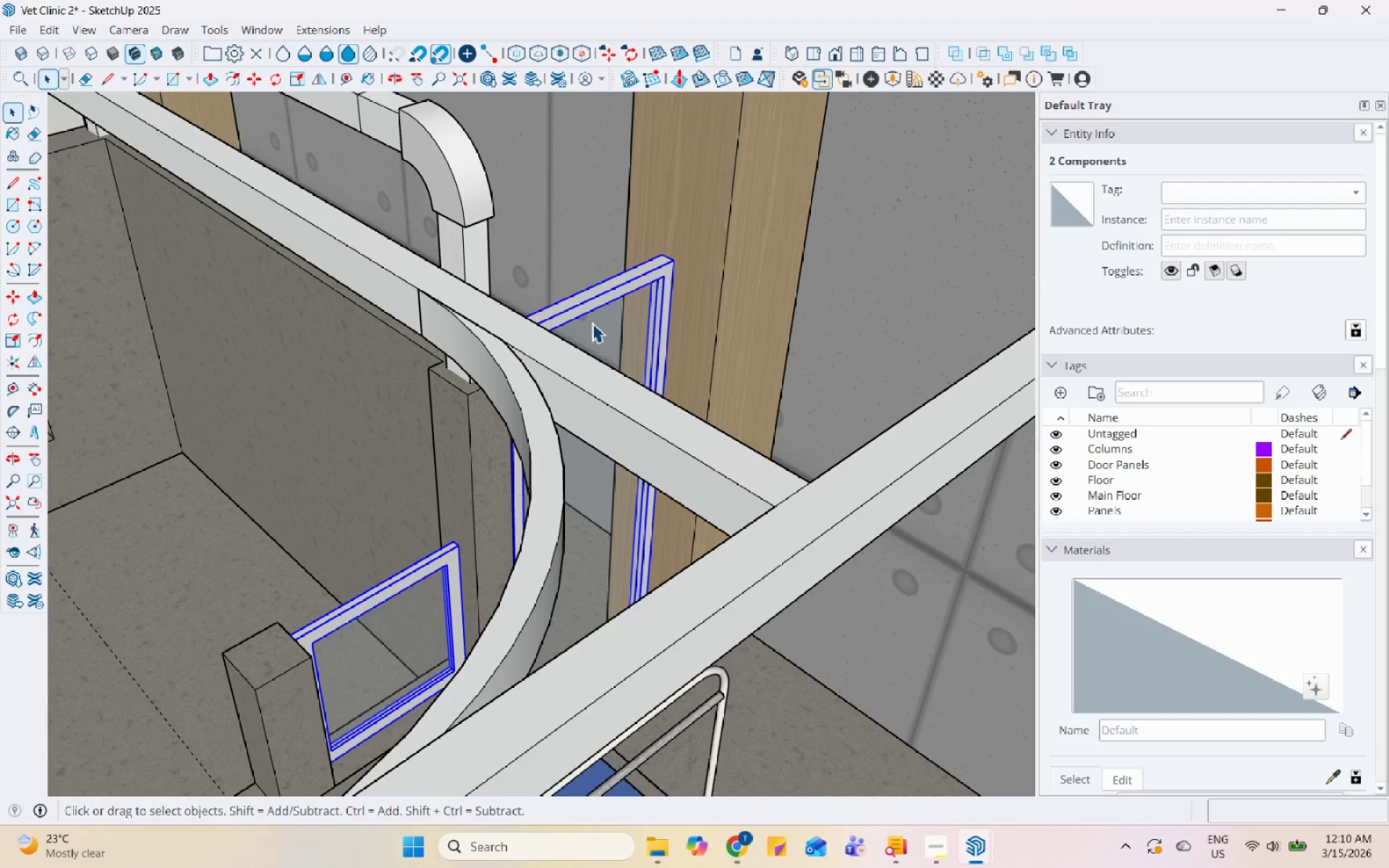 
scroll: coordinate [652, 317], scroll_direction: down, amount: 7.0
 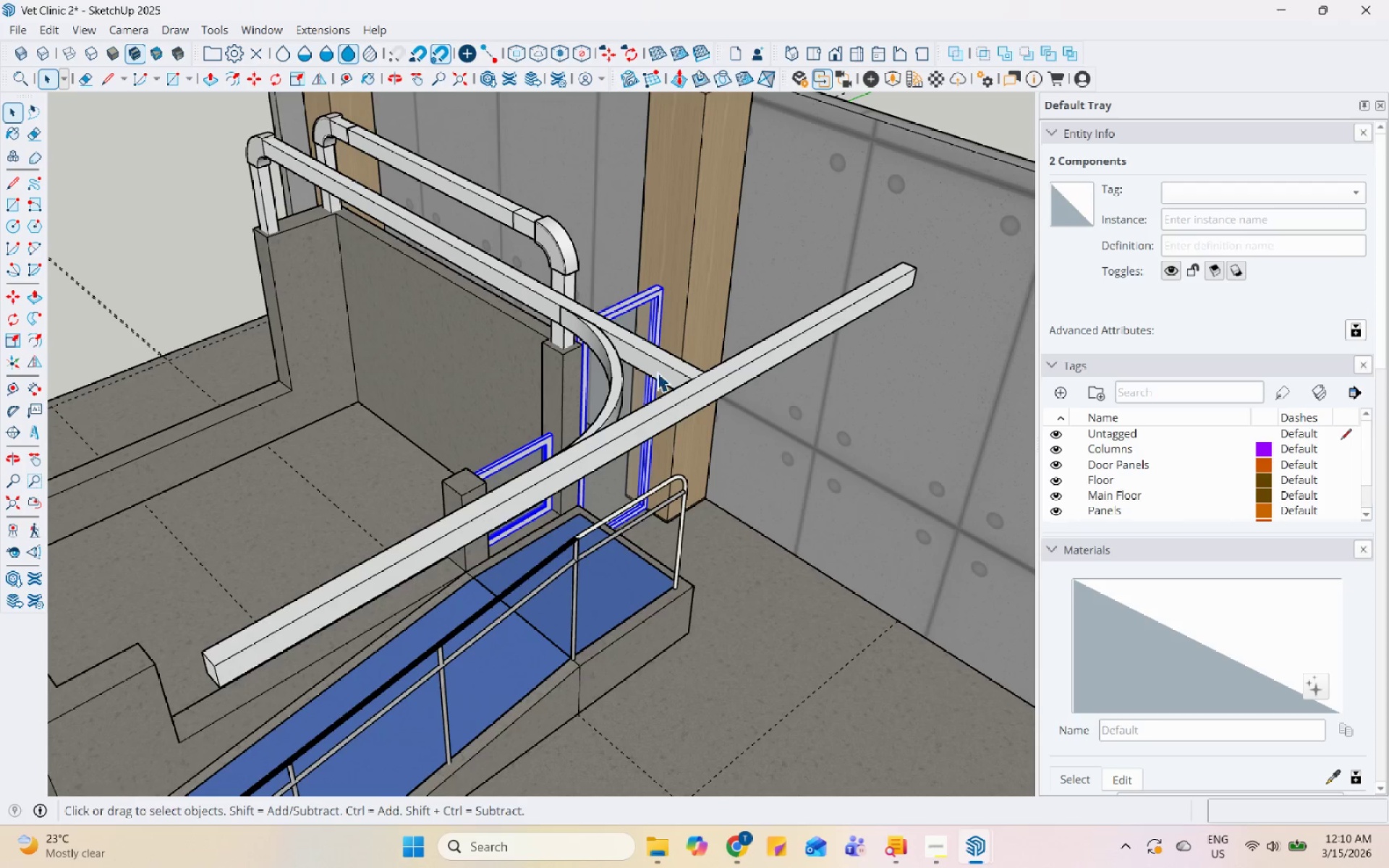 
scroll: coordinate [763, 562], scroll_direction: up, amount: 21.0
 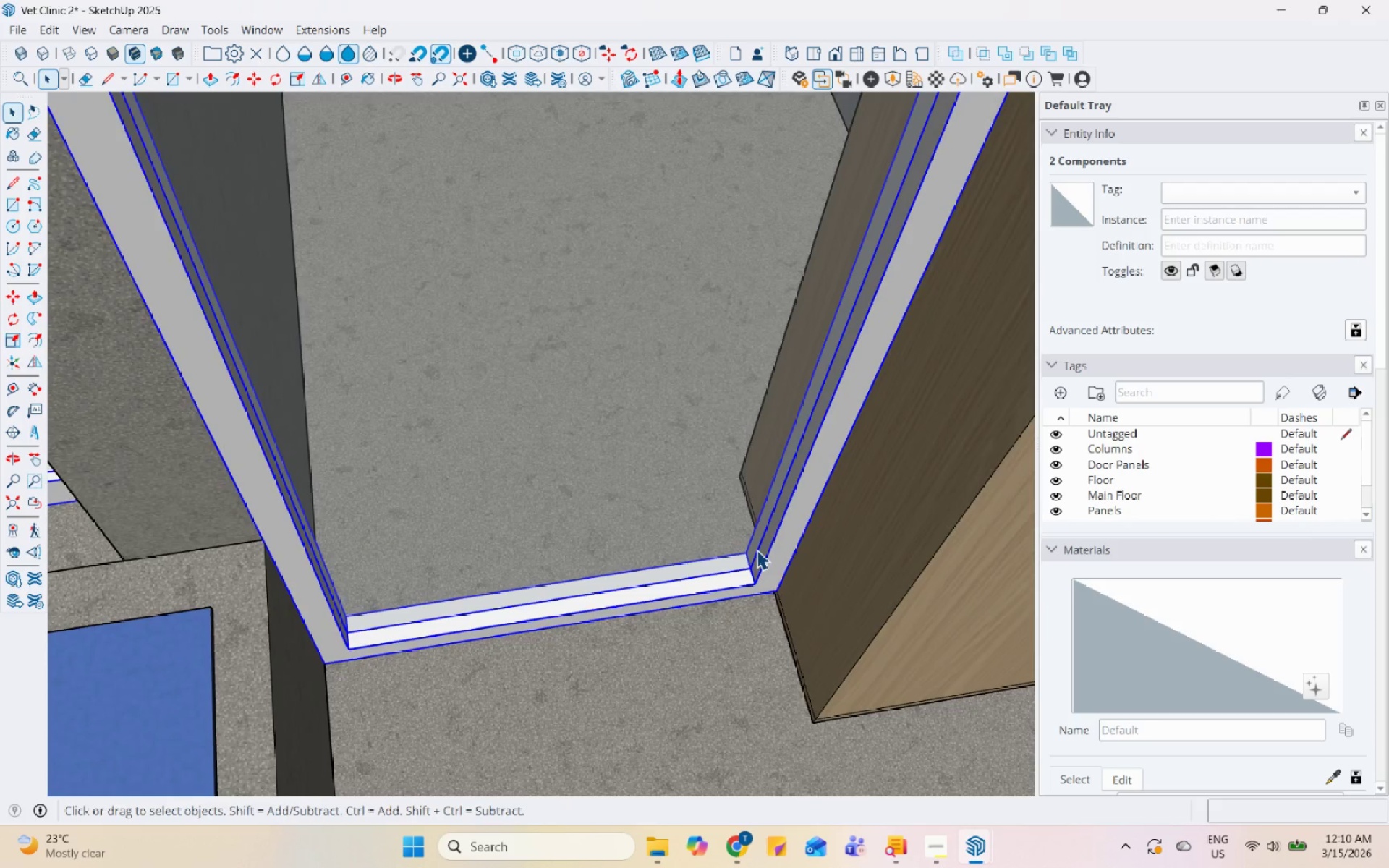 
scroll: coordinate [751, 540], scroll_direction: down, amount: 18.0
 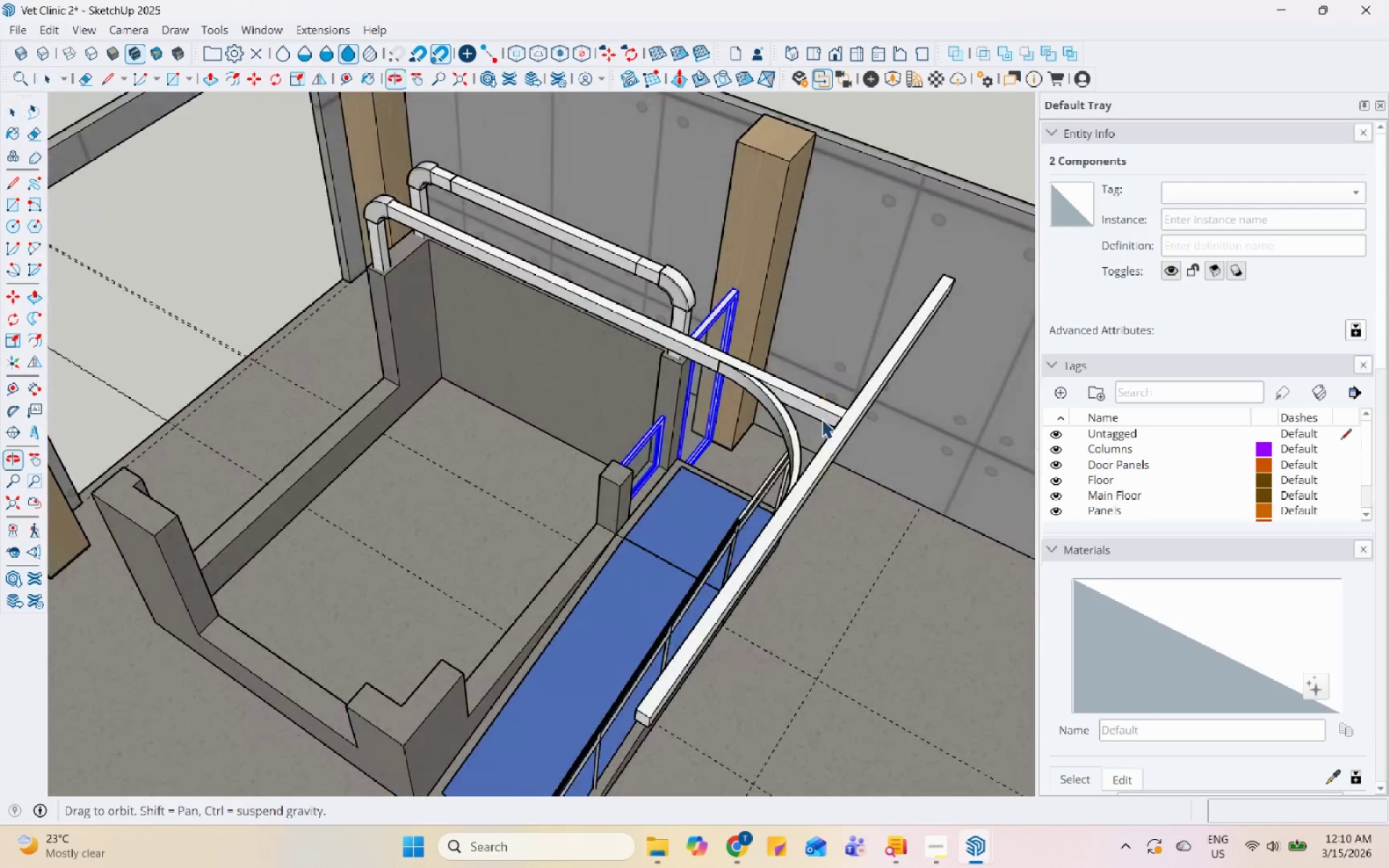 
left_click([810, 334])
 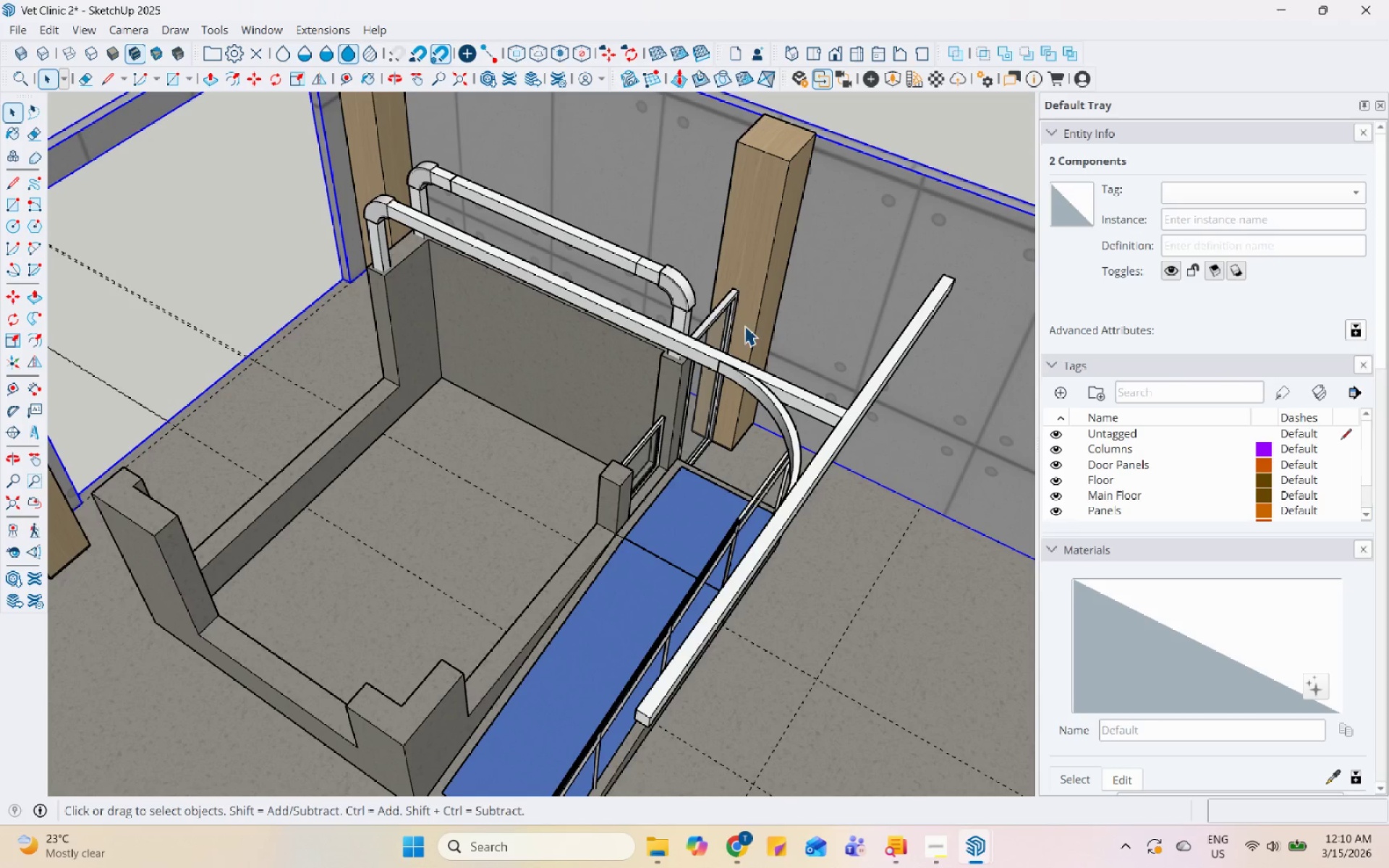 
left_click([726, 317])
 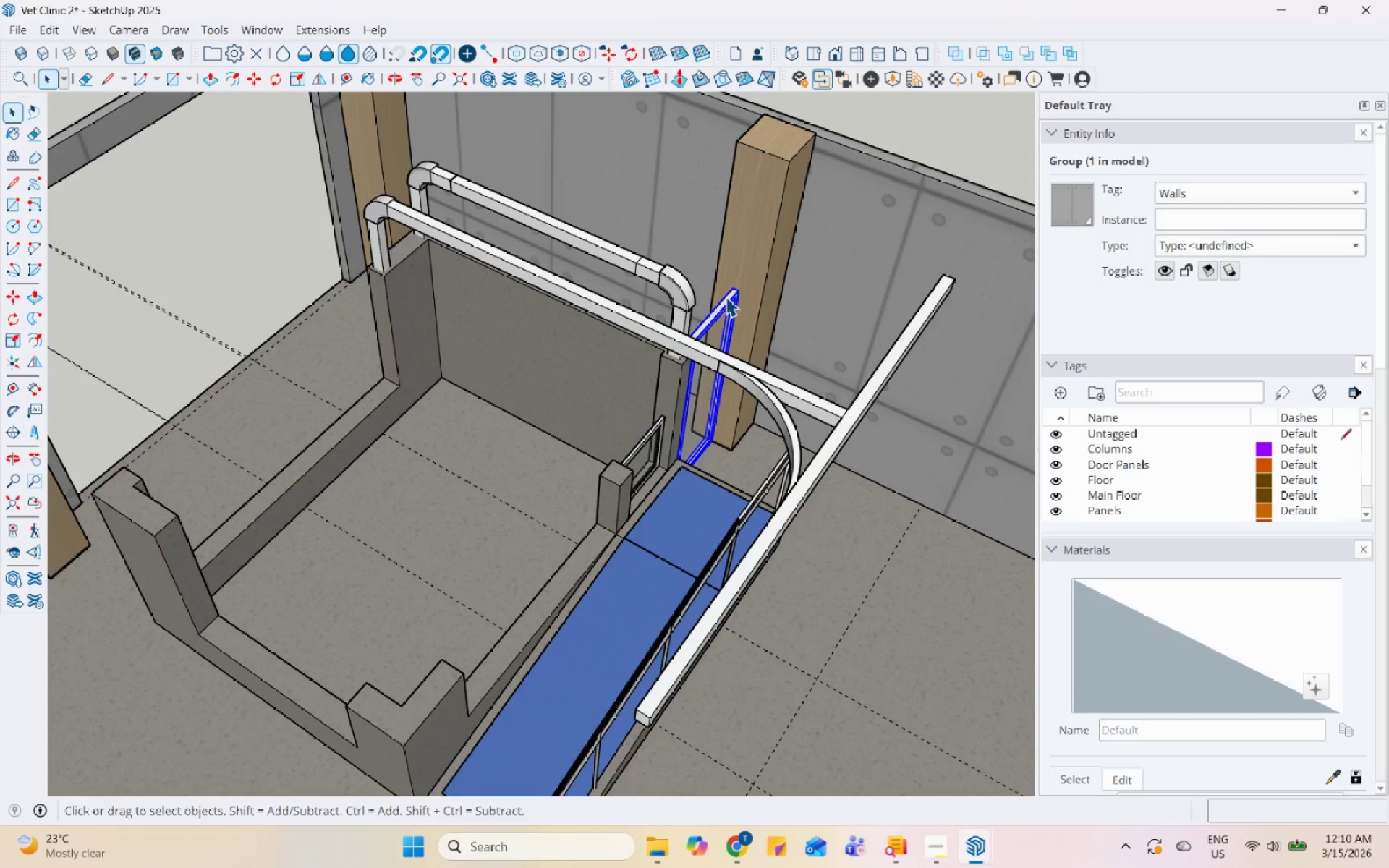 
scroll: coordinate [824, 548], scroll_direction: up, amount: 4.0
 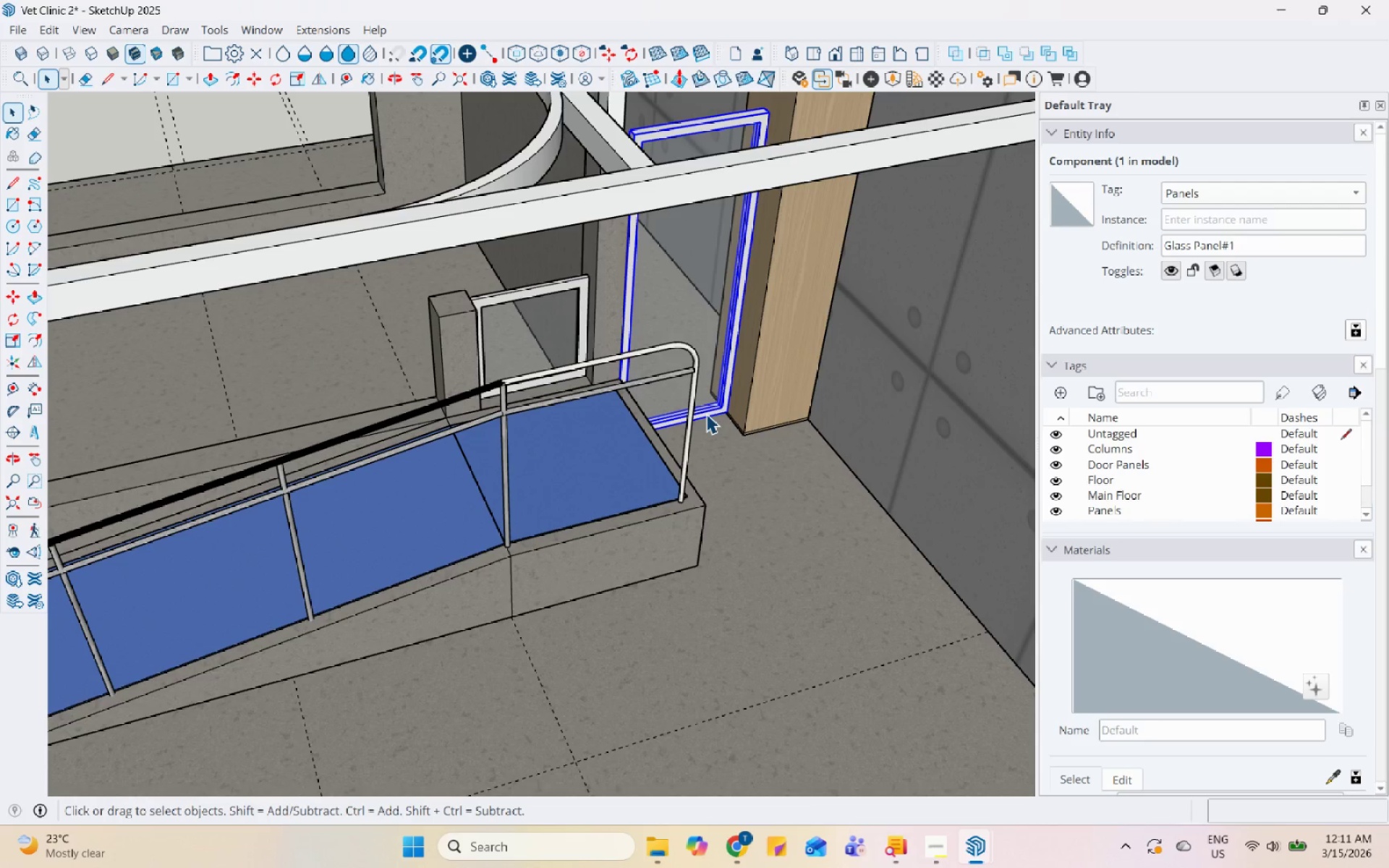 
key(M)
 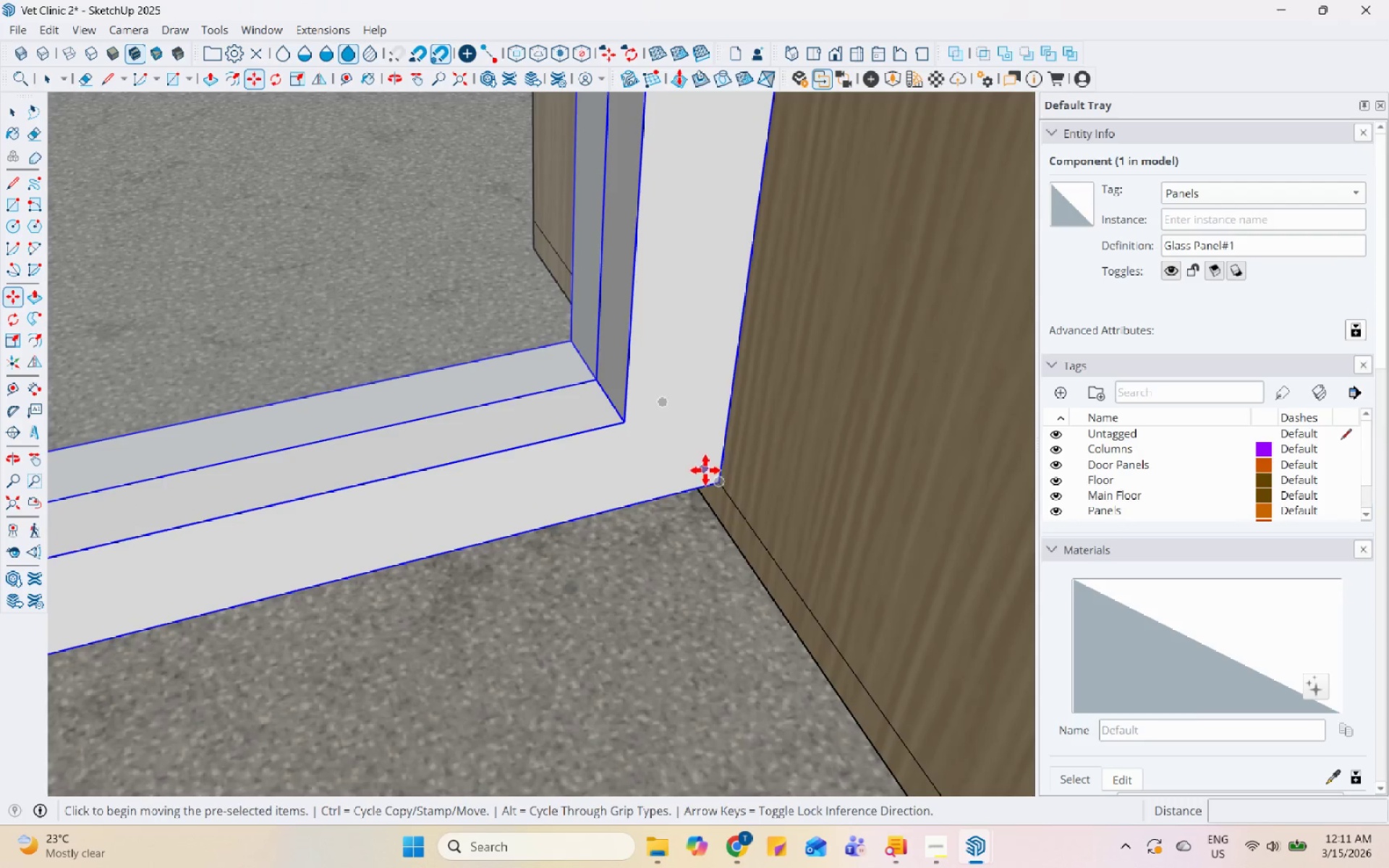 
scroll: coordinate [711, 424], scroll_direction: up, amount: 27.0
 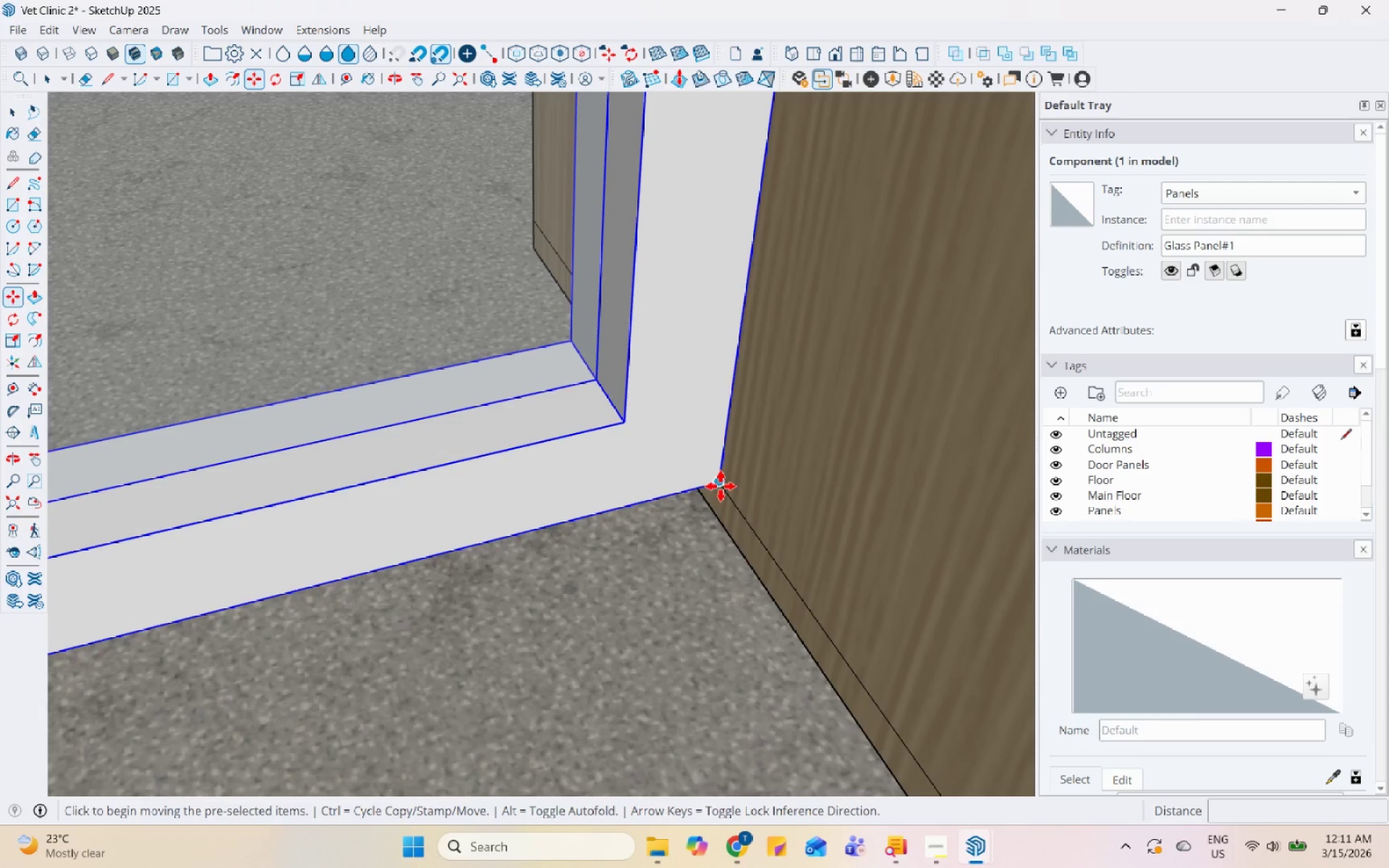 
left_click([721, 486])
 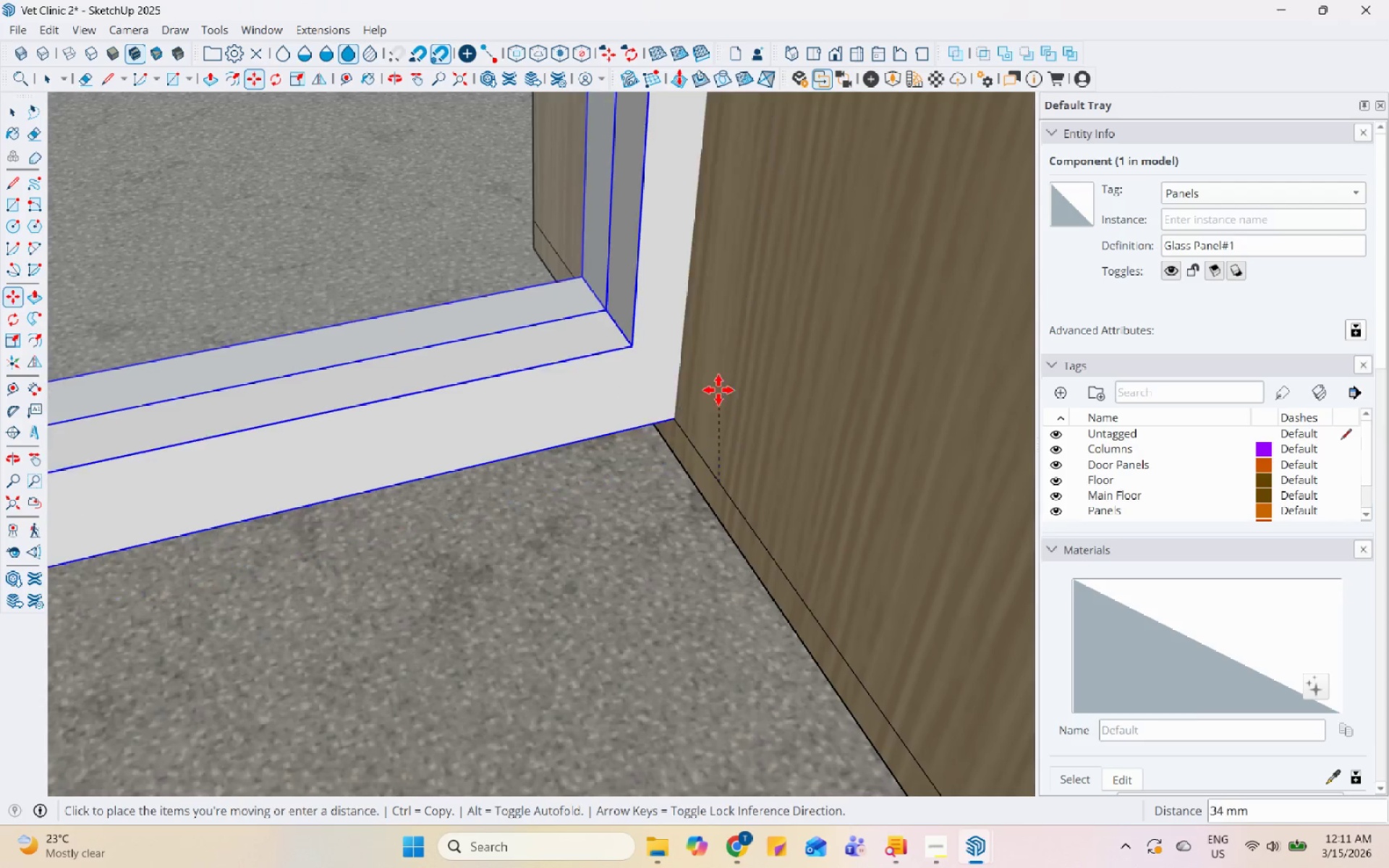 
scroll: coordinate [504, 460], scroll_direction: down, amount: 34.0
 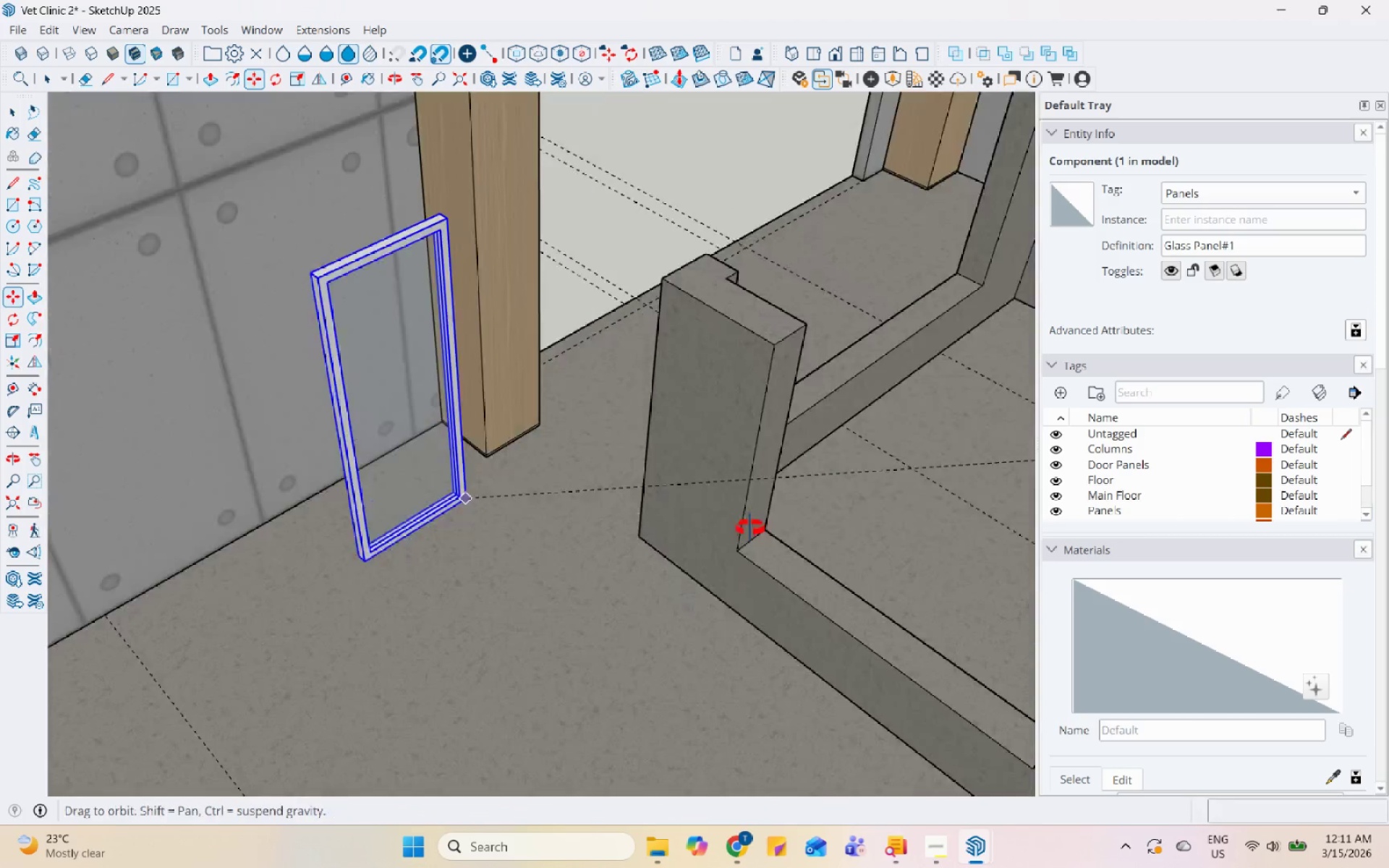 
scroll: coordinate [582, 467], scroll_direction: up, amount: 11.0
 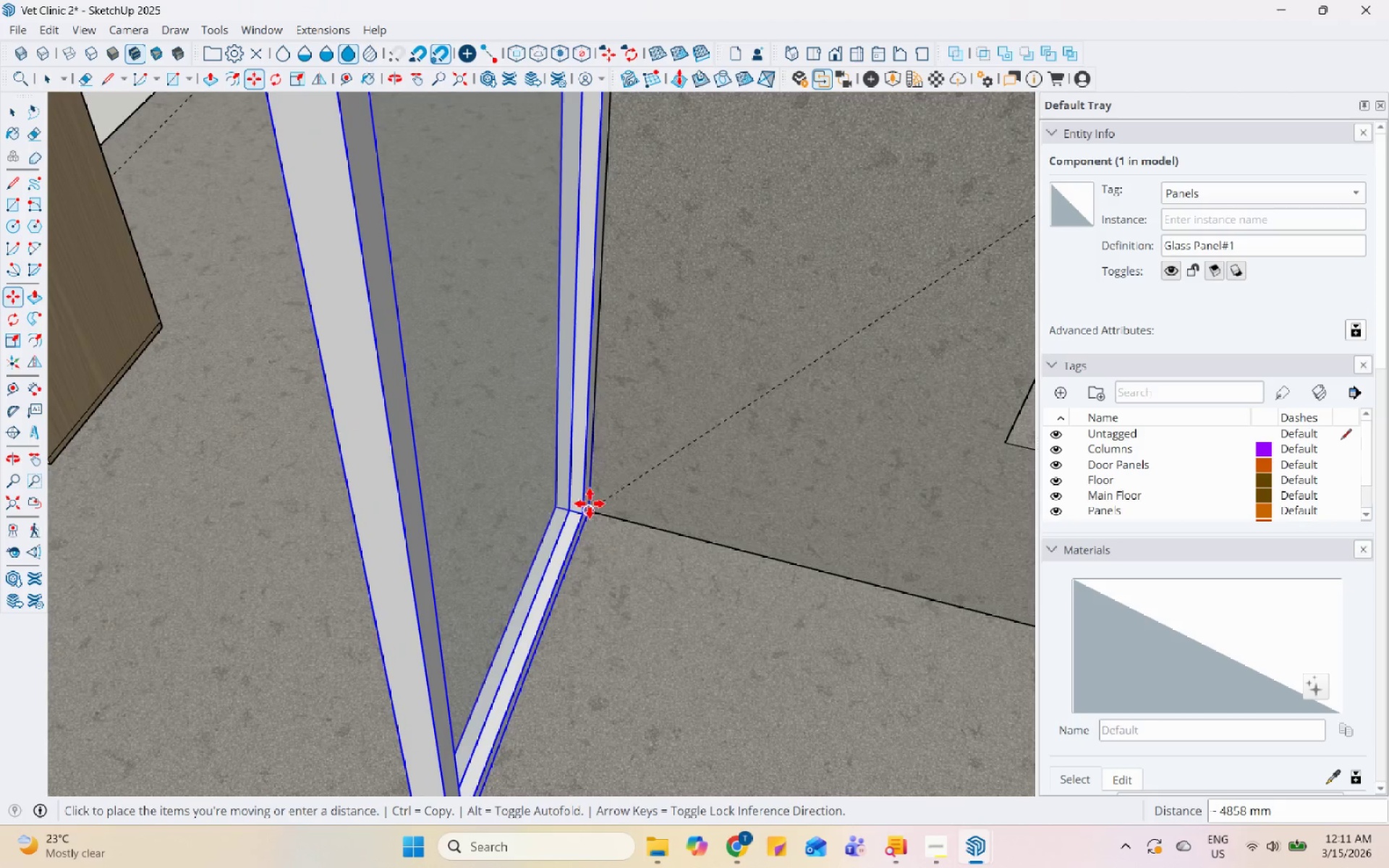 
left_click([590, 503])
 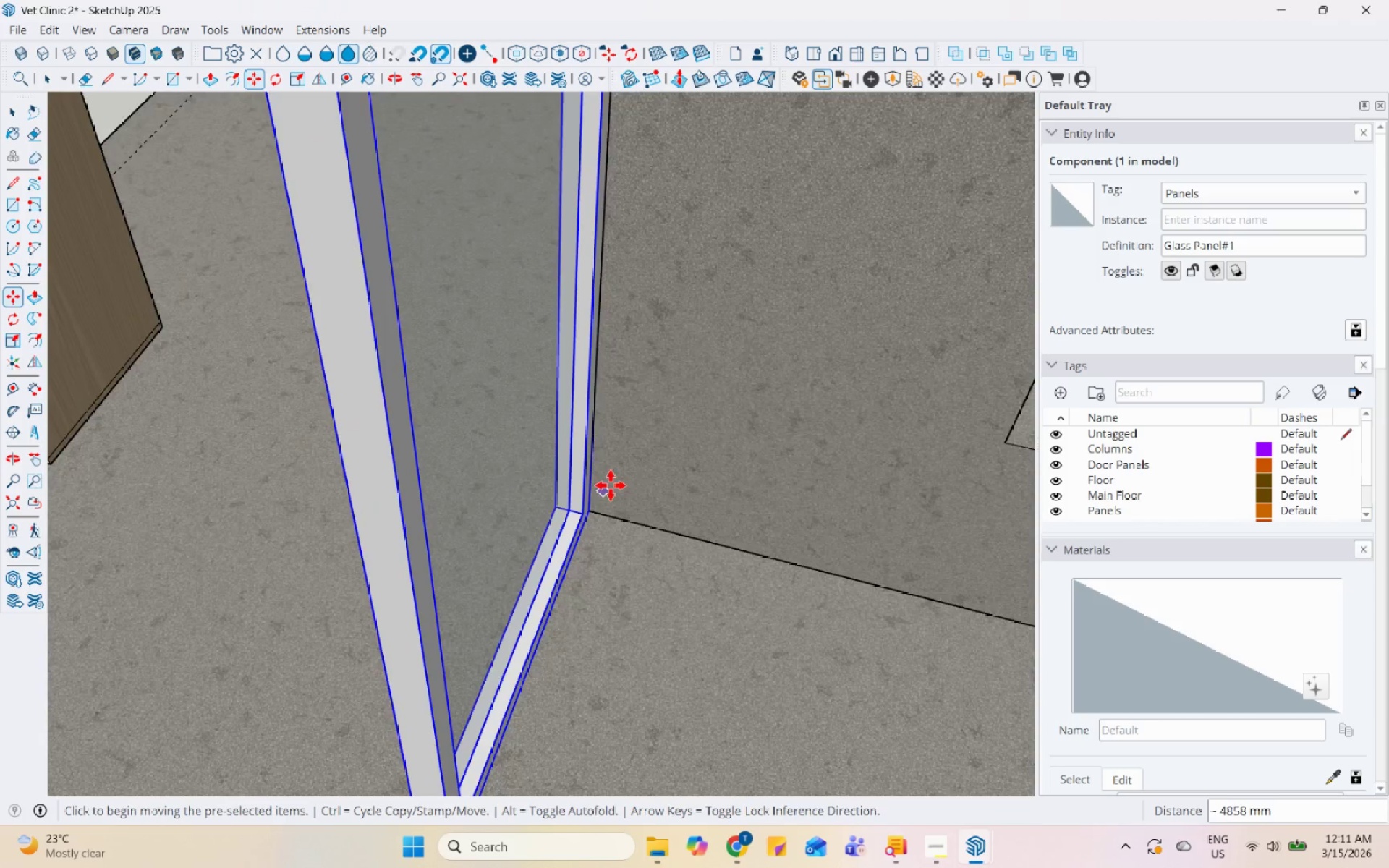 
scroll: coordinate [616, 476], scroll_direction: down, amount: 7.0
 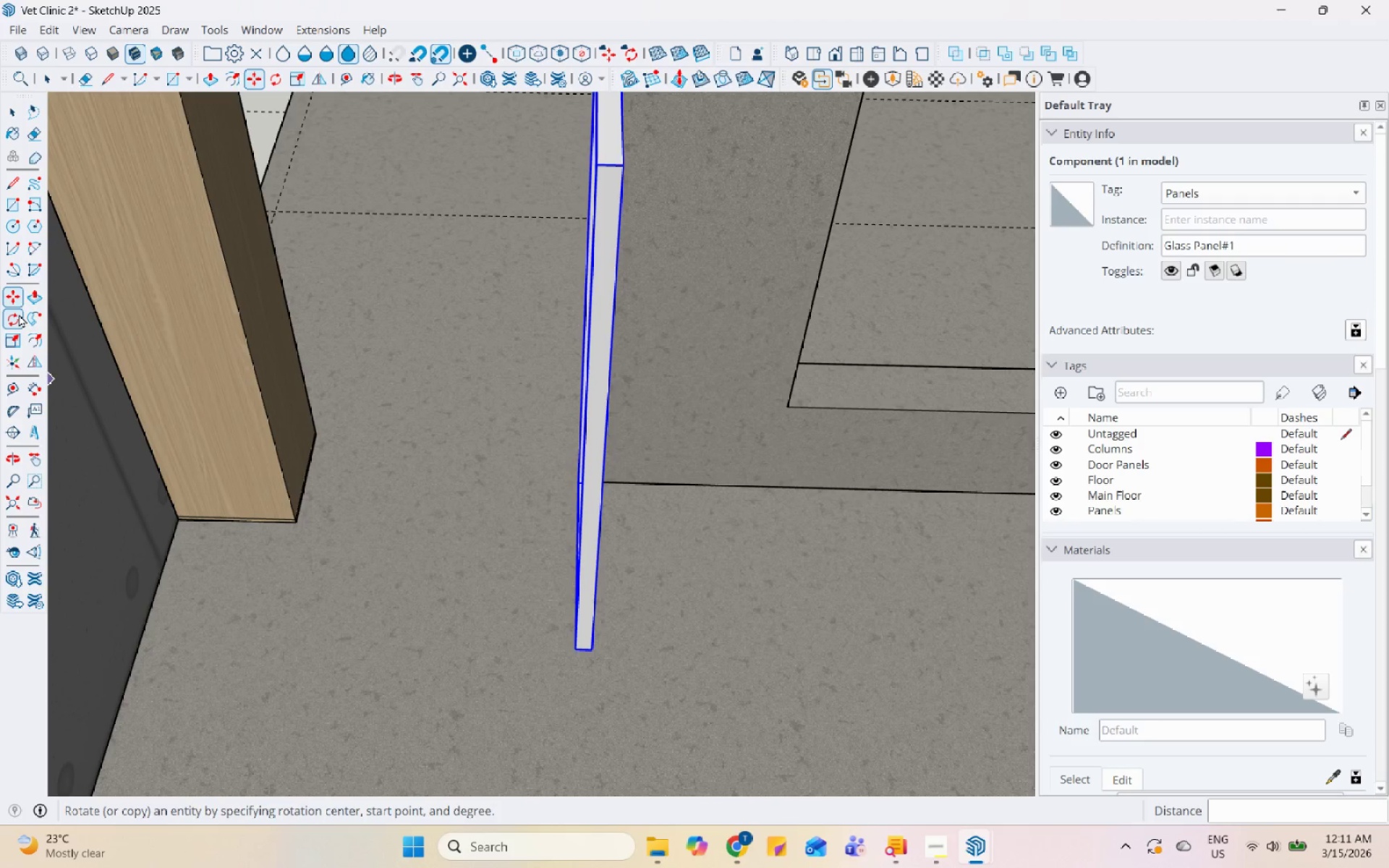 
left_click([19, 314])
 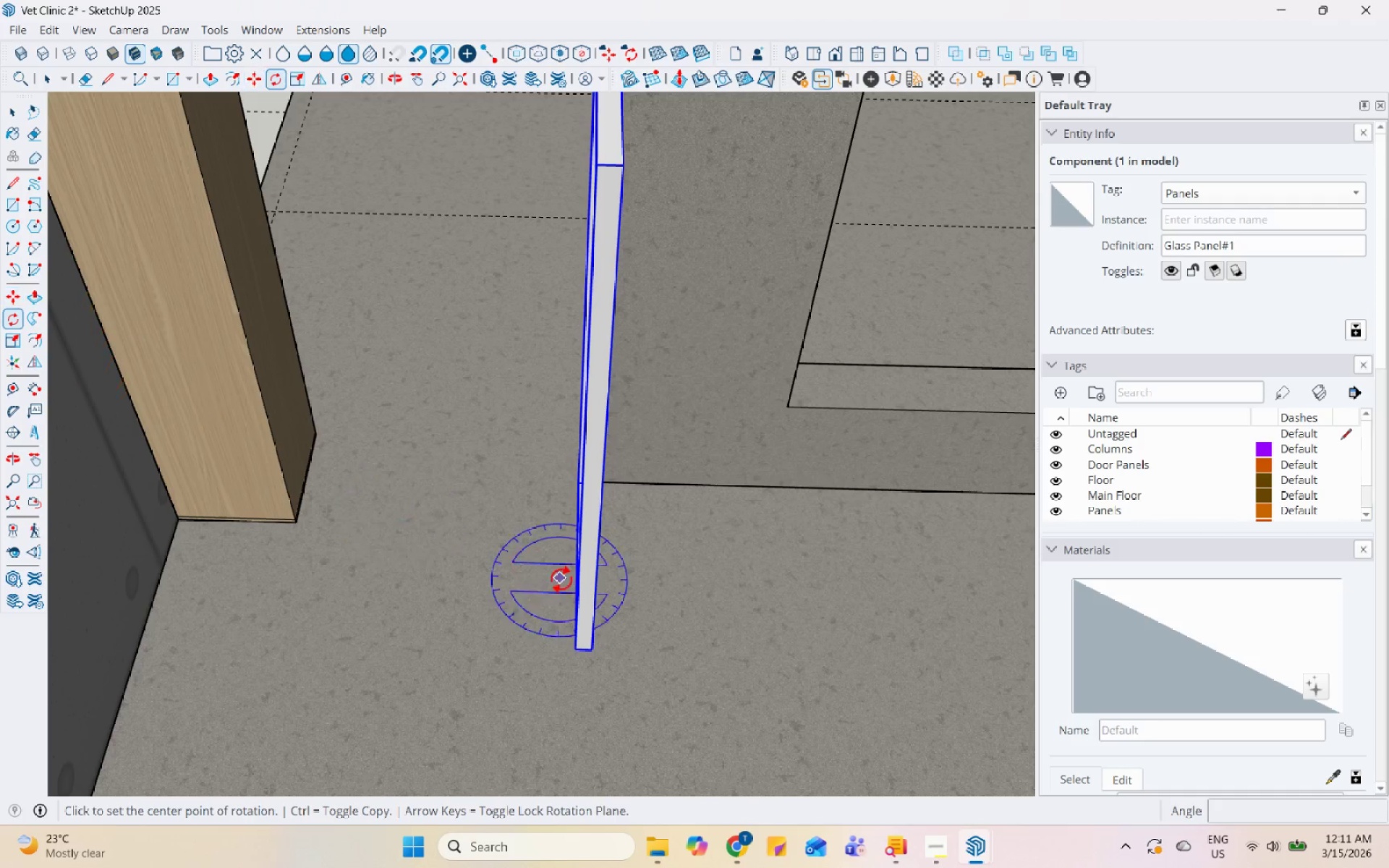 
scroll: coordinate [694, 454], scroll_direction: up, amount: 11.0
 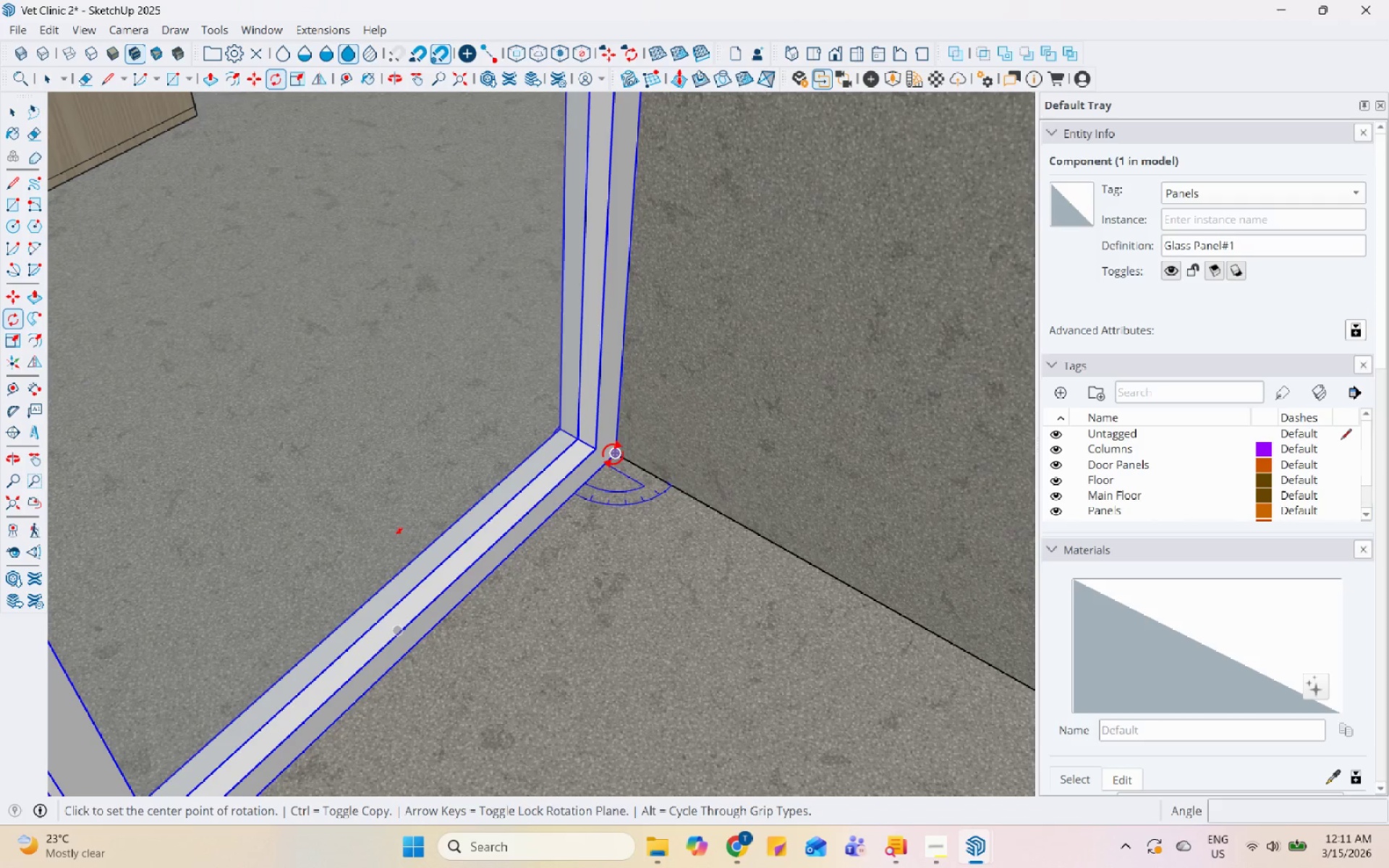 
left_click([618, 455])
 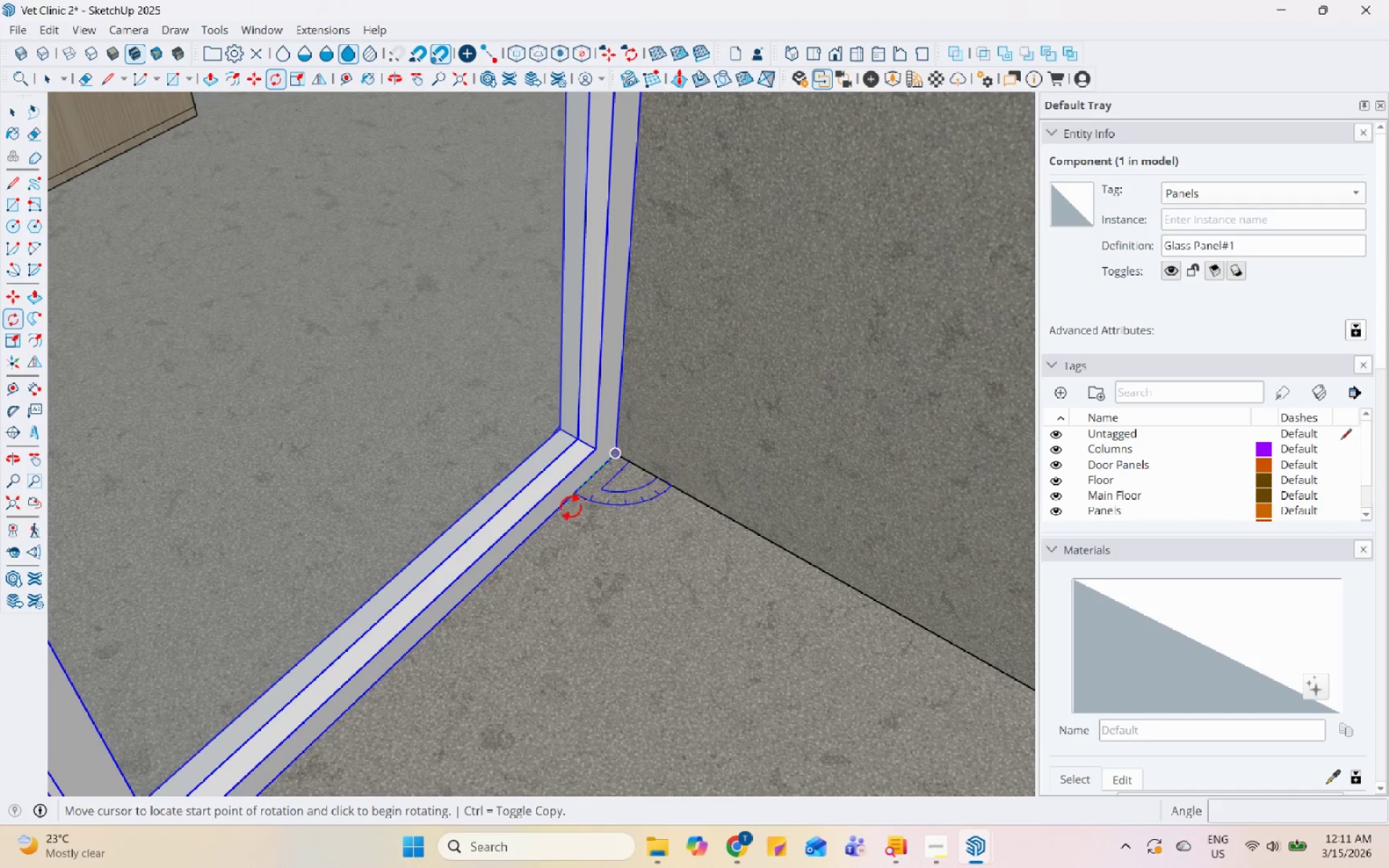 
left_click([566, 510])
 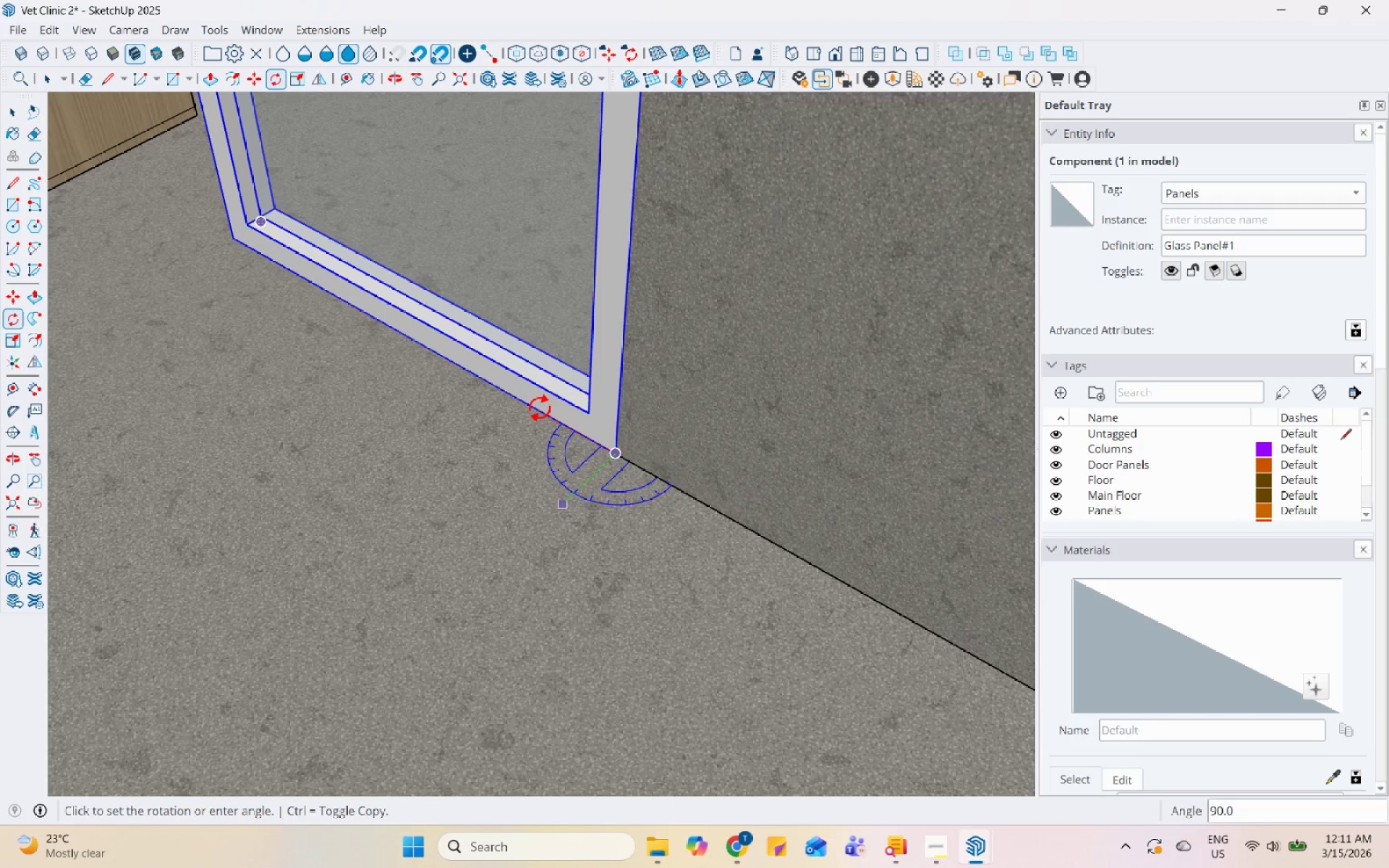 
left_click([540, 408])
 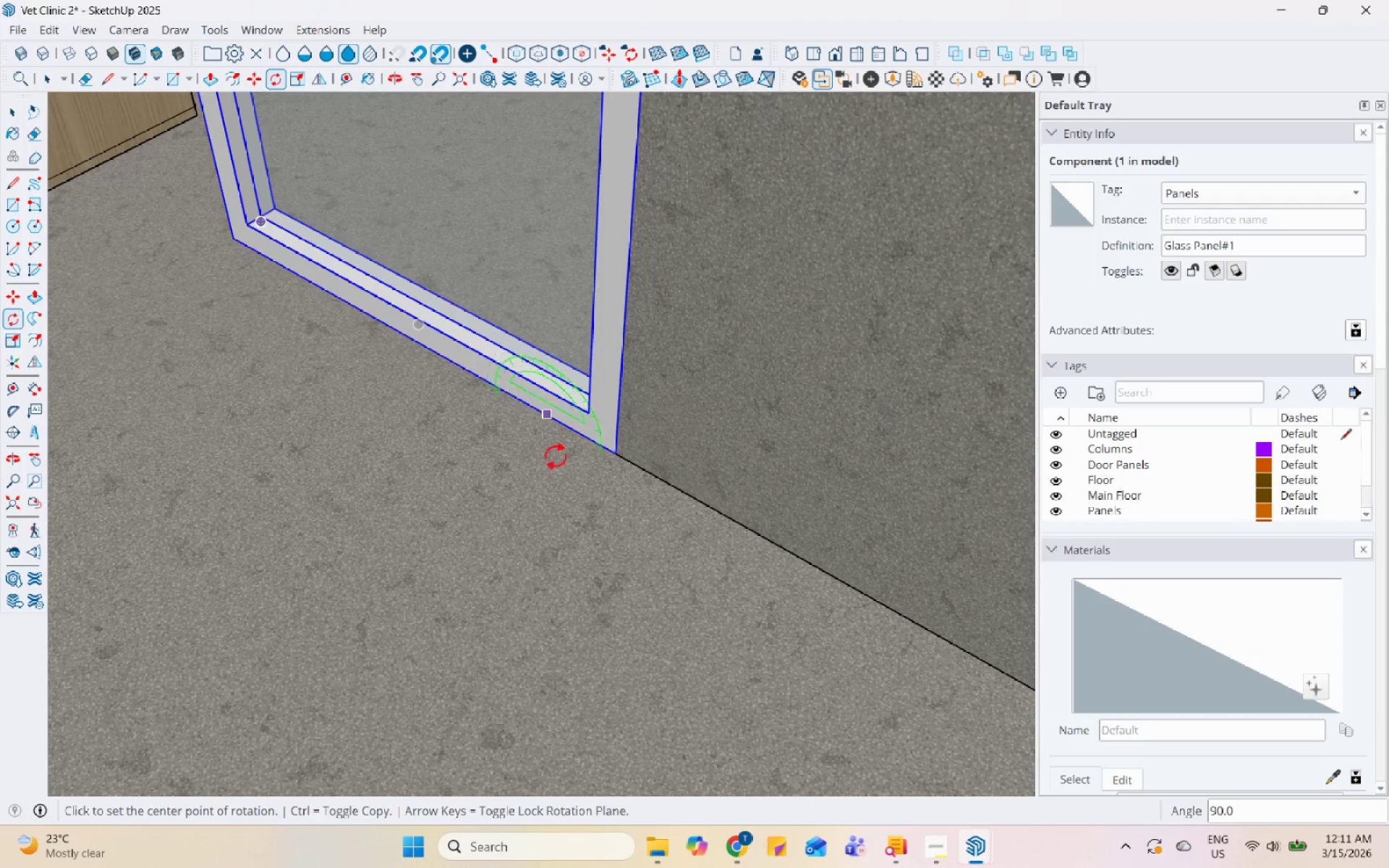 
scroll: coordinate [583, 542], scroll_direction: down, amount: 7.0
 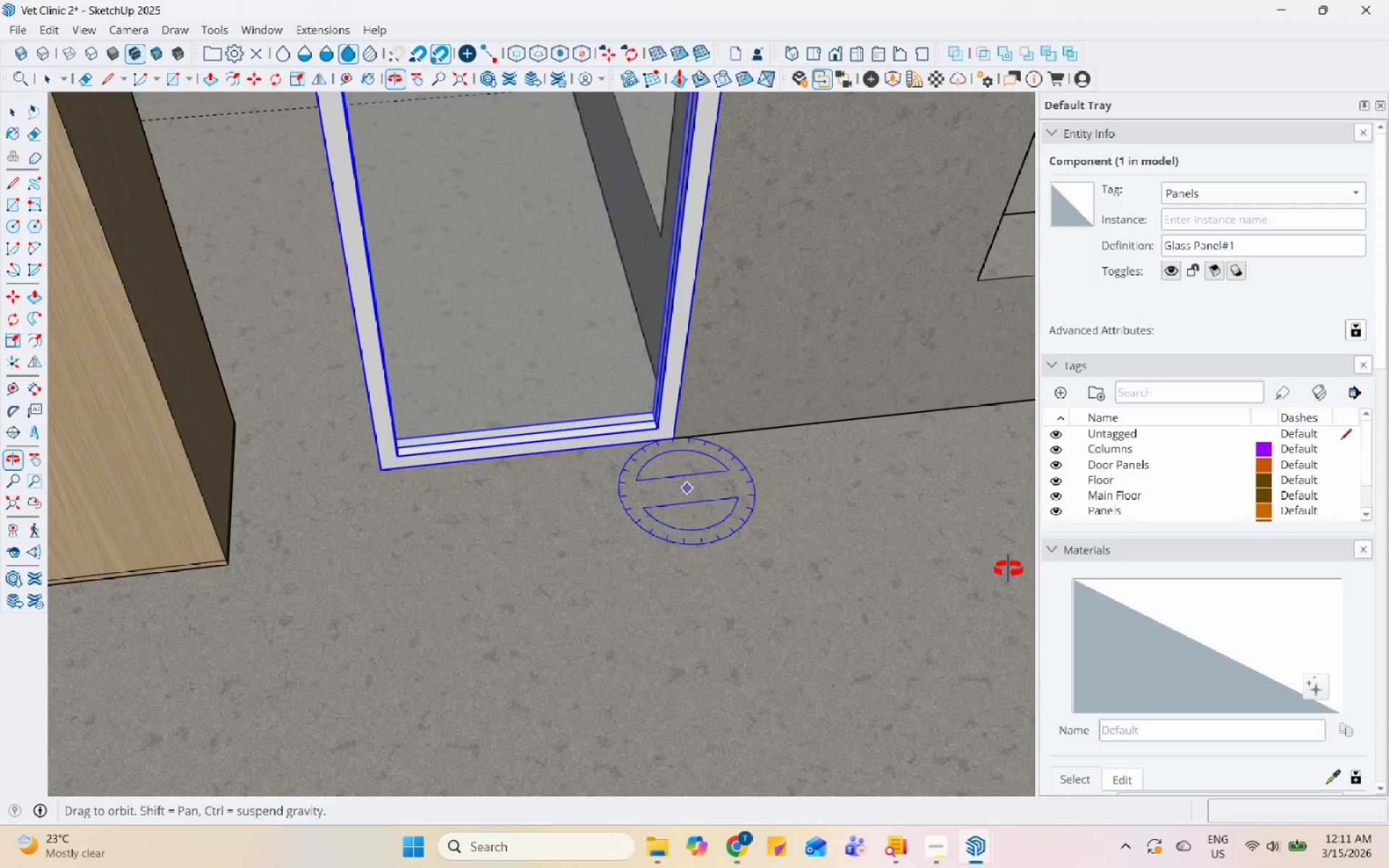 
key(Space)
 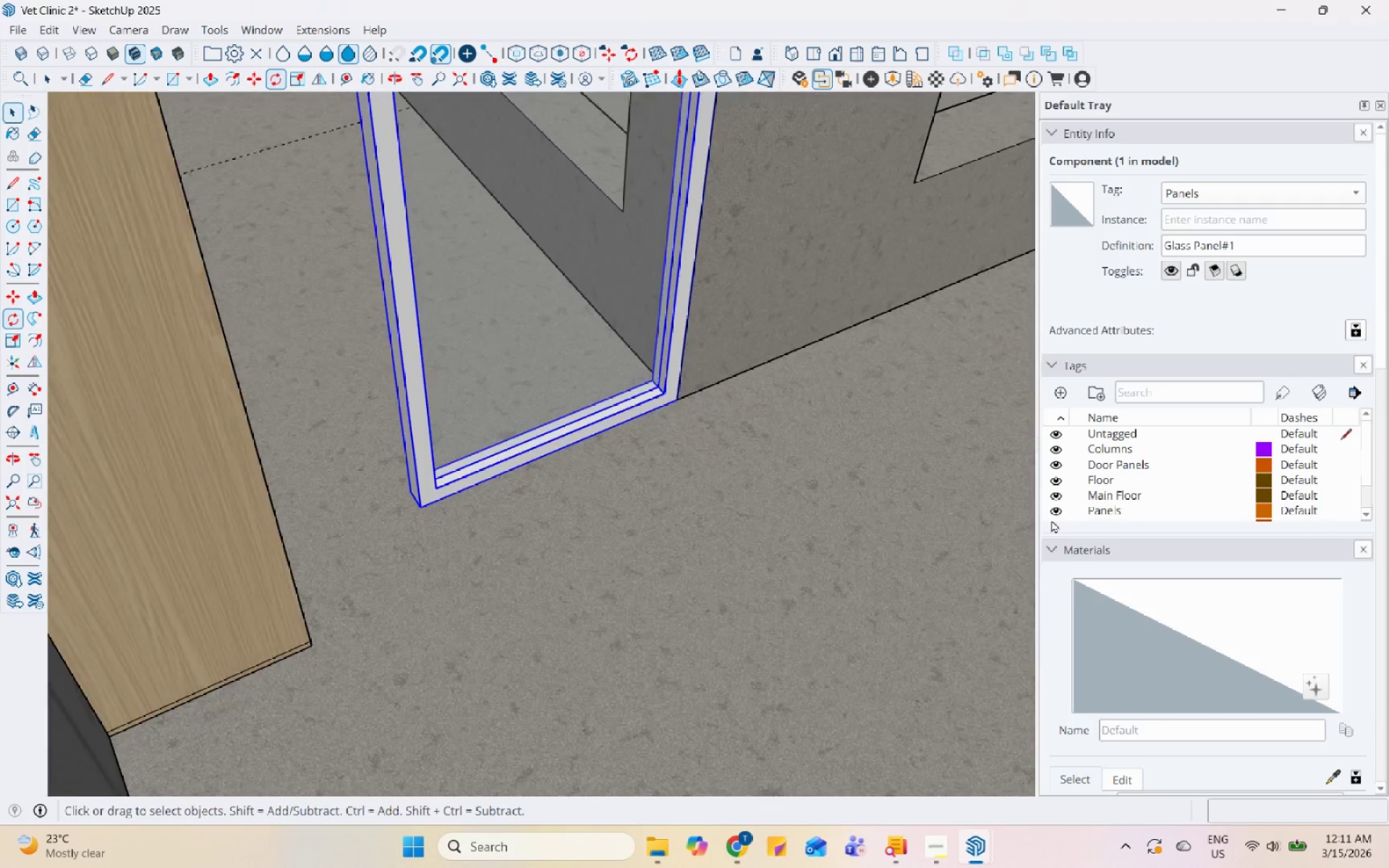 
scroll: coordinate [585, 336], scroll_direction: up, amount: 6.0
 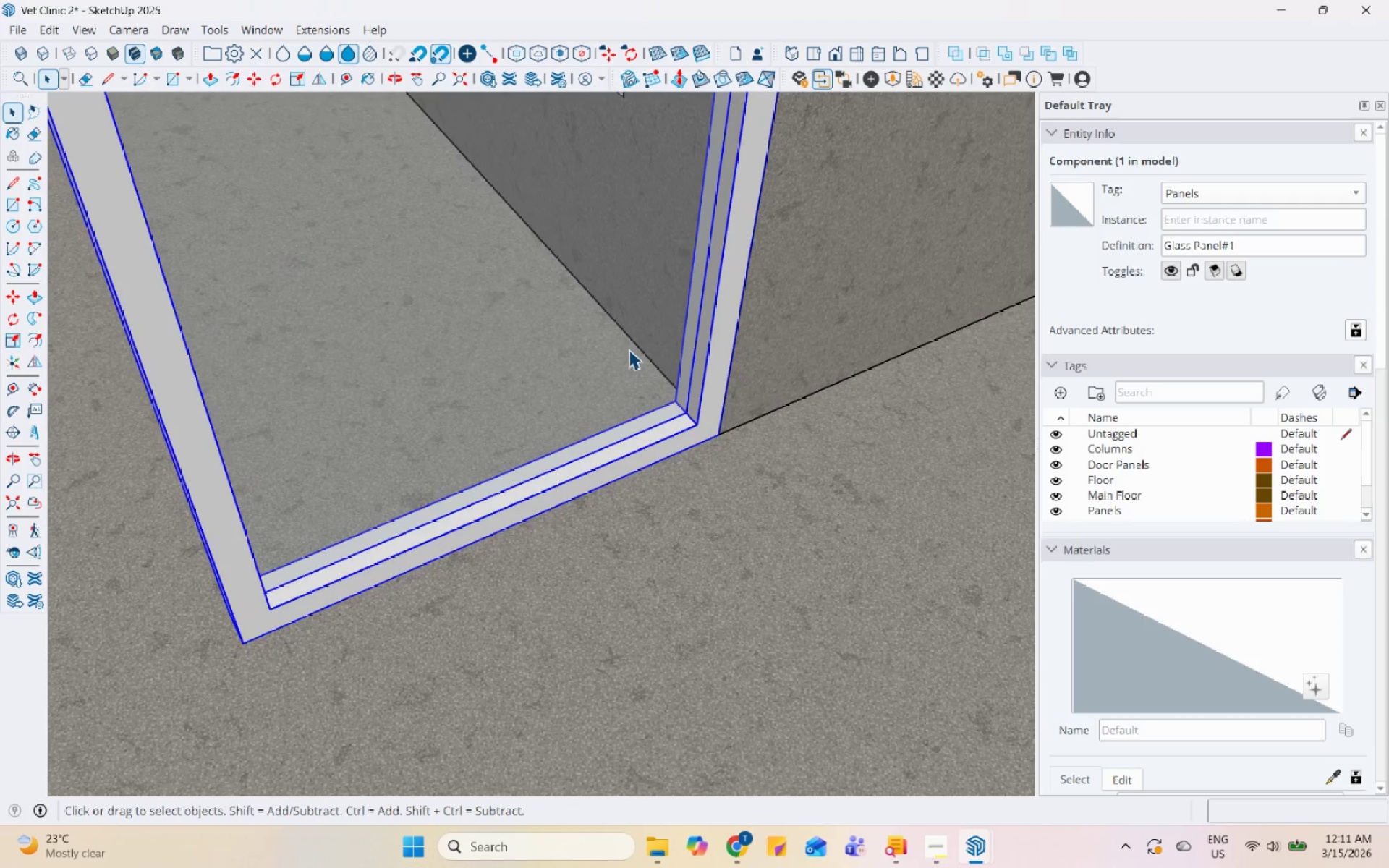 
key(M)
 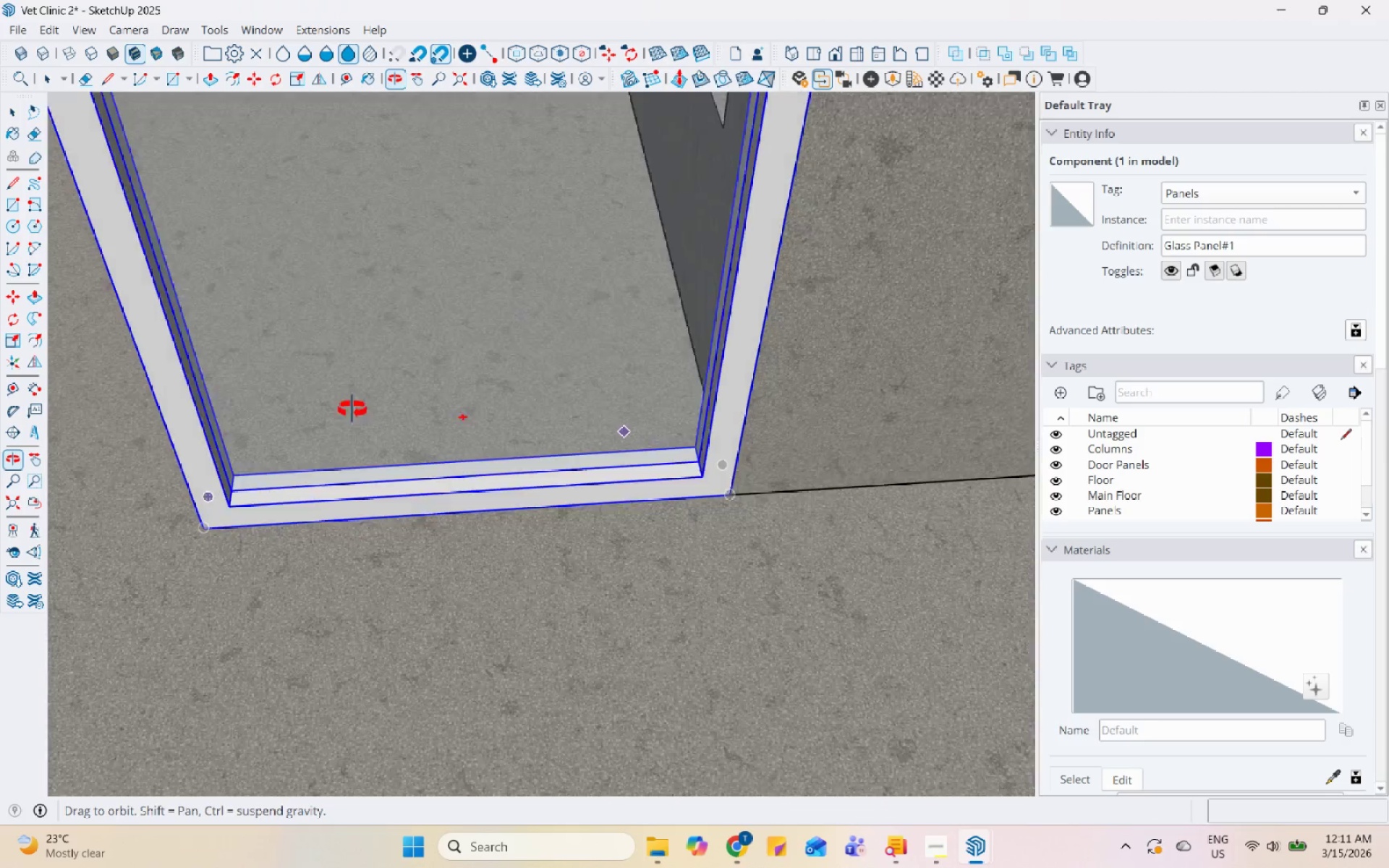 
scroll: coordinate [357, 451], scroll_direction: down, amount: 2.0
 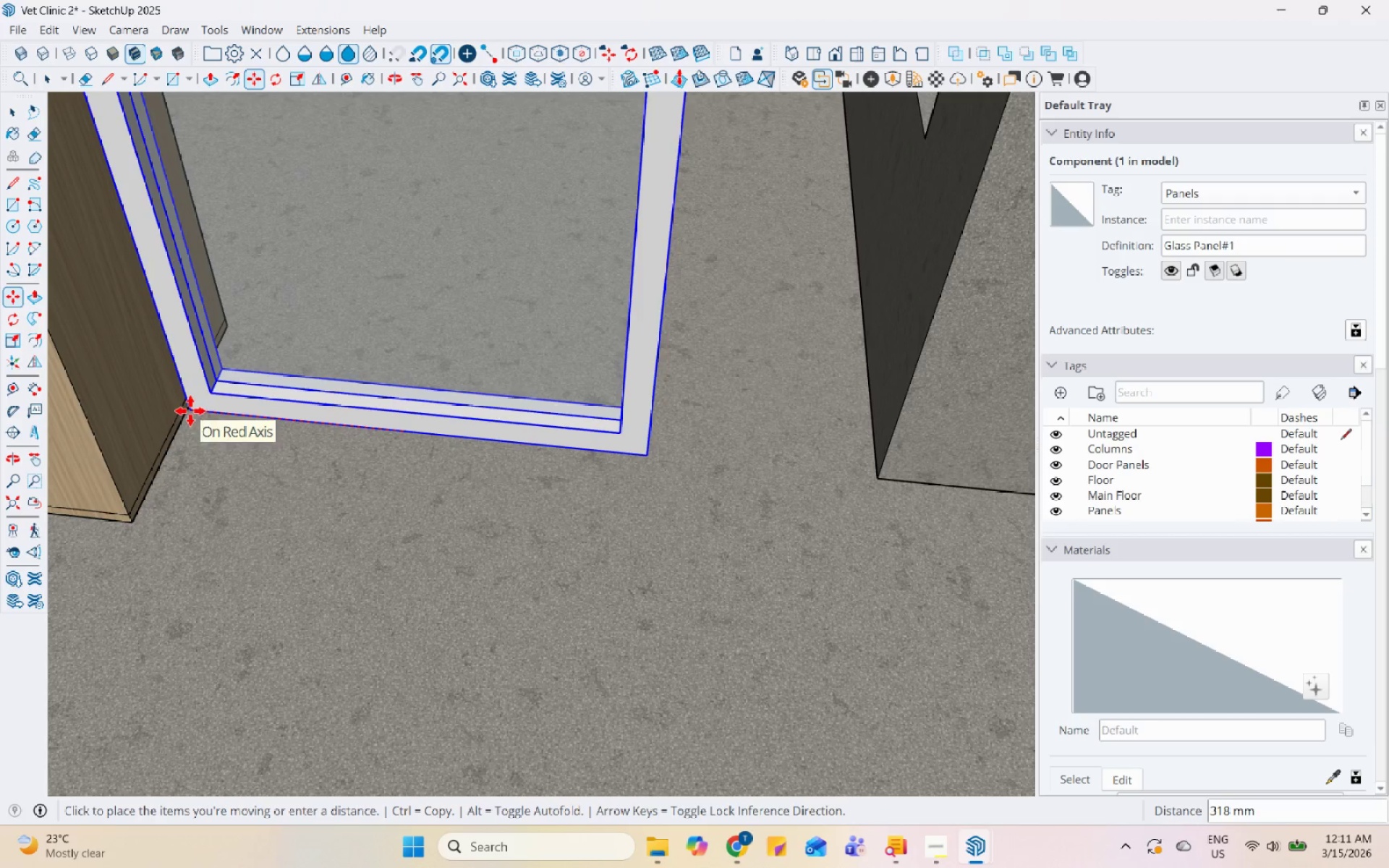 
left_click([186, 410])
 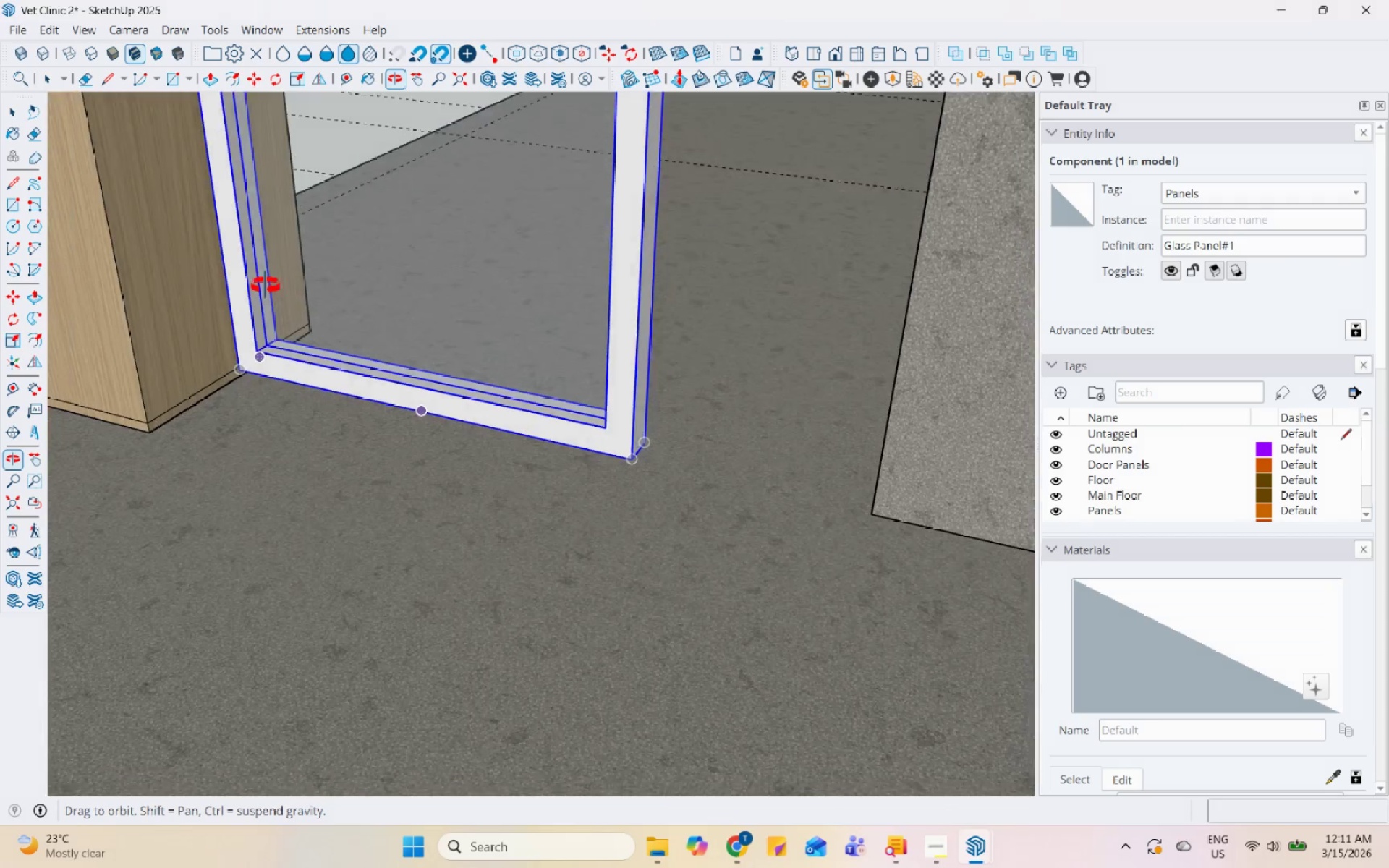 
scroll: coordinate [243, 360], scroll_direction: up, amount: 17.0
 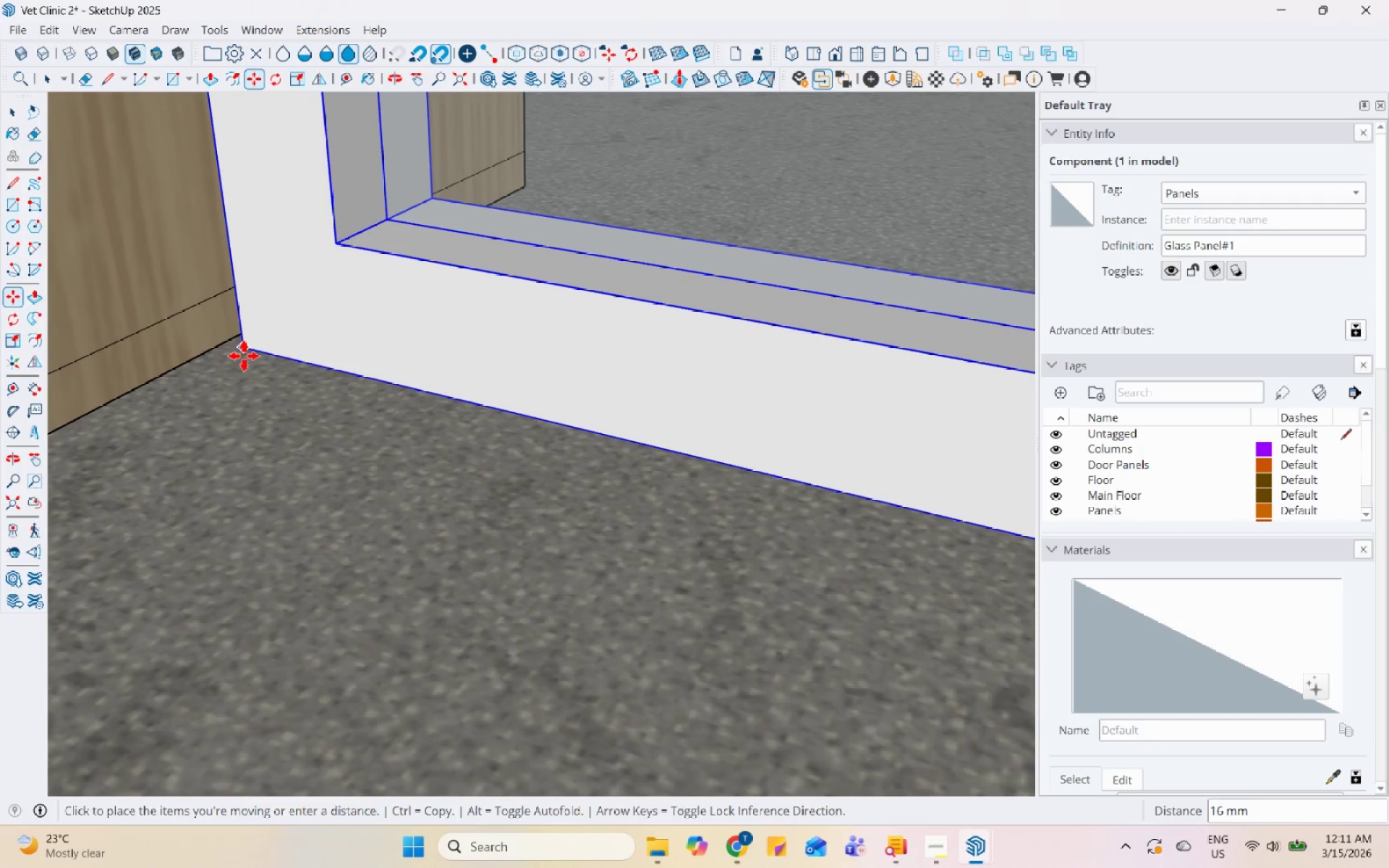 
left_click([244, 357])
 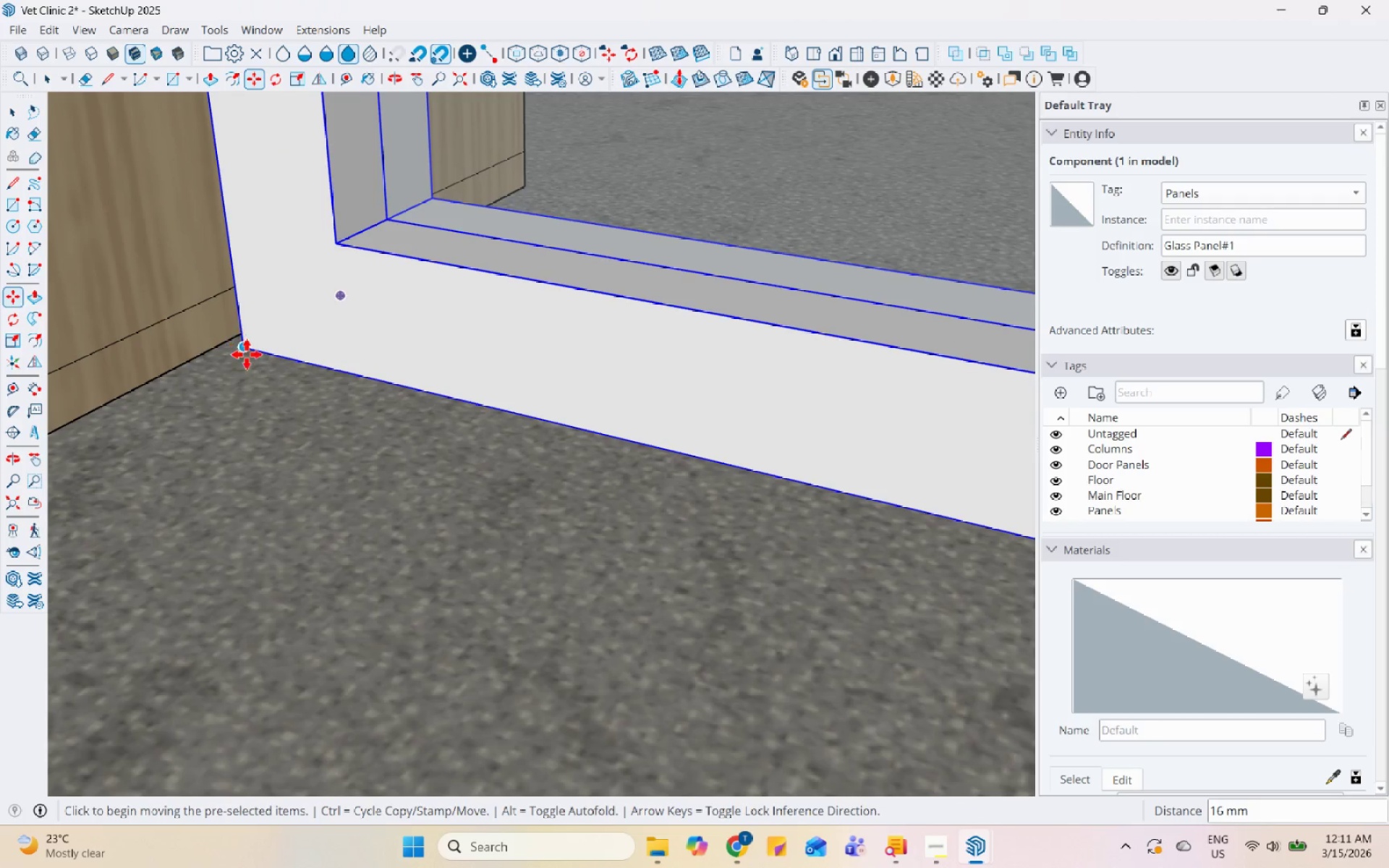 
left_click([246, 349])
 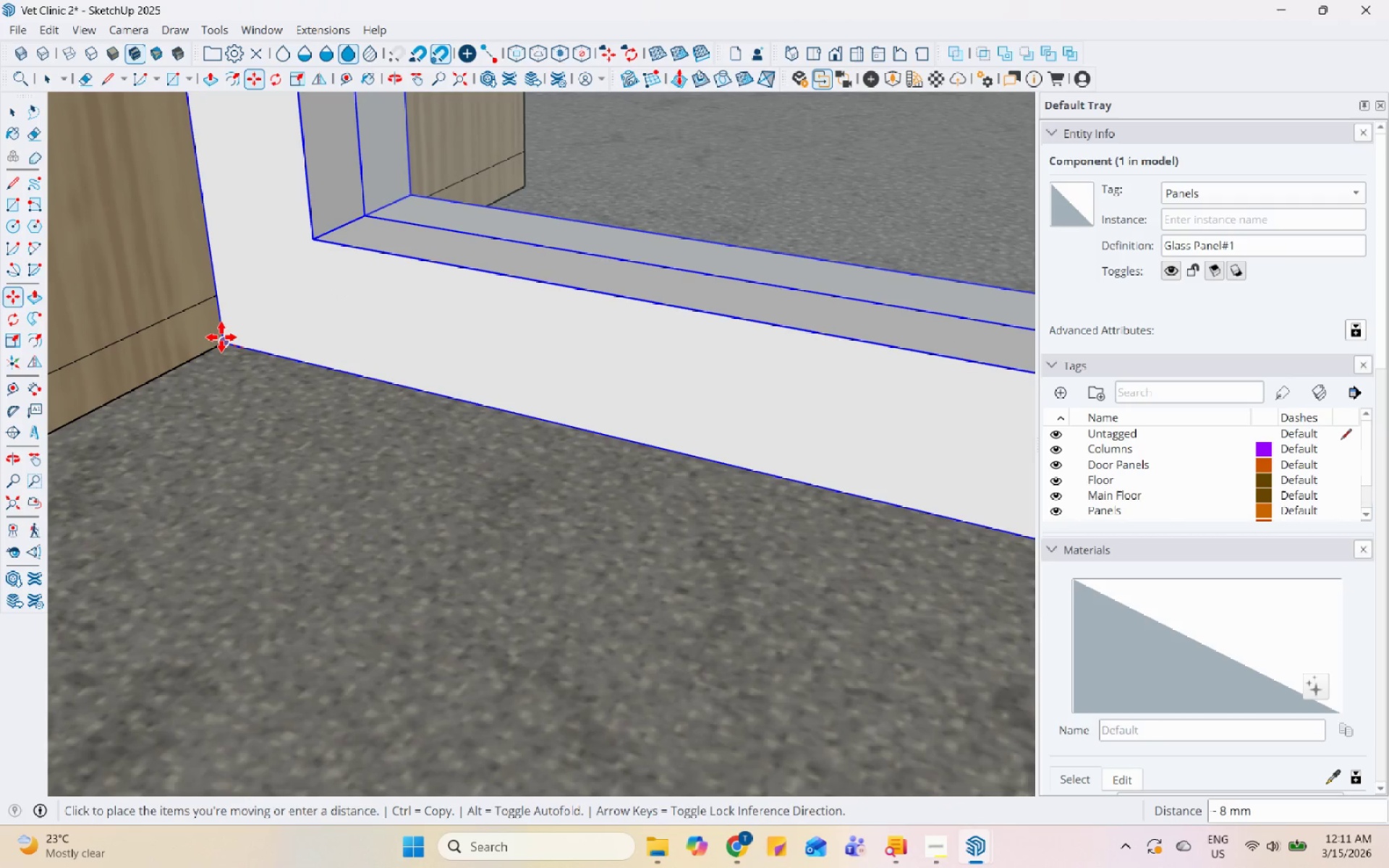 
left_click([220, 336])
 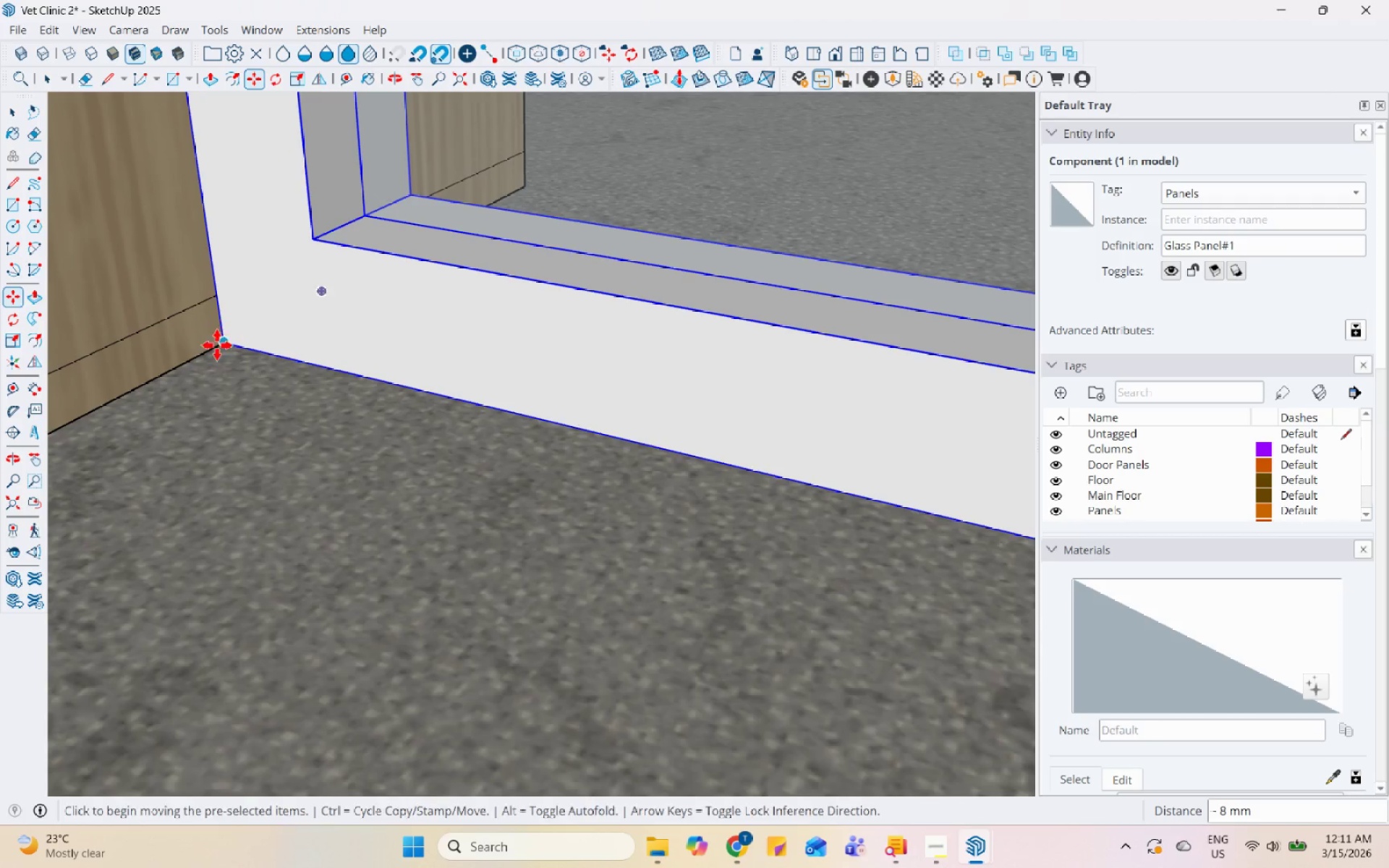 
scroll: coordinate [577, 532], scroll_direction: down, amount: 35.0
 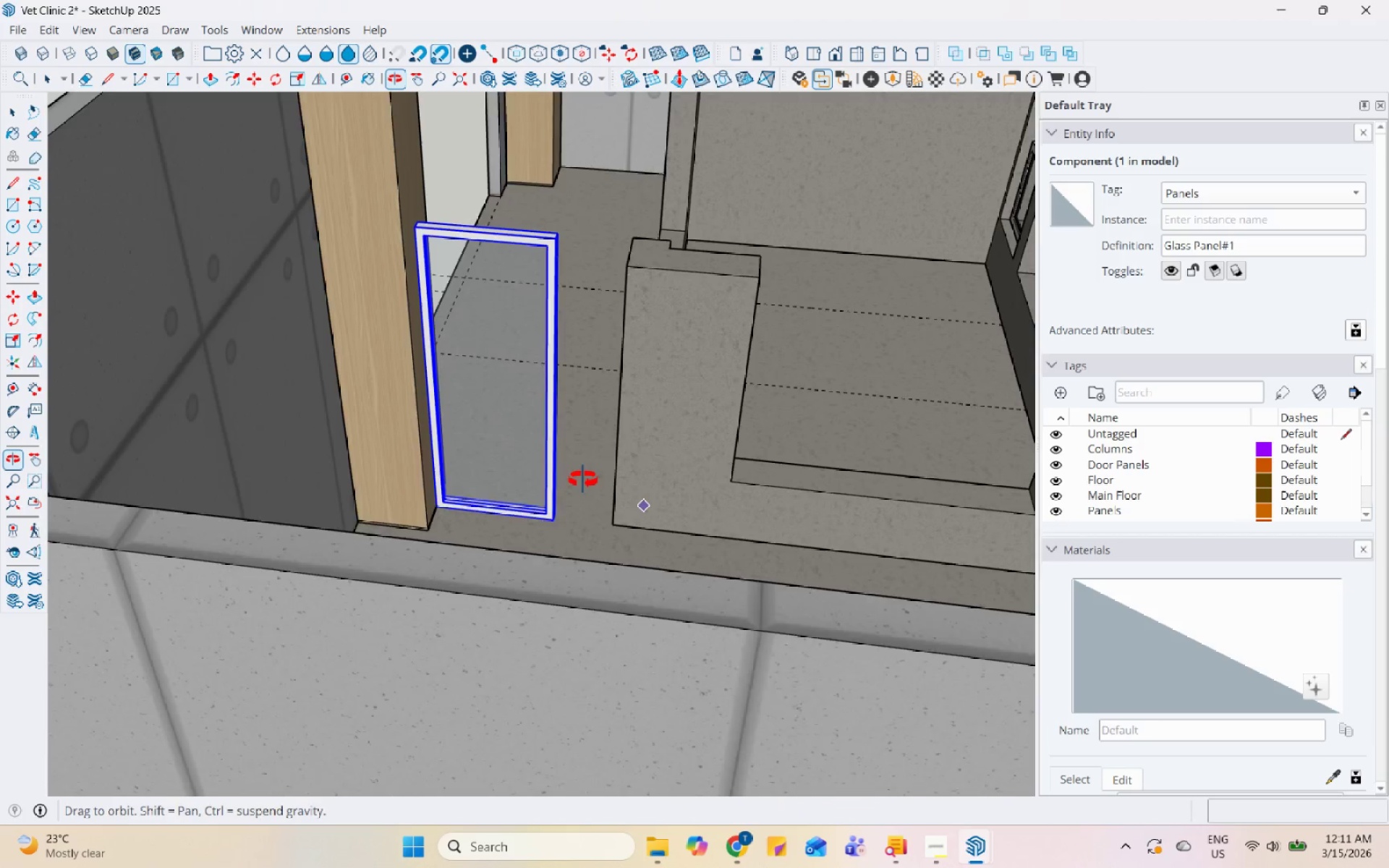 
key(Space)
 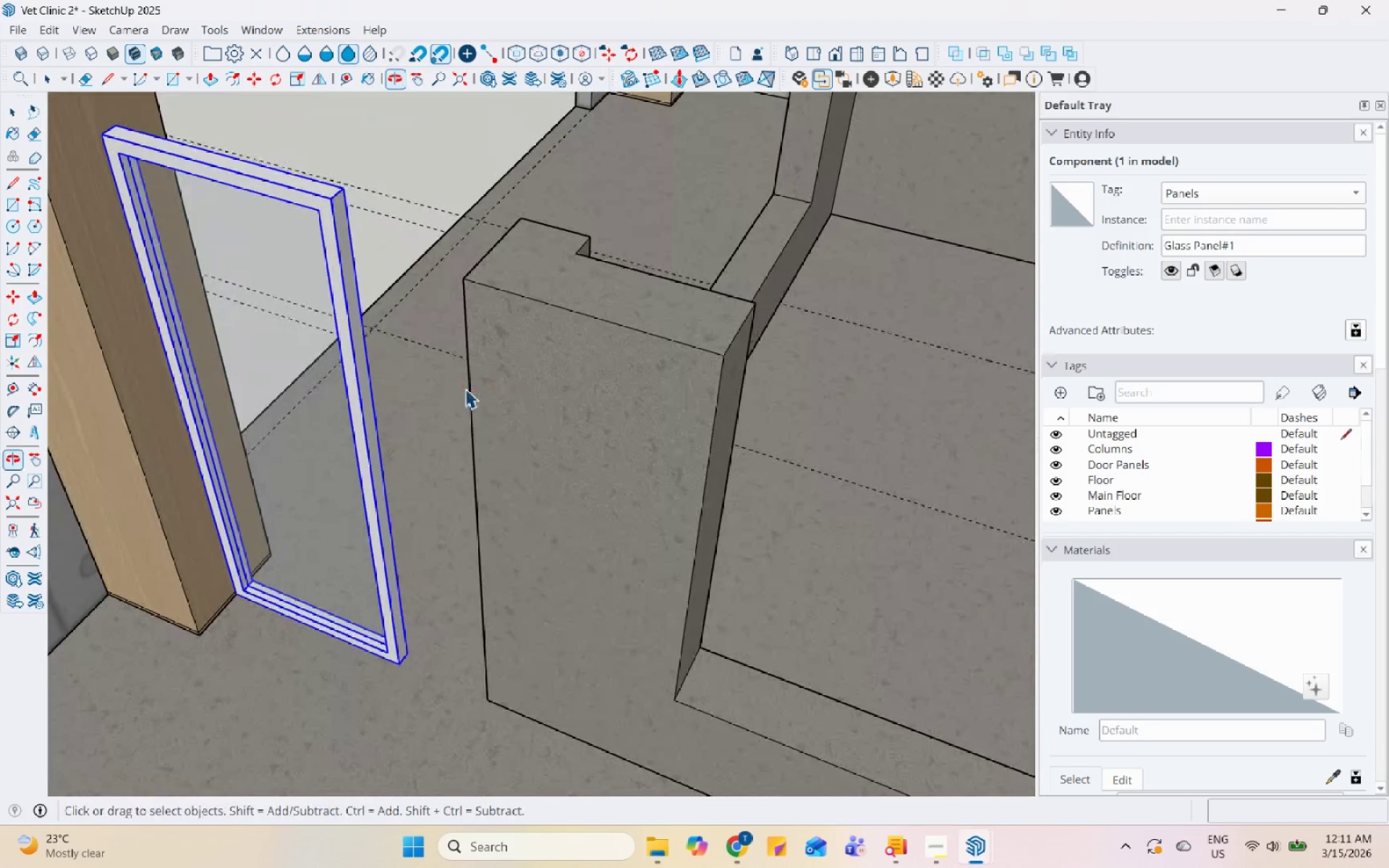 
scroll: coordinate [352, 430], scroll_direction: up, amount: 6.0
 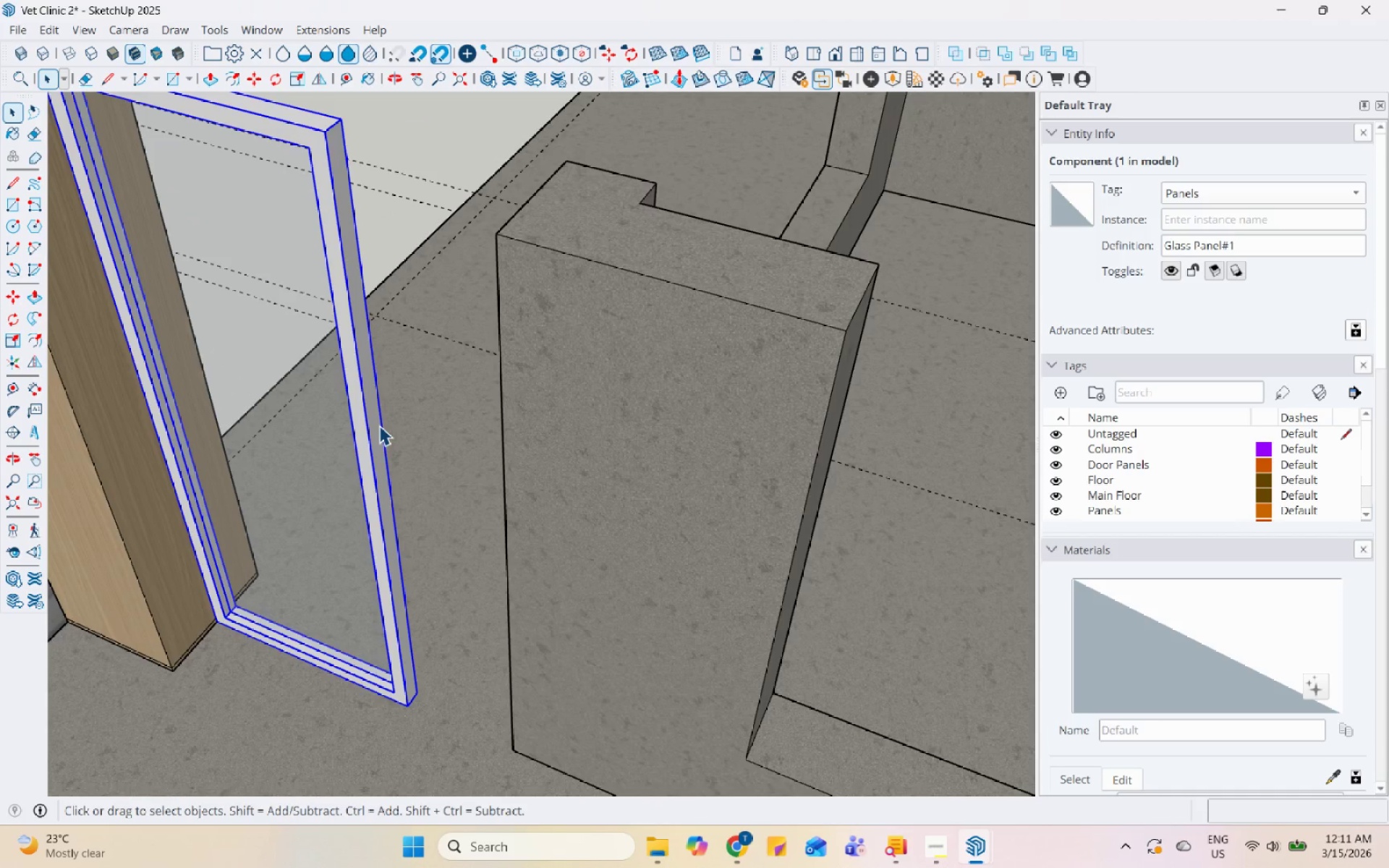 
key(S)
 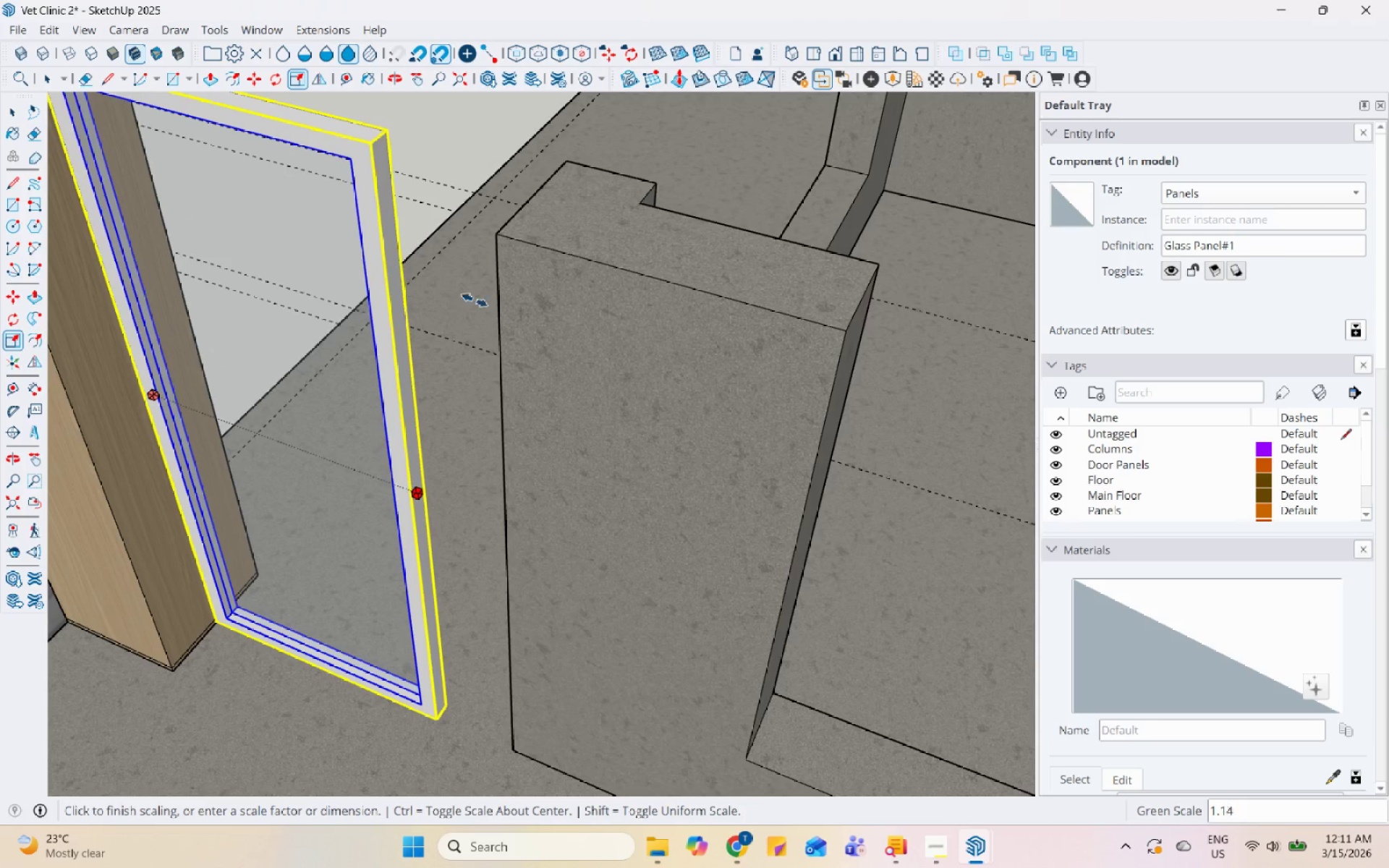 
left_click([501, 240])
 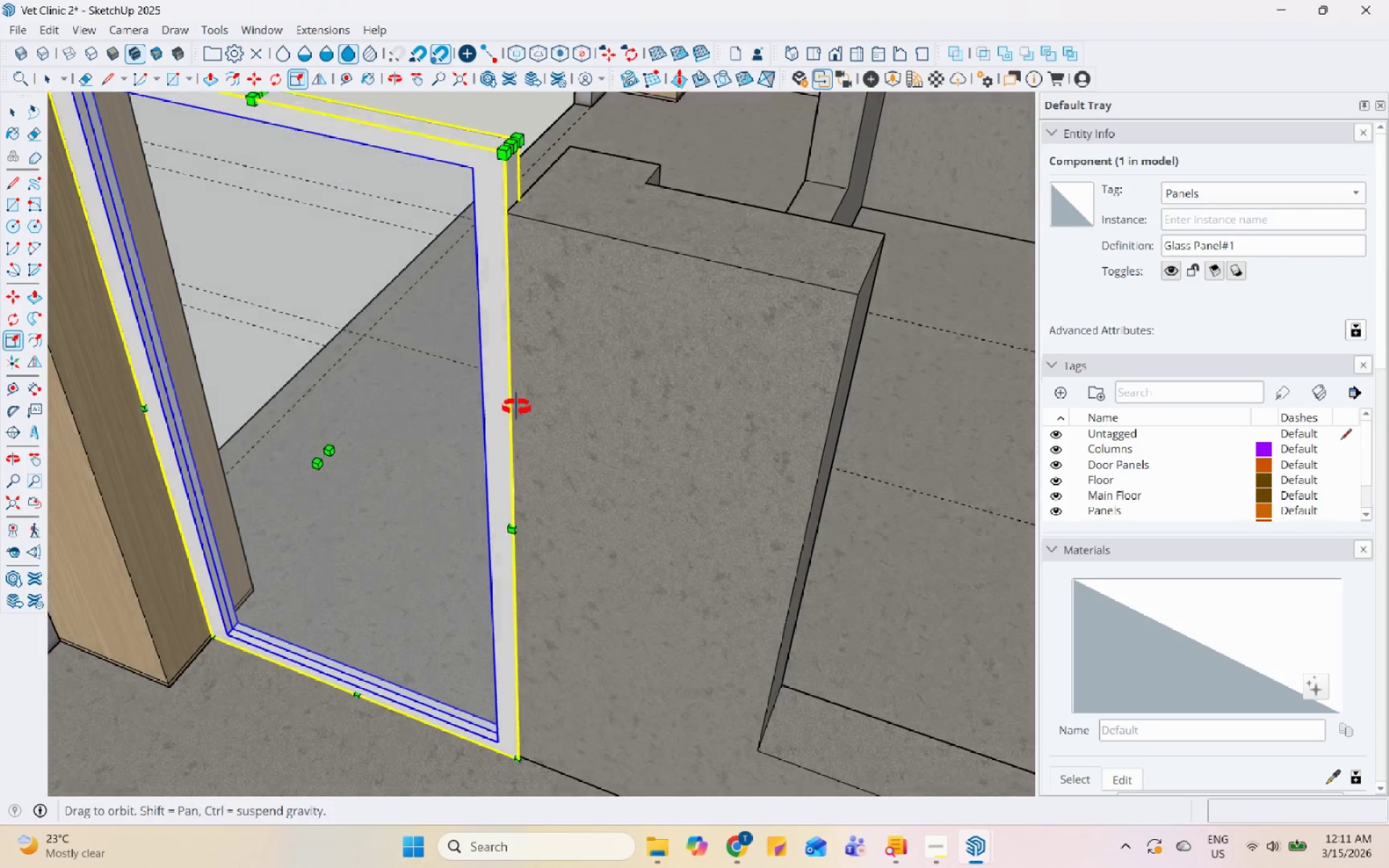 
key(Space)
 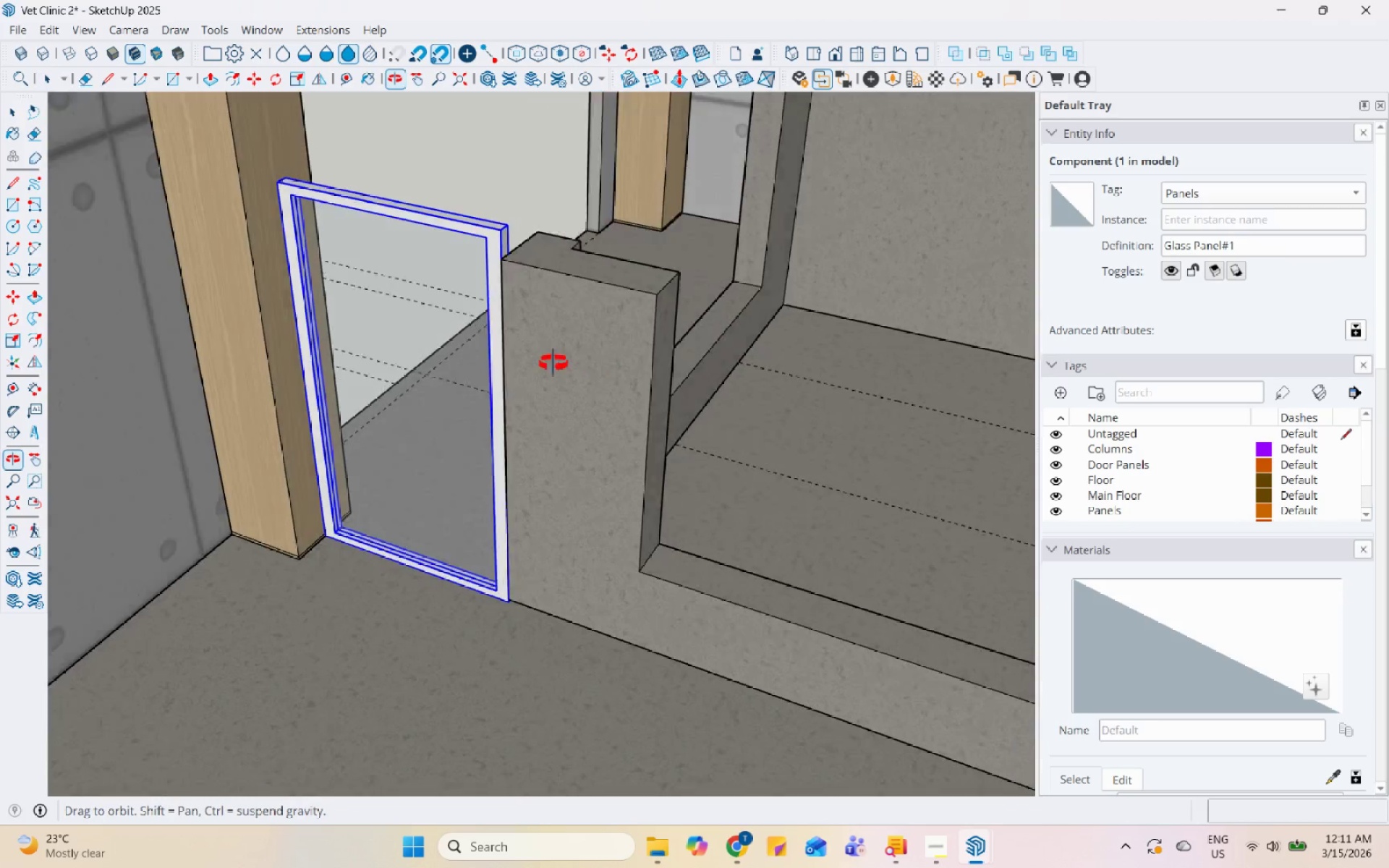 
scroll: coordinate [483, 425], scroll_direction: down, amount: 13.0
 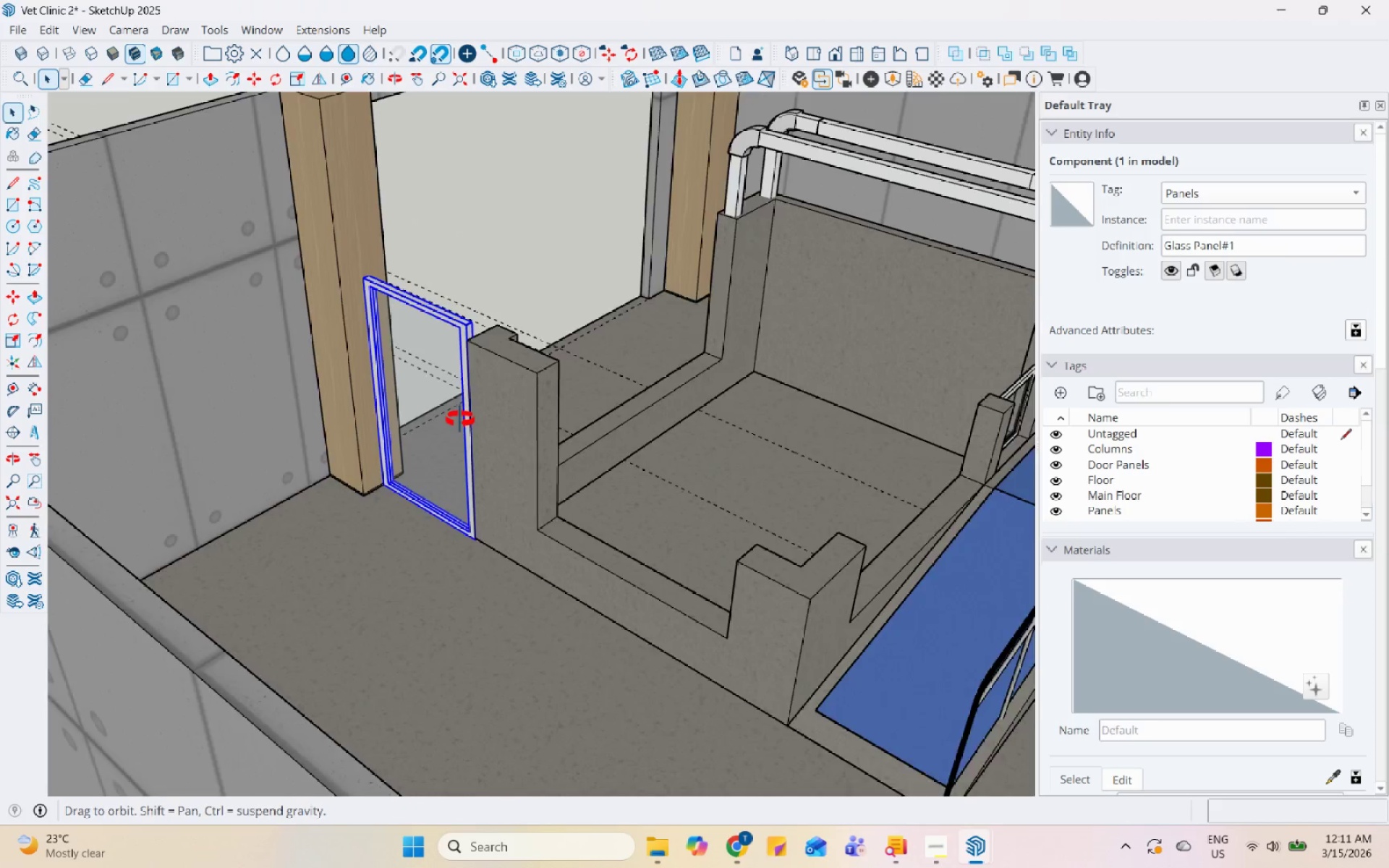 
left_click([348, 493])
 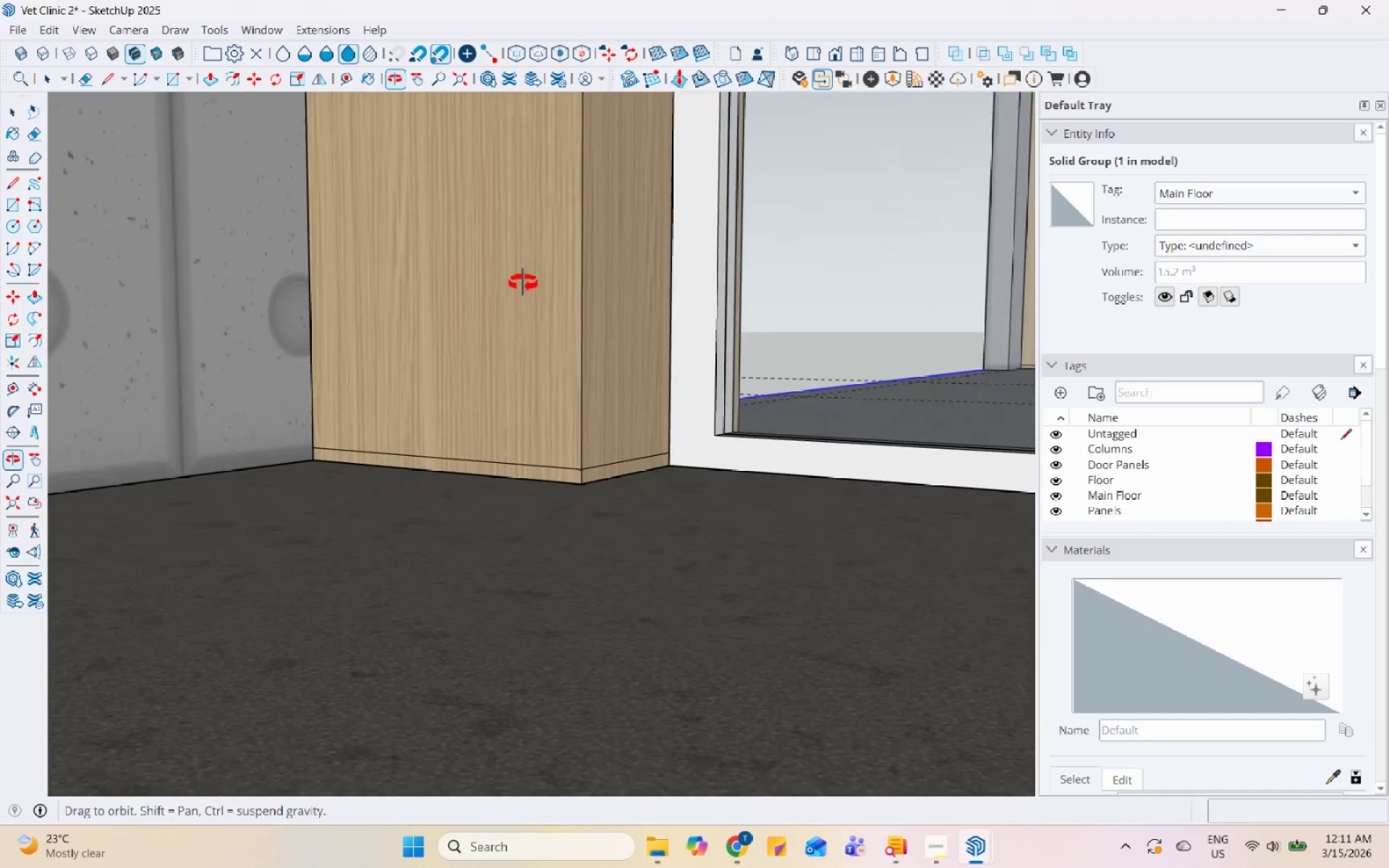 
scroll: coordinate [348, 493], scroll_direction: up, amount: 18.0
 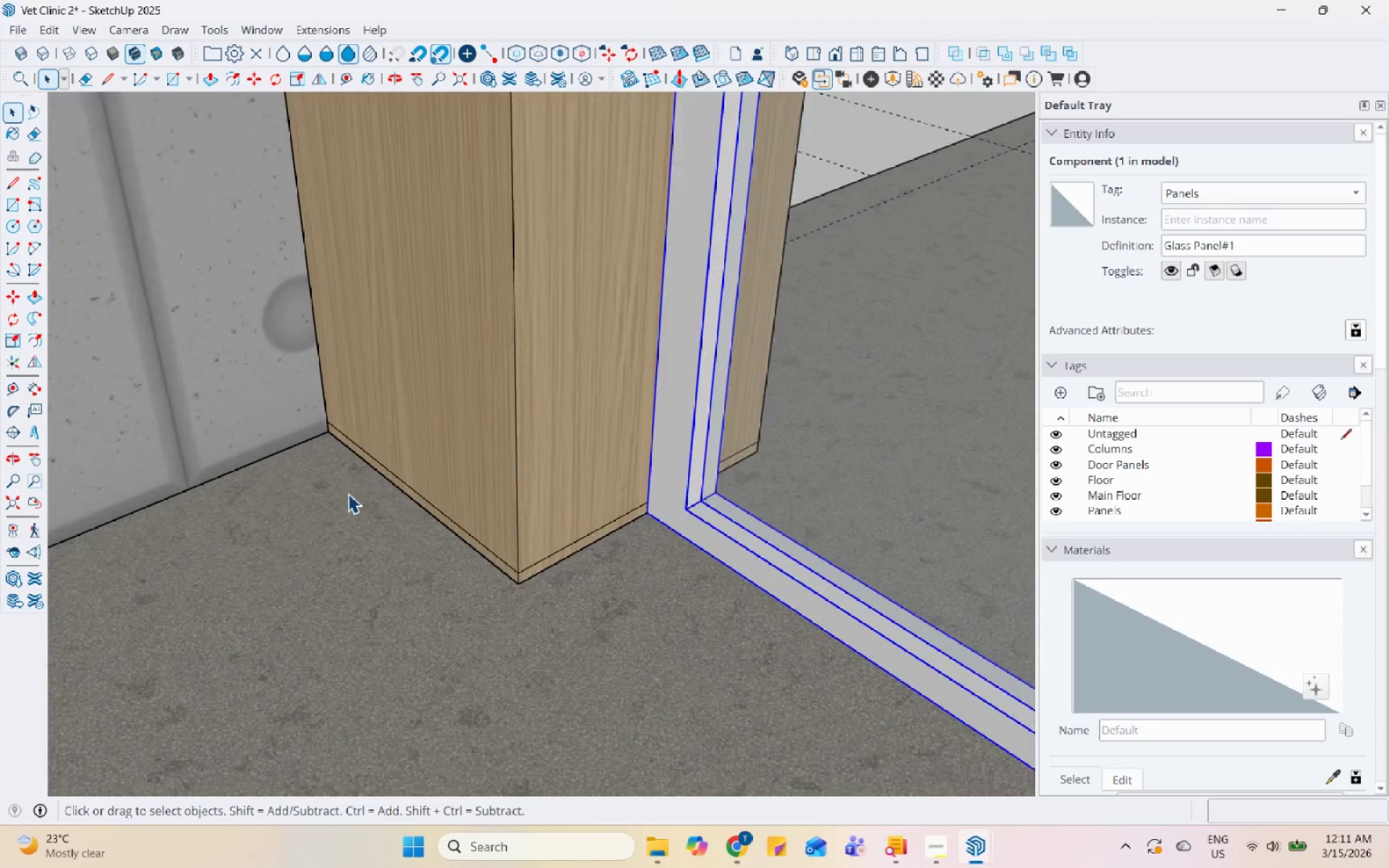 
scroll: coordinate [415, 441], scroll_direction: down, amount: 27.0
 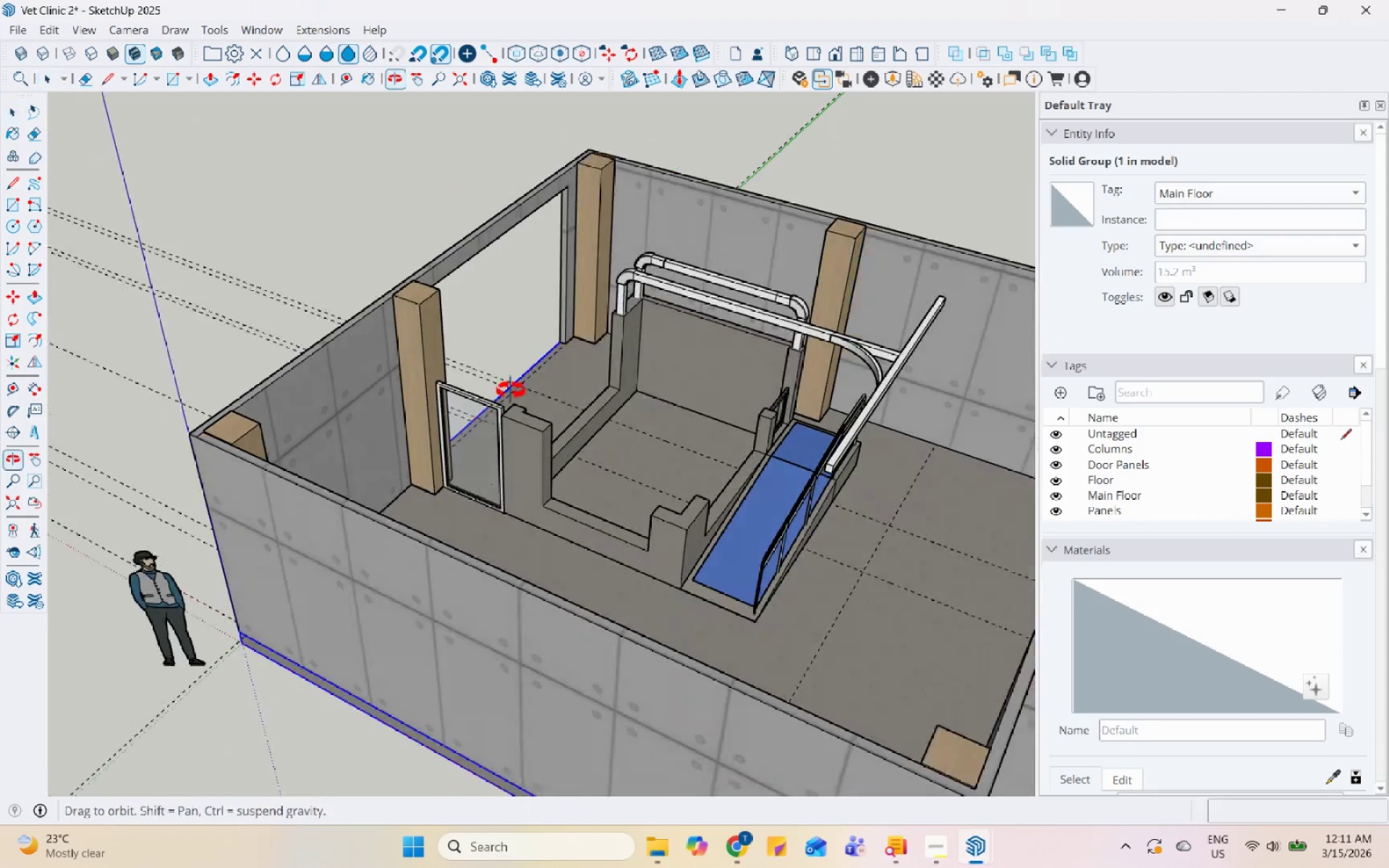 
left_click([473, 404])
 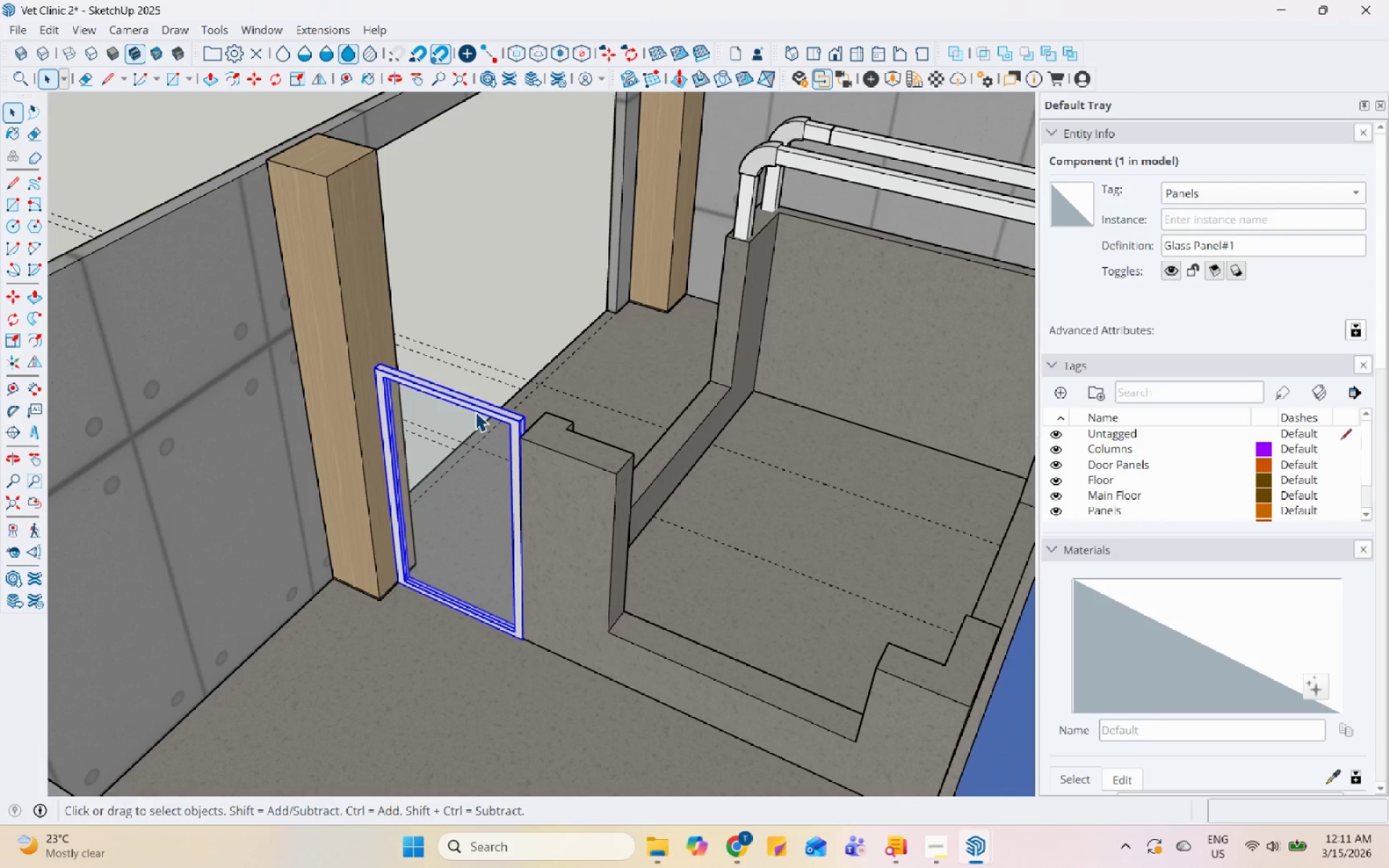 
scroll: coordinate [475, 410], scroll_direction: up, amount: 7.0
 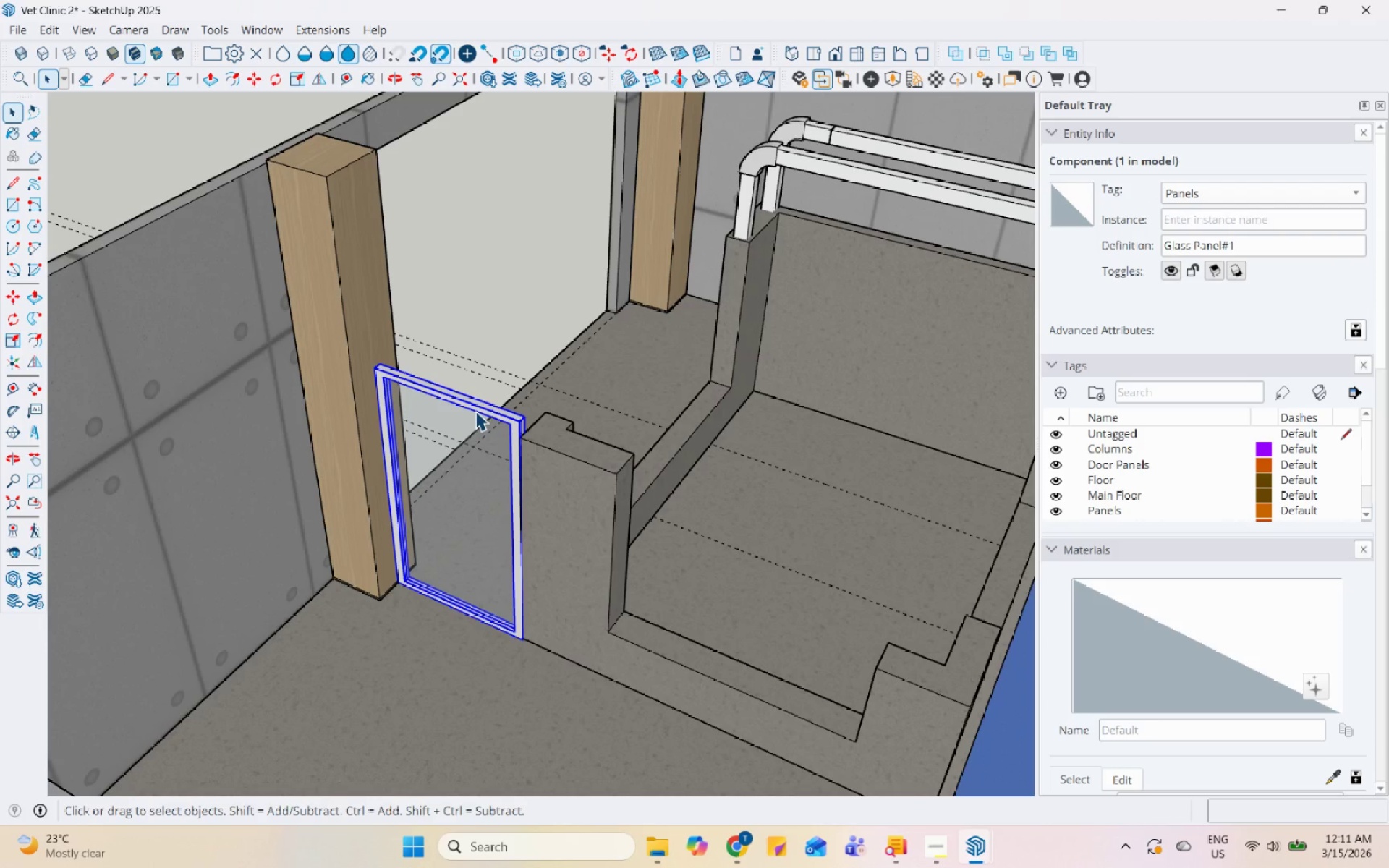 
key(S)
 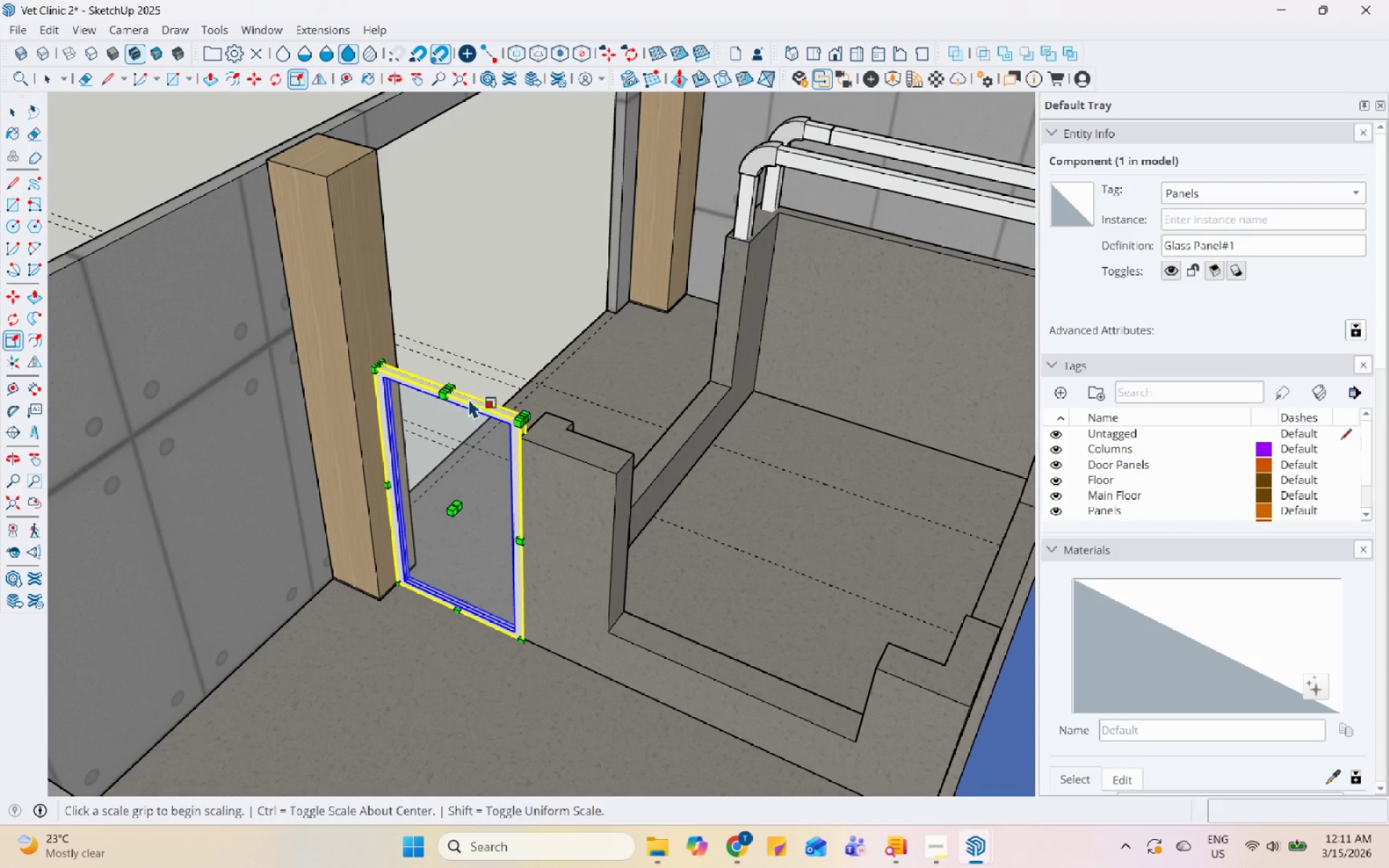 
scroll: coordinate [458, 388], scroll_direction: up, amount: 6.0
 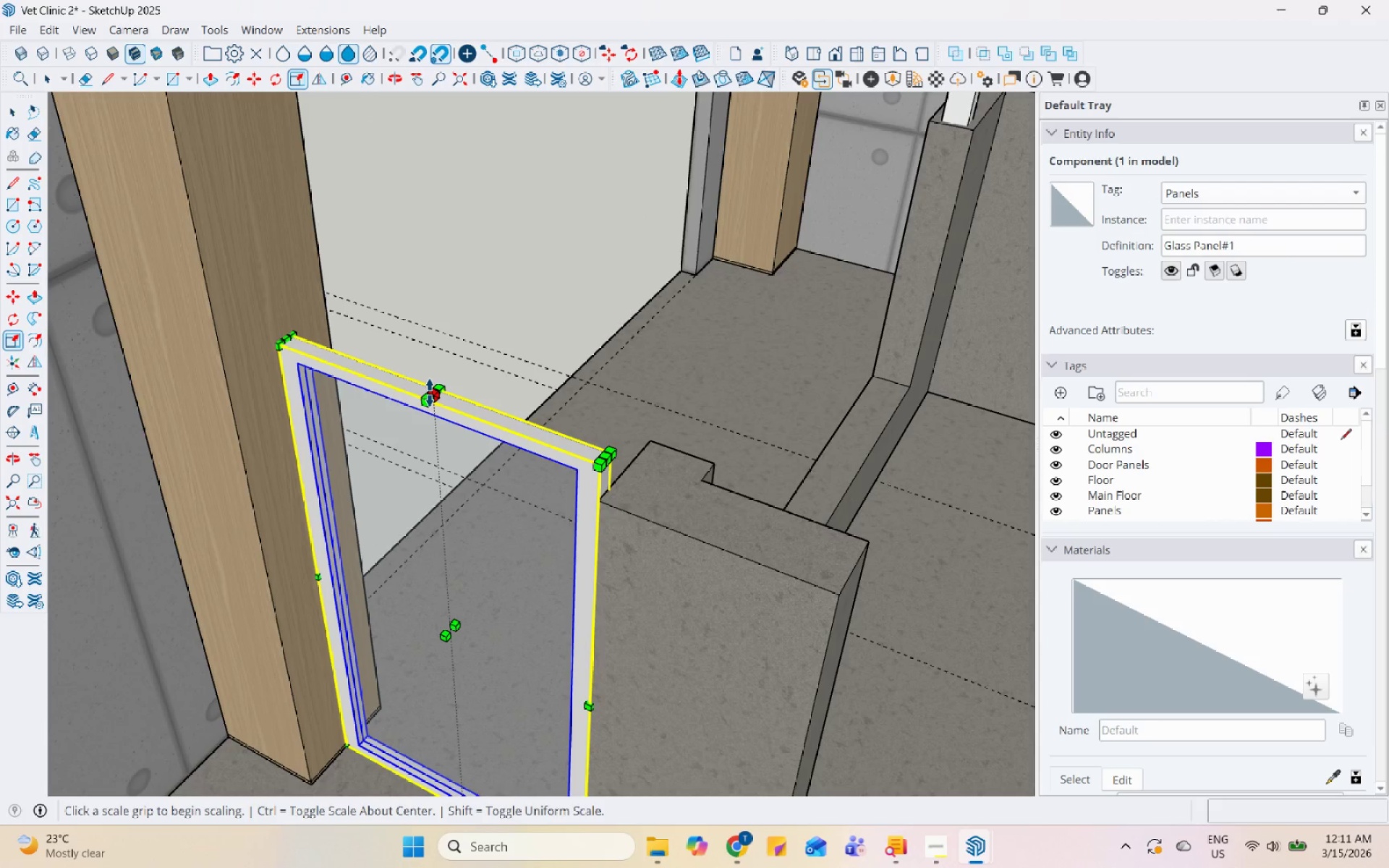 
left_click([430, 393])
 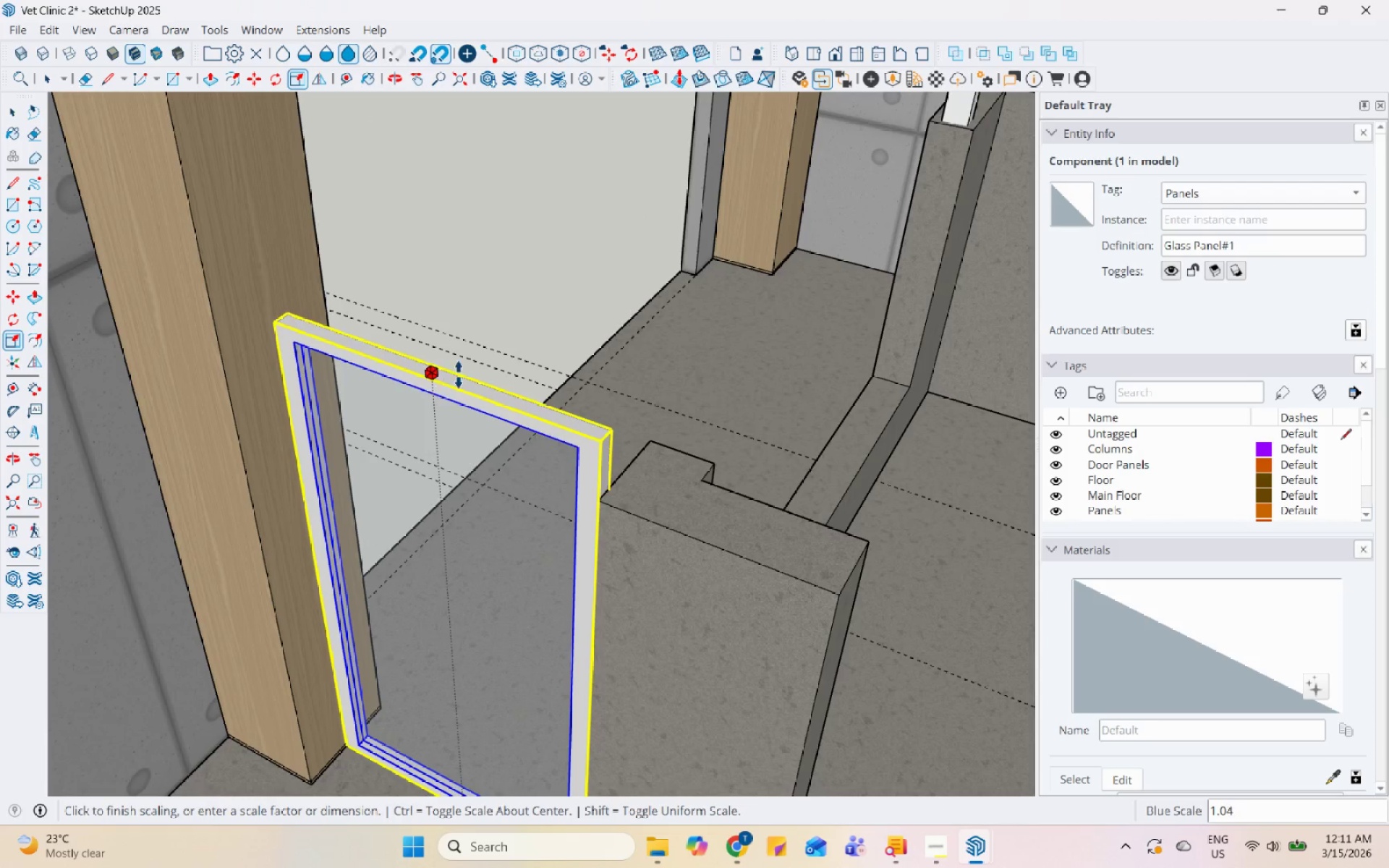 
key(Escape)
 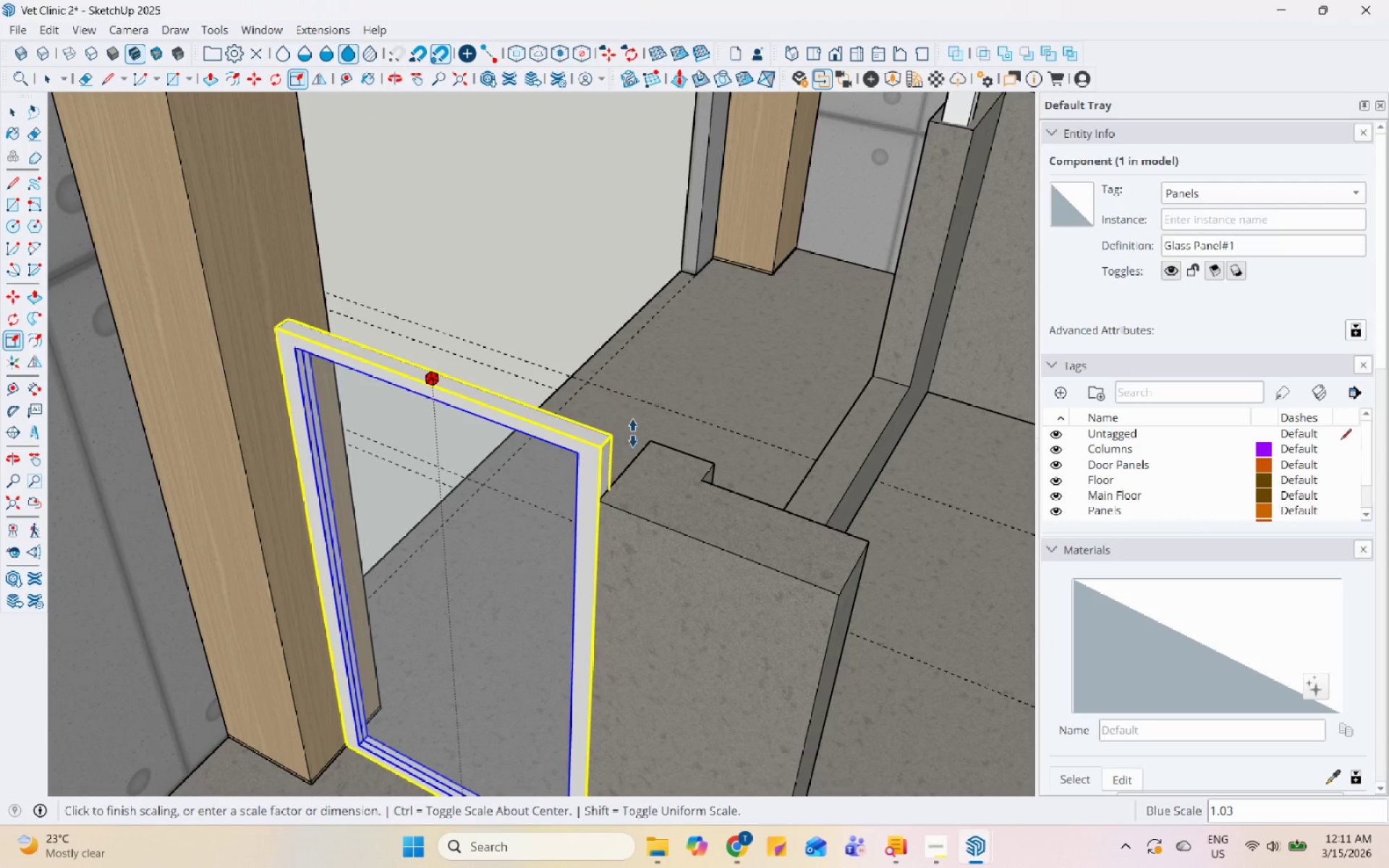 
left_click([656, 446])
 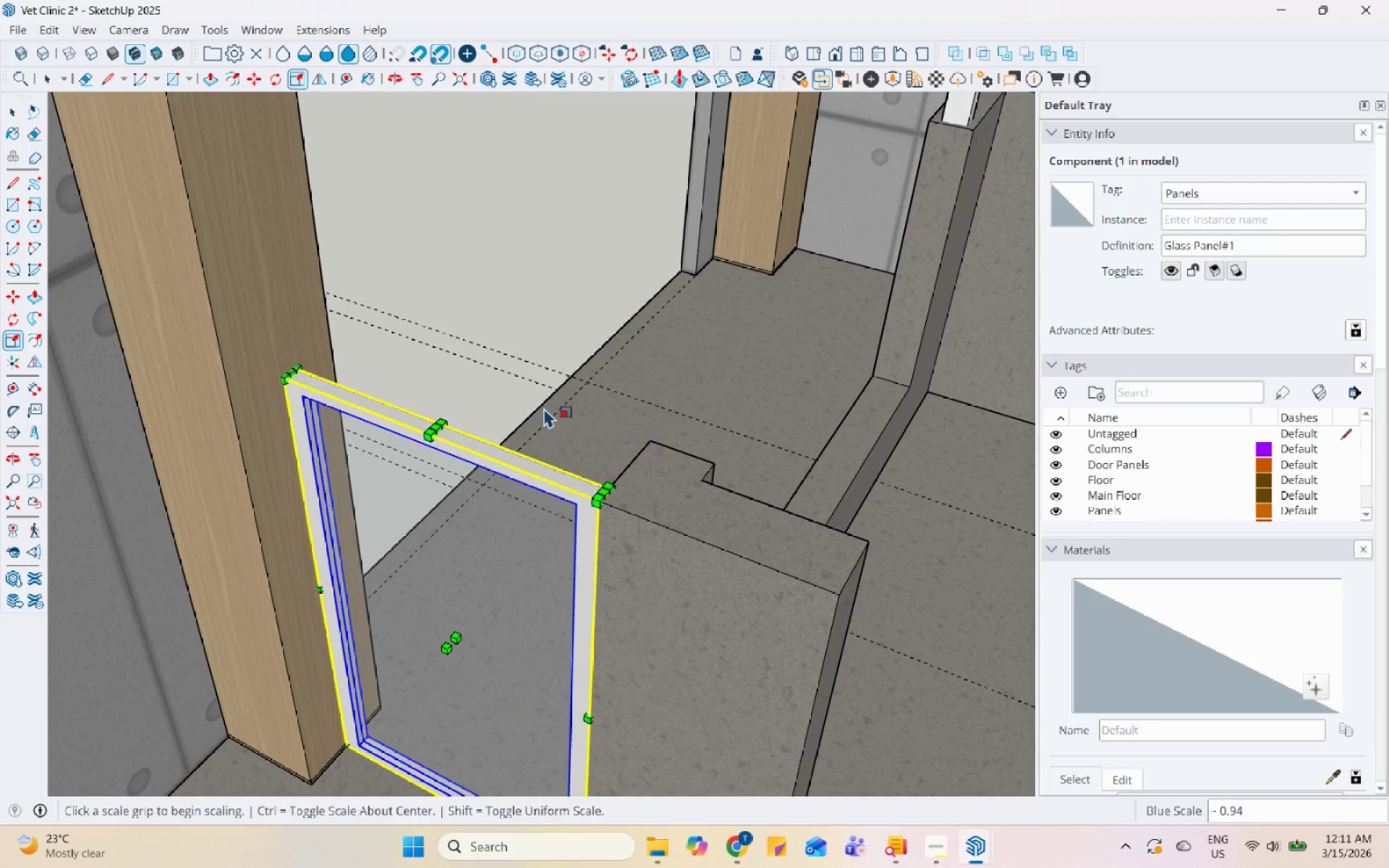 
scroll: coordinate [531, 397], scroll_direction: down, amount: 7.0
 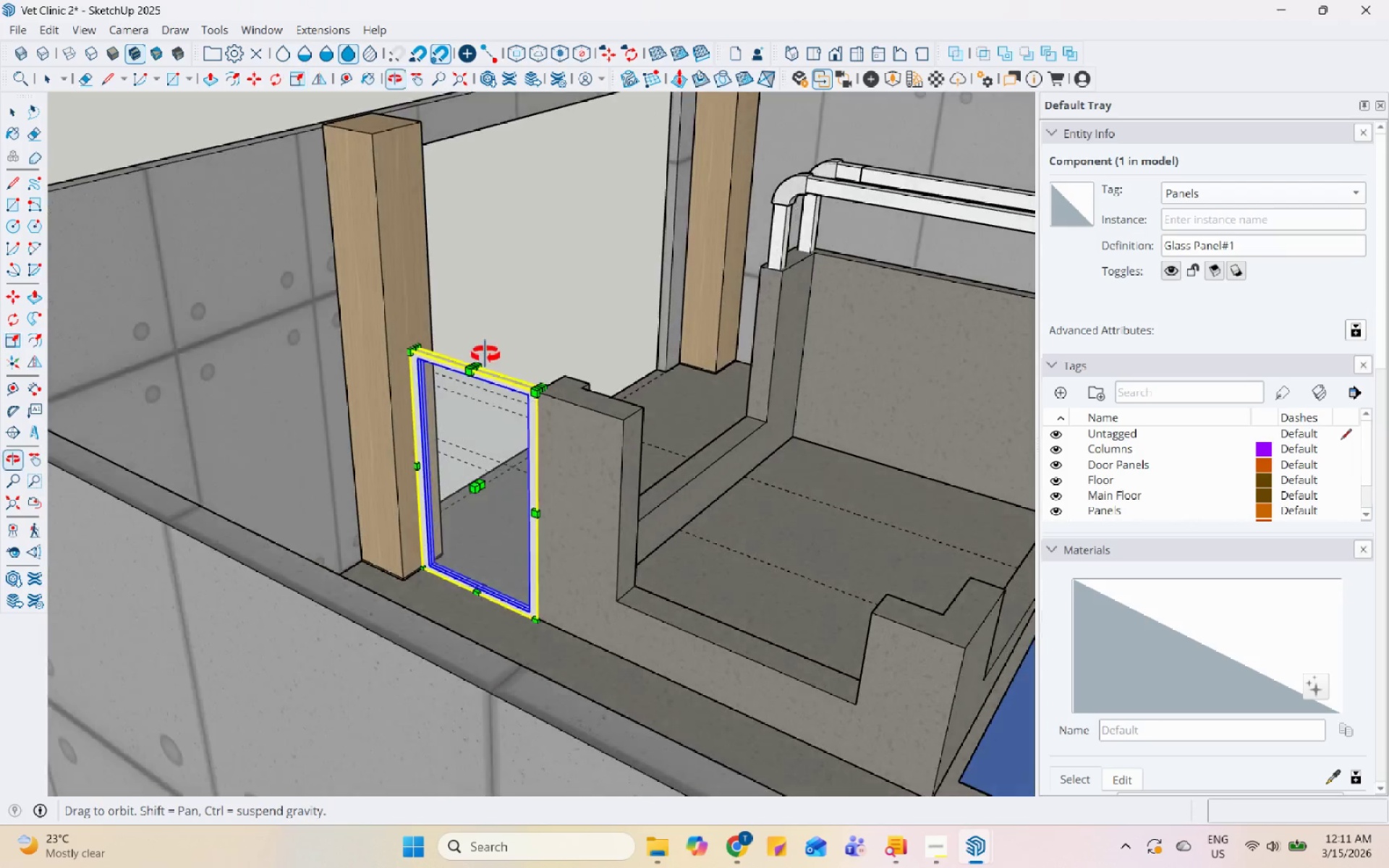 
key(Space)
 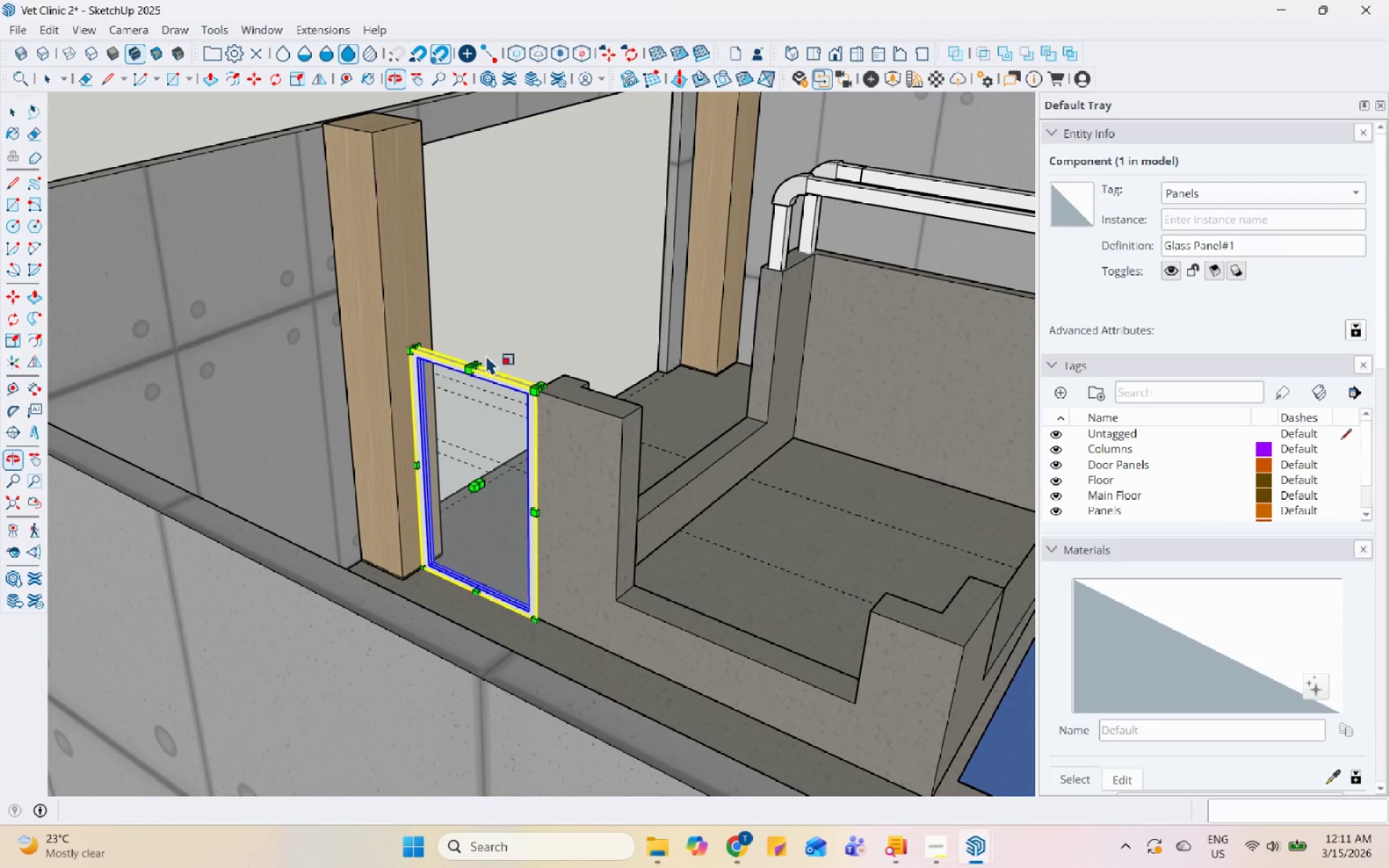 
scroll: coordinate [449, 430], scroll_direction: down, amount: 4.0
 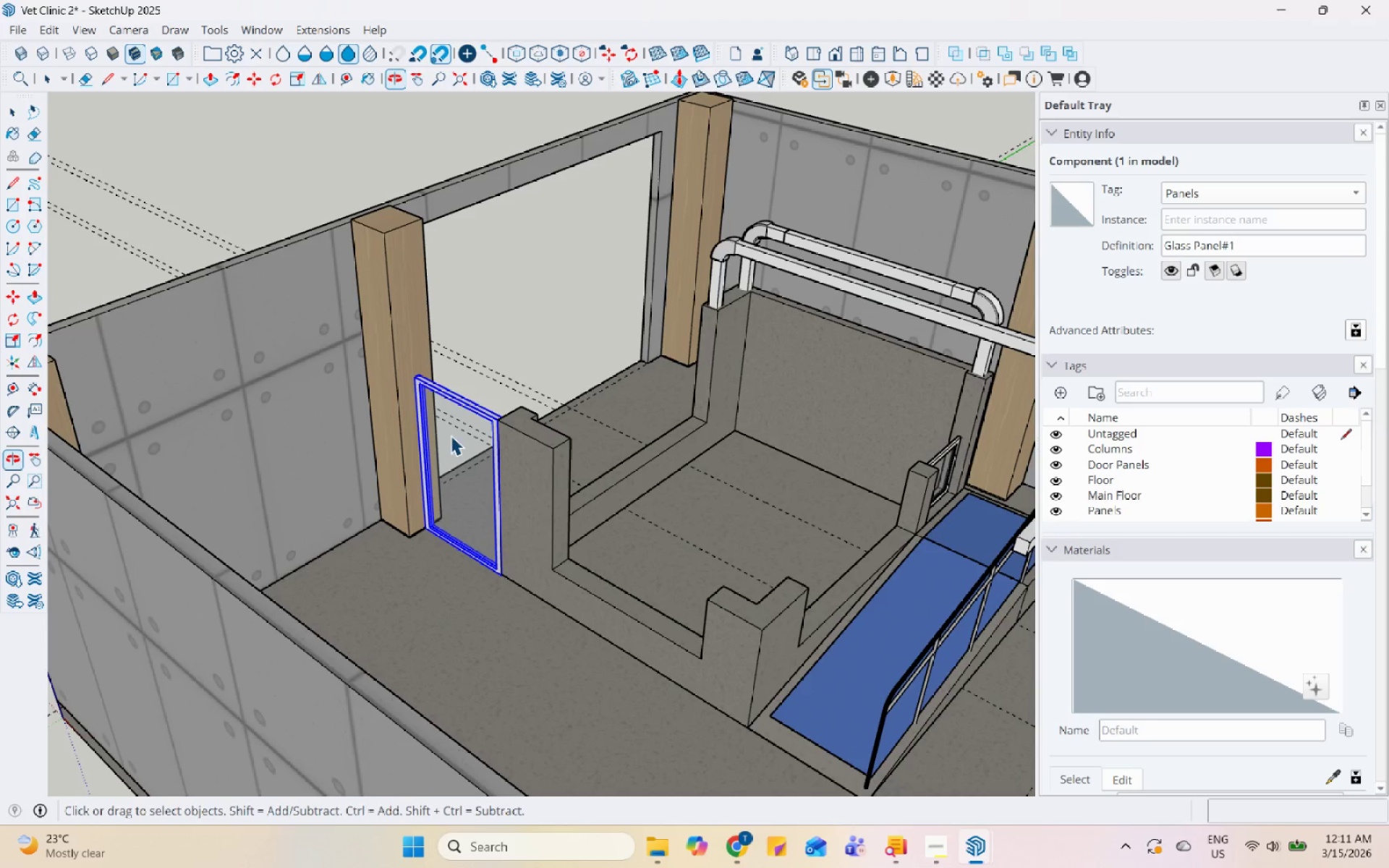 
left_click([604, 355])
 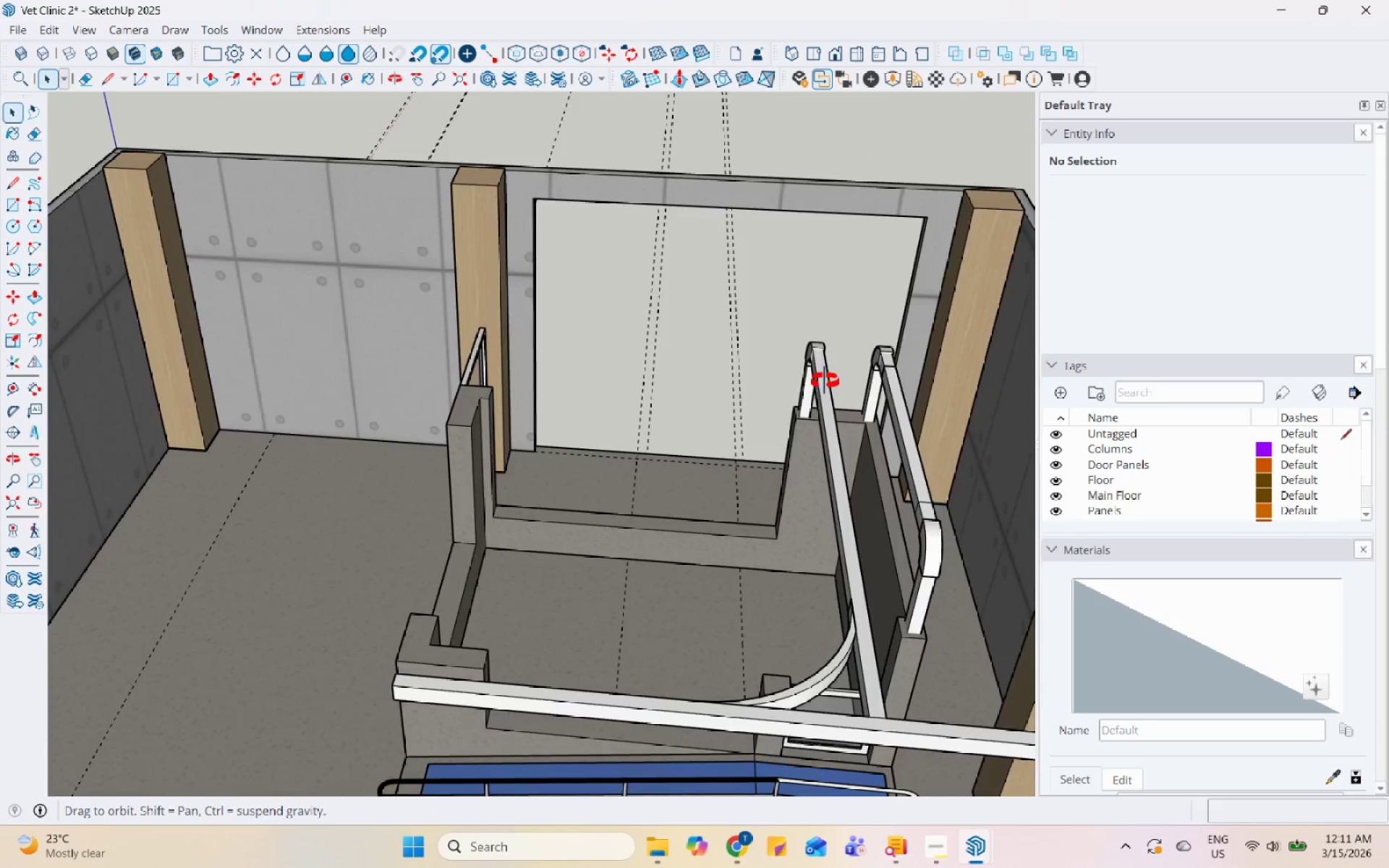 
scroll: coordinate [528, 348], scroll_direction: down, amount: 6.0
 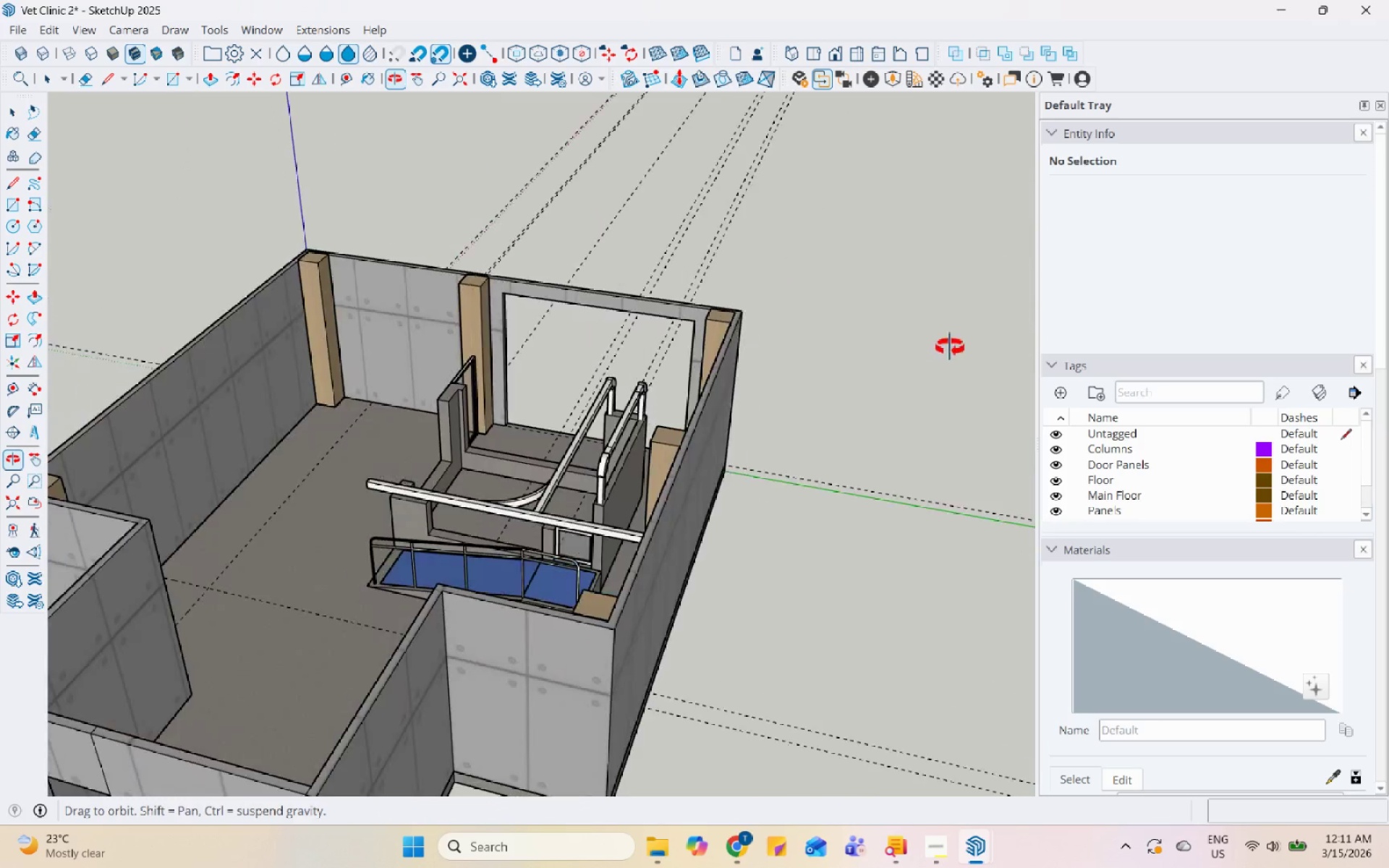 
scroll: coordinate [556, 469], scroll_direction: up, amount: 9.0
 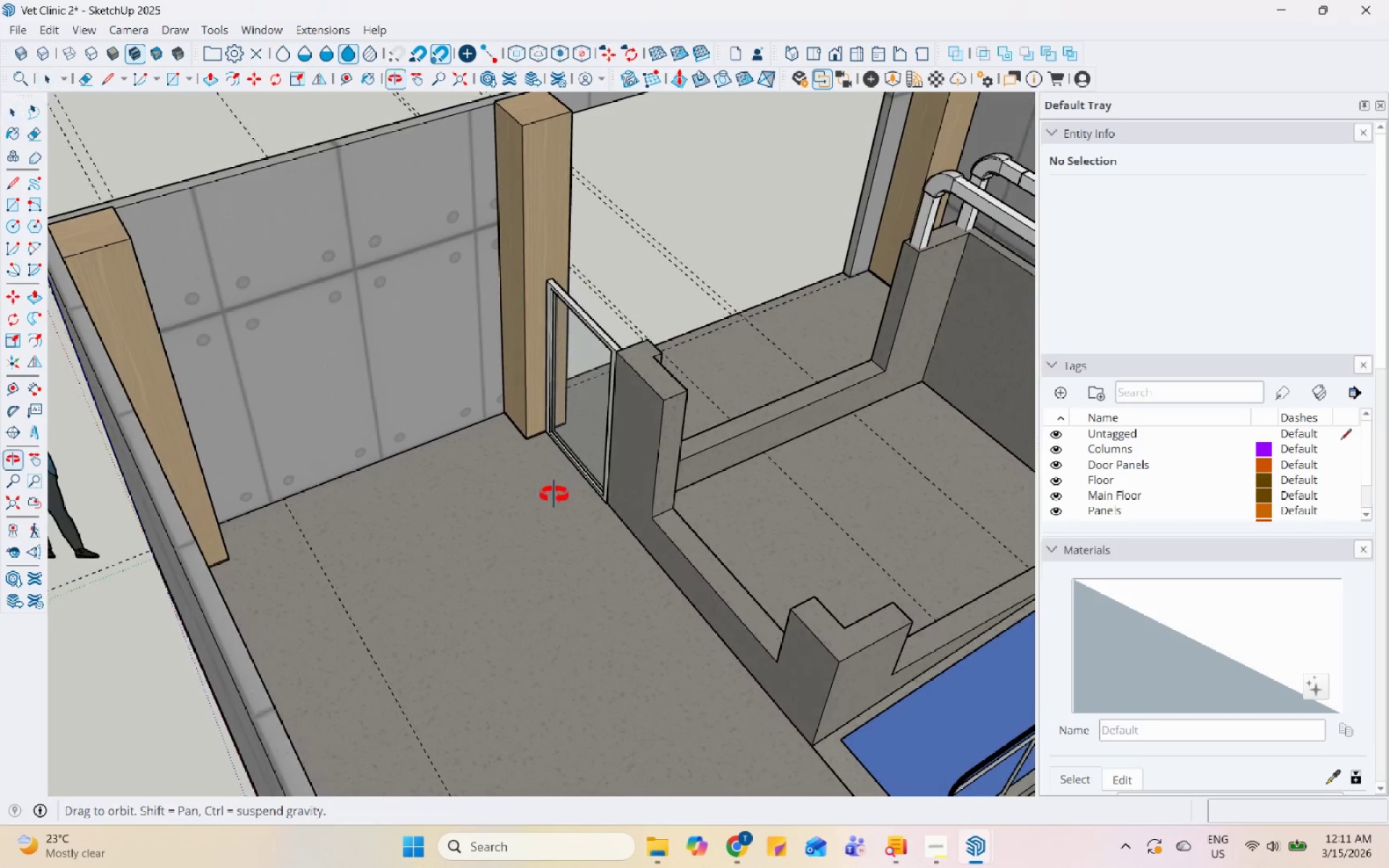 
left_click([595, 457])
 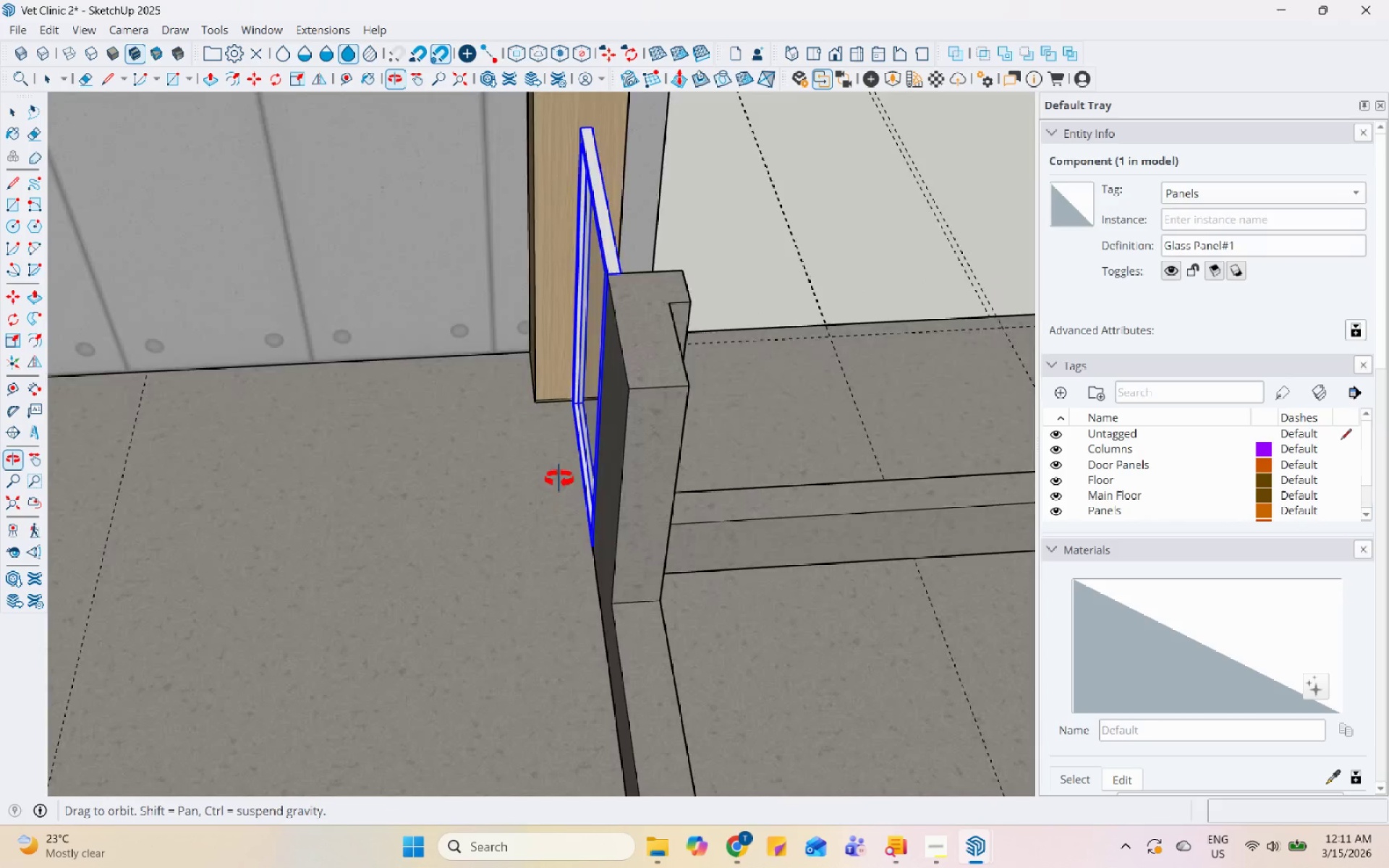 
scroll: coordinate [577, 475], scroll_direction: up, amount: 5.0
 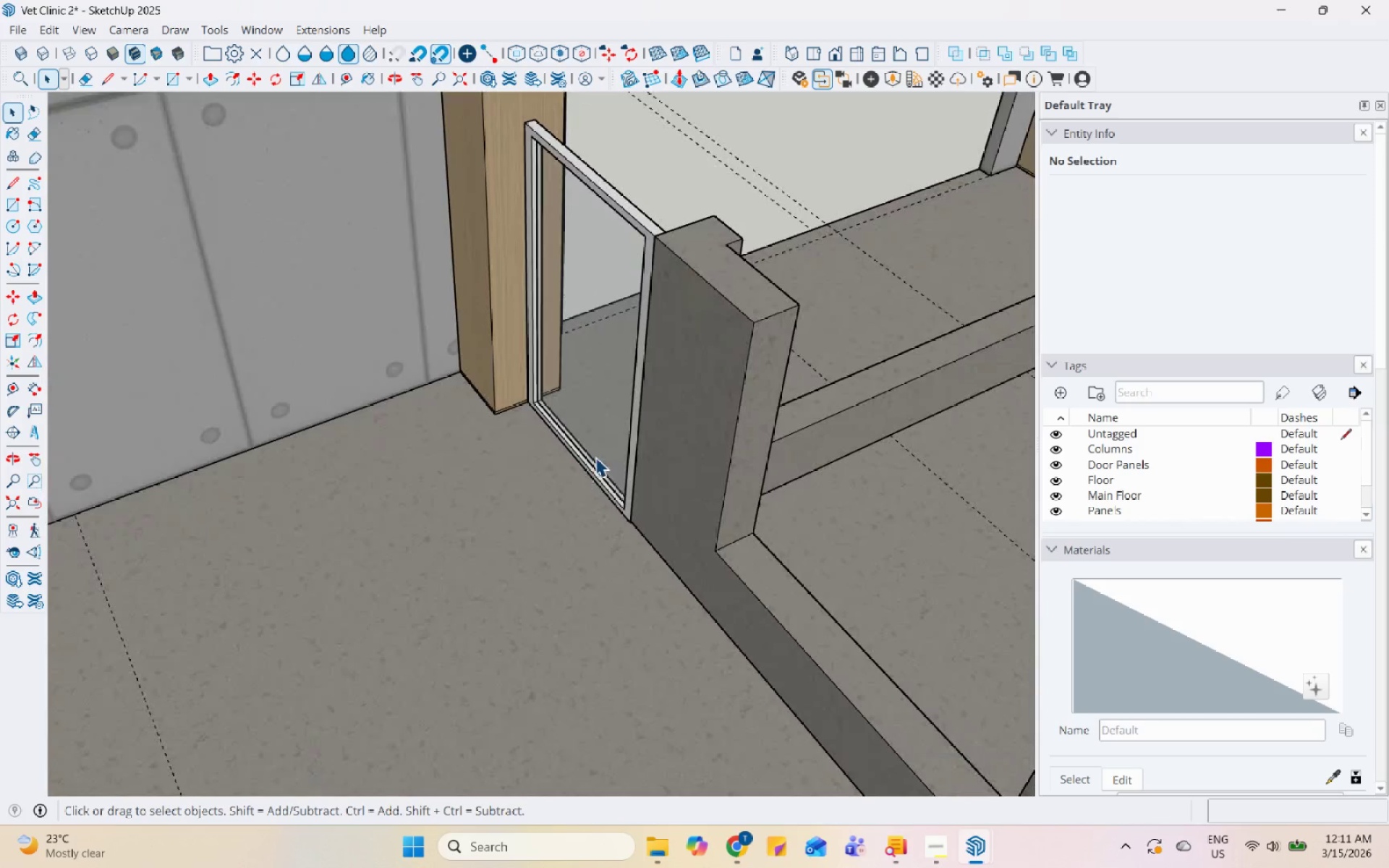 
scroll: coordinate [713, 415], scroll_direction: down, amount: 13.0
 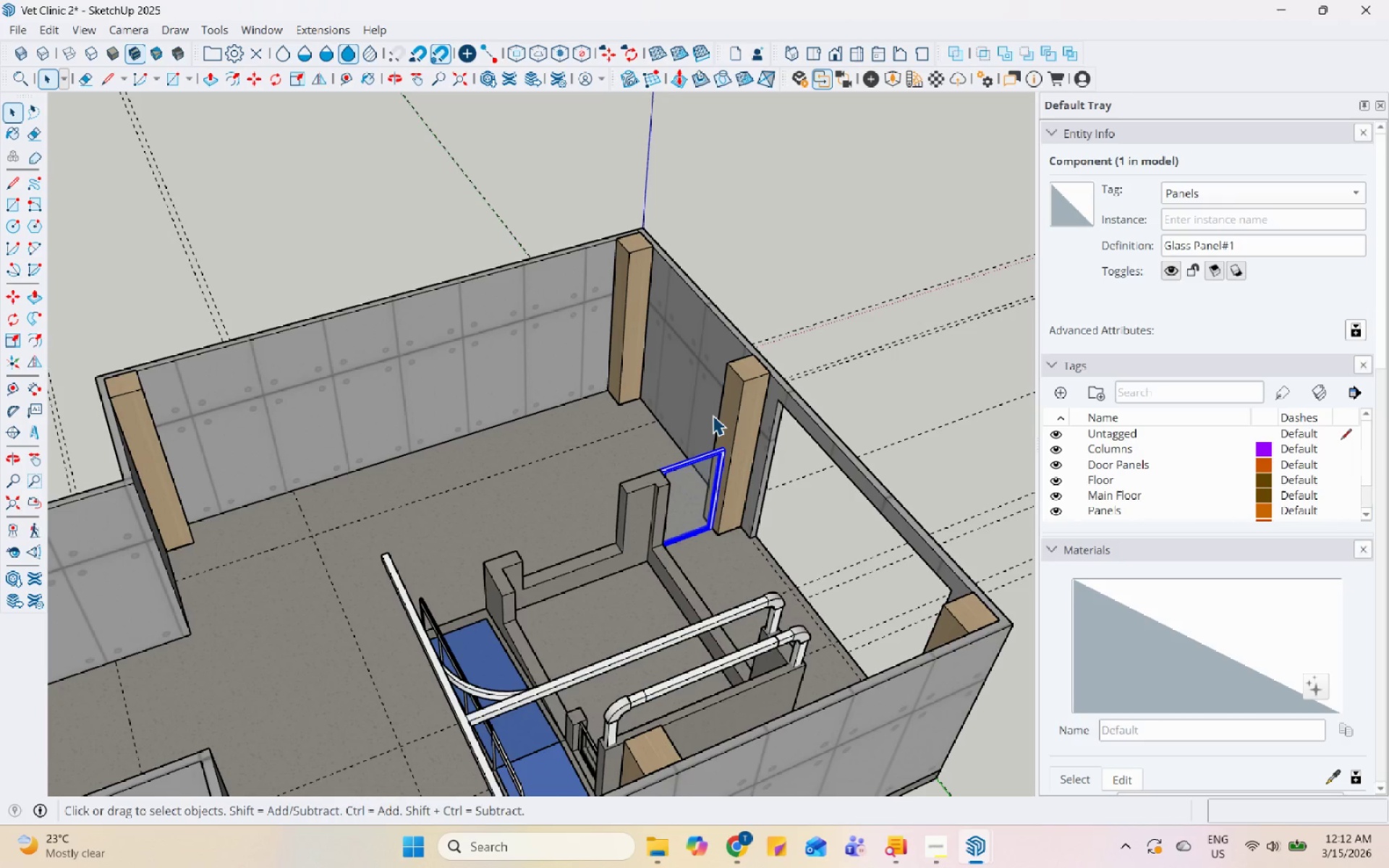 
wait(6.99)
 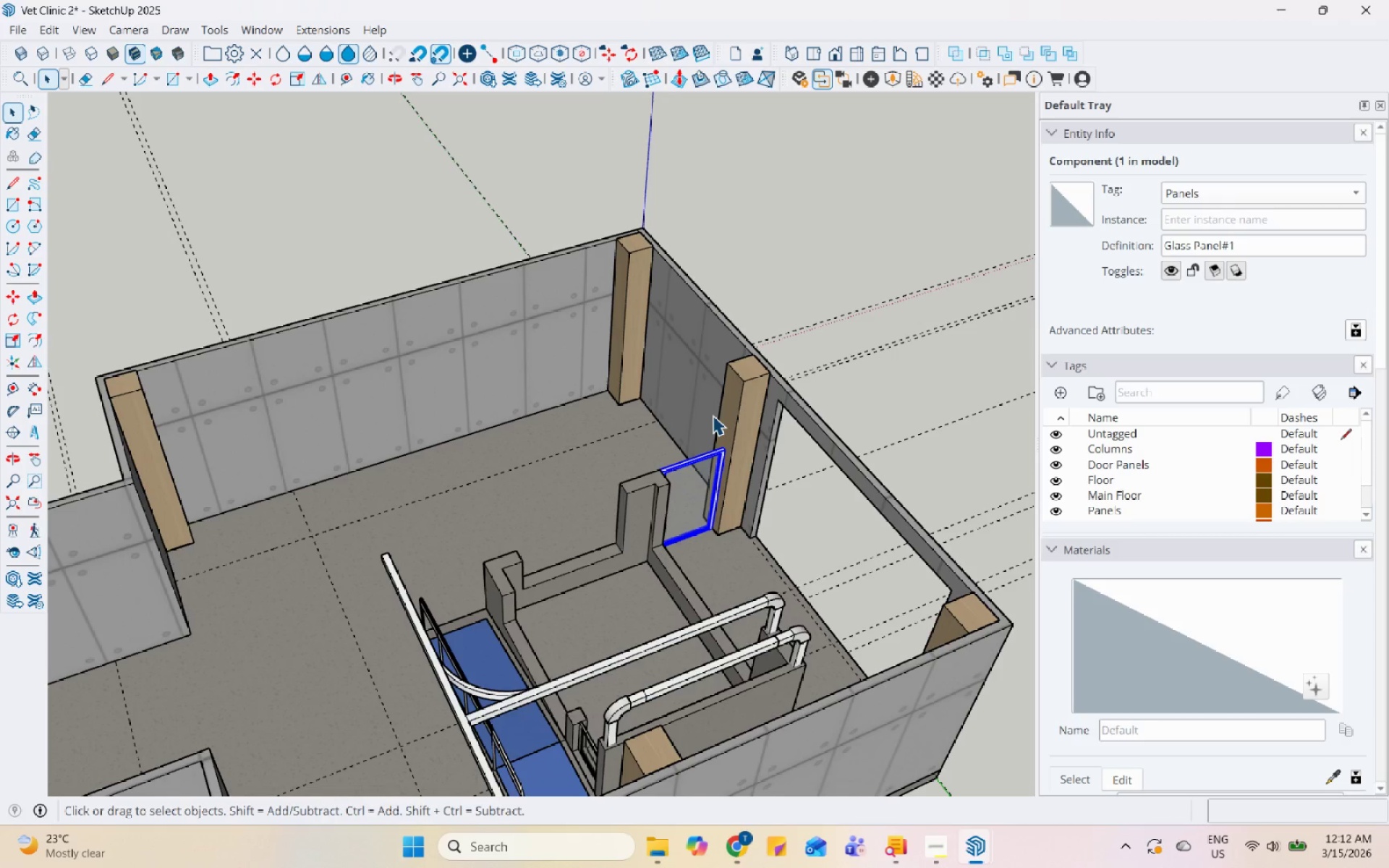 
scroll: coordinate [794, 464], scroll_direction: up, amount: 5.0
 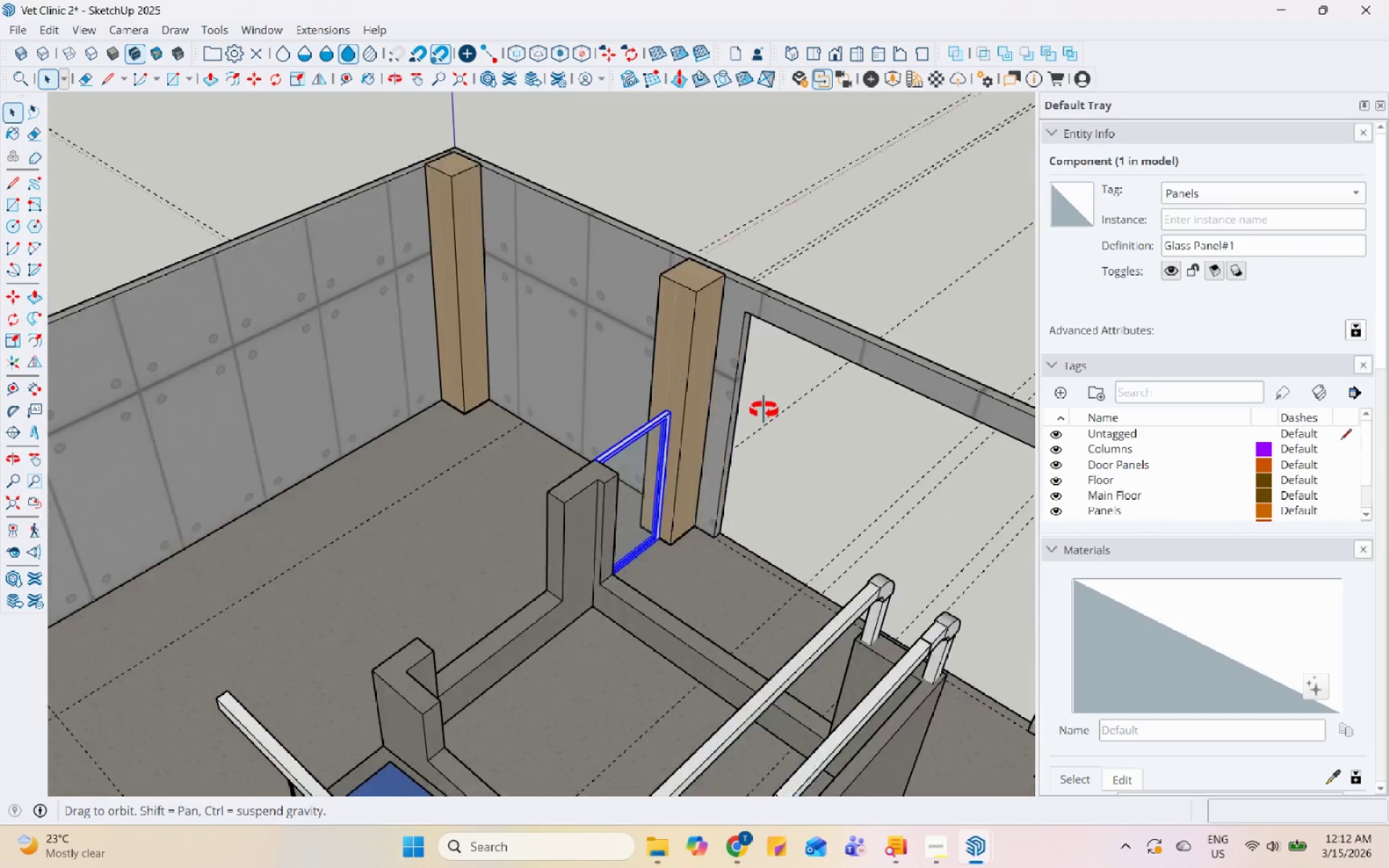 
scroll: coordinate [577, 420], scroll_direction: down, amount: 6.0
 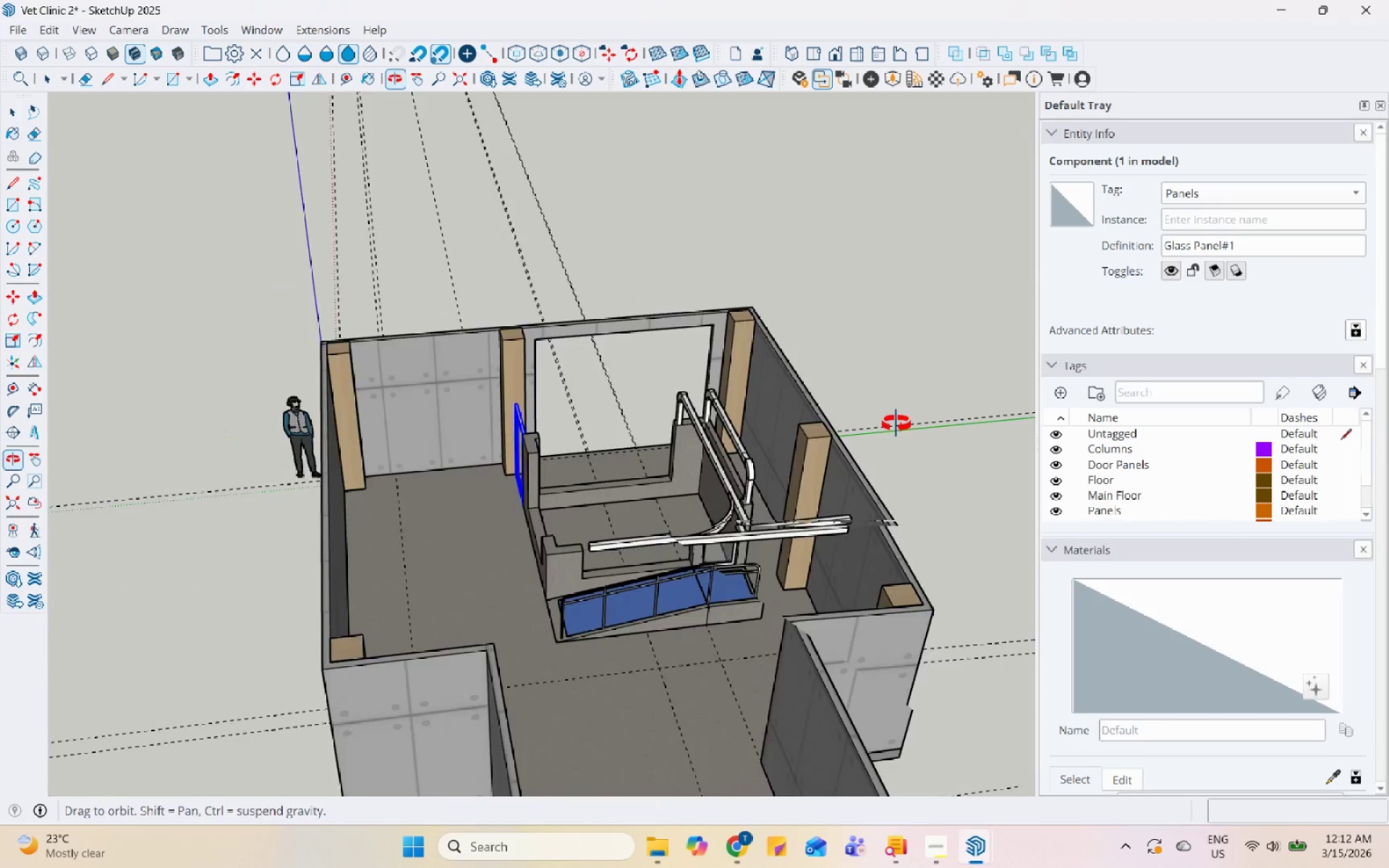 
scroll: coordinate [329, 629], scroll_direction: up, amount: 17.0
 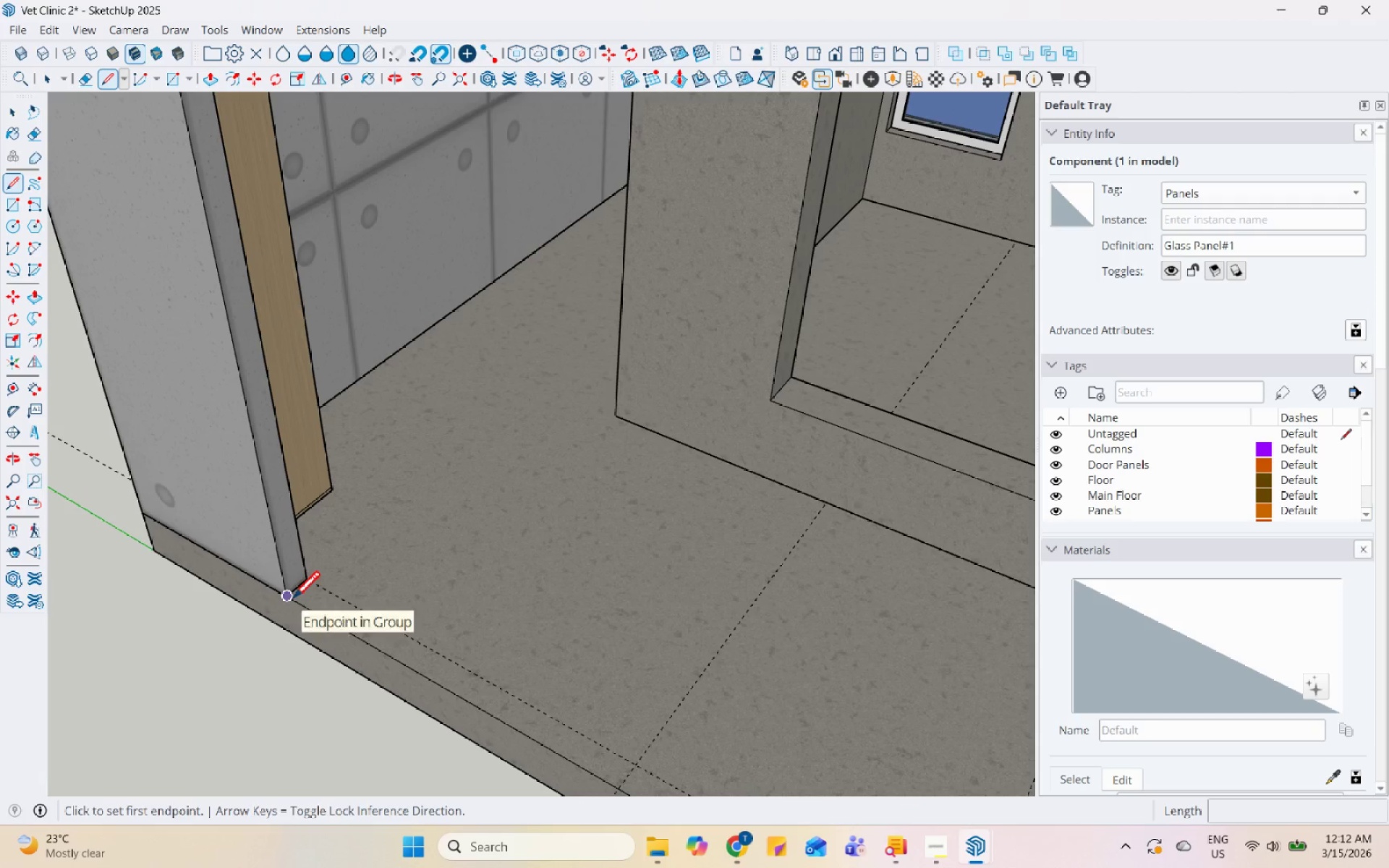 
scroll: coordinate [493, 694], scroll_direction: none, amount: 0.0
 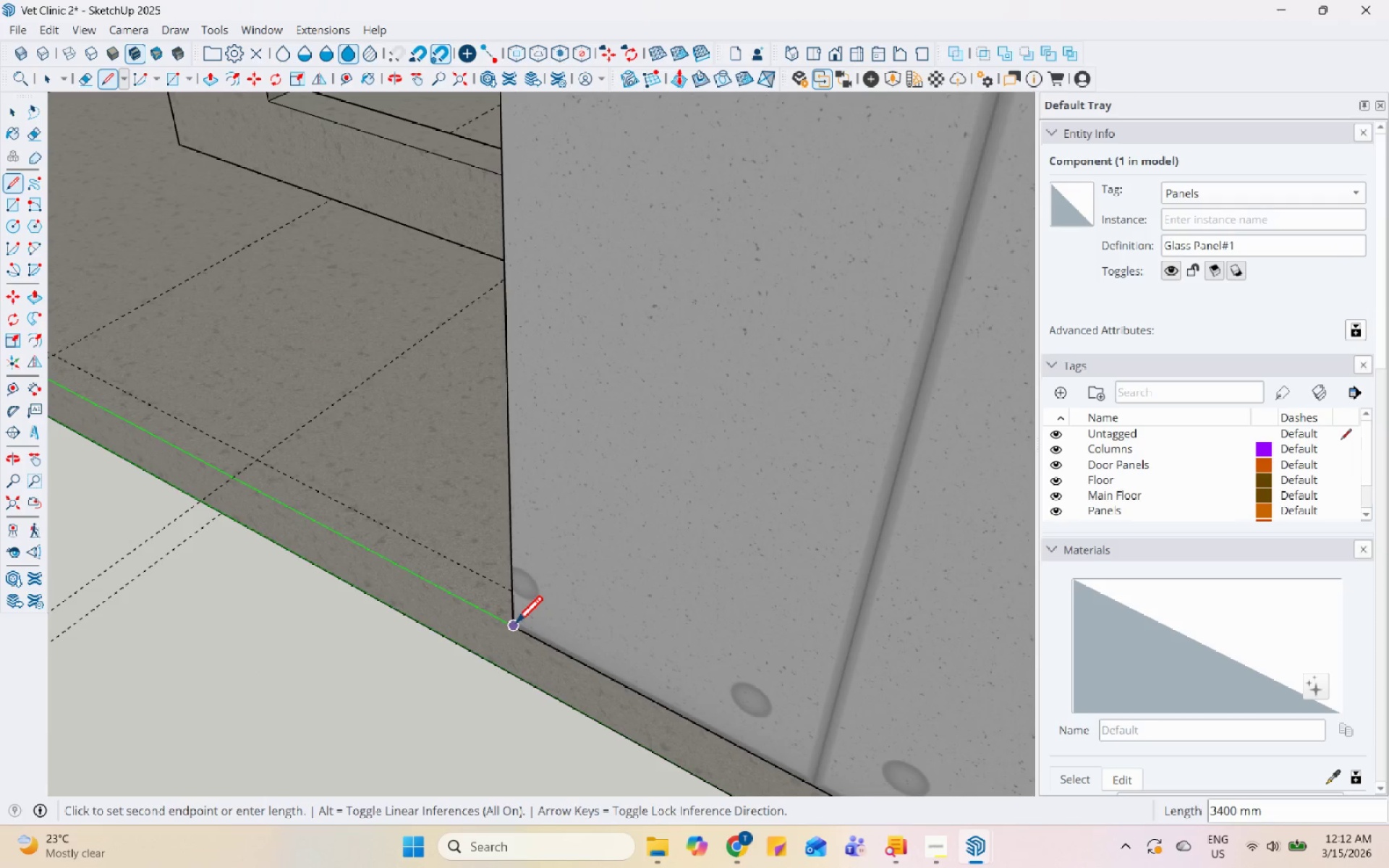 
key(Space)
 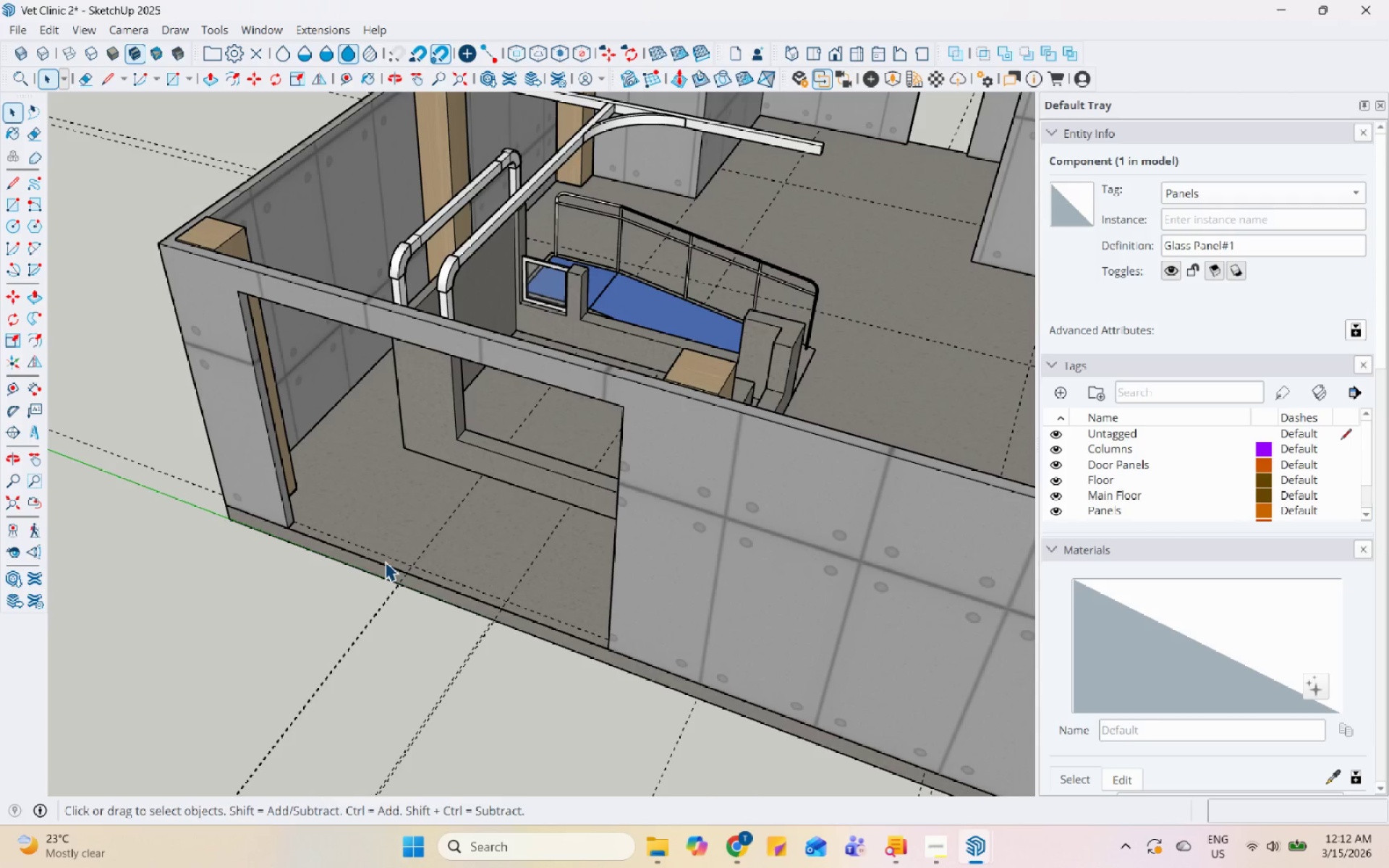 
scroll: coordinate [581, 658], scroll_direction: down, amount: 13.0
 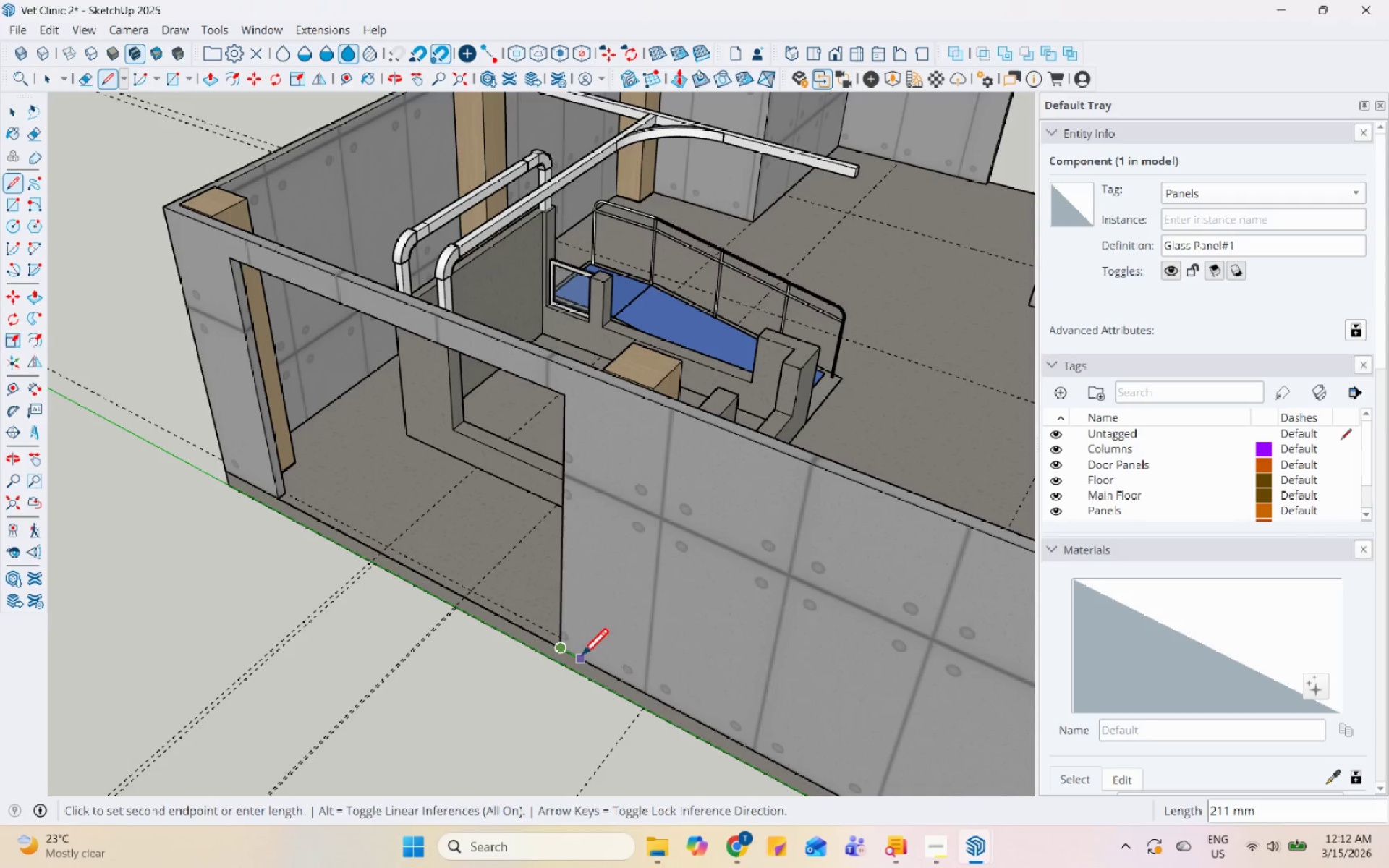 
double_click([385, 566])
 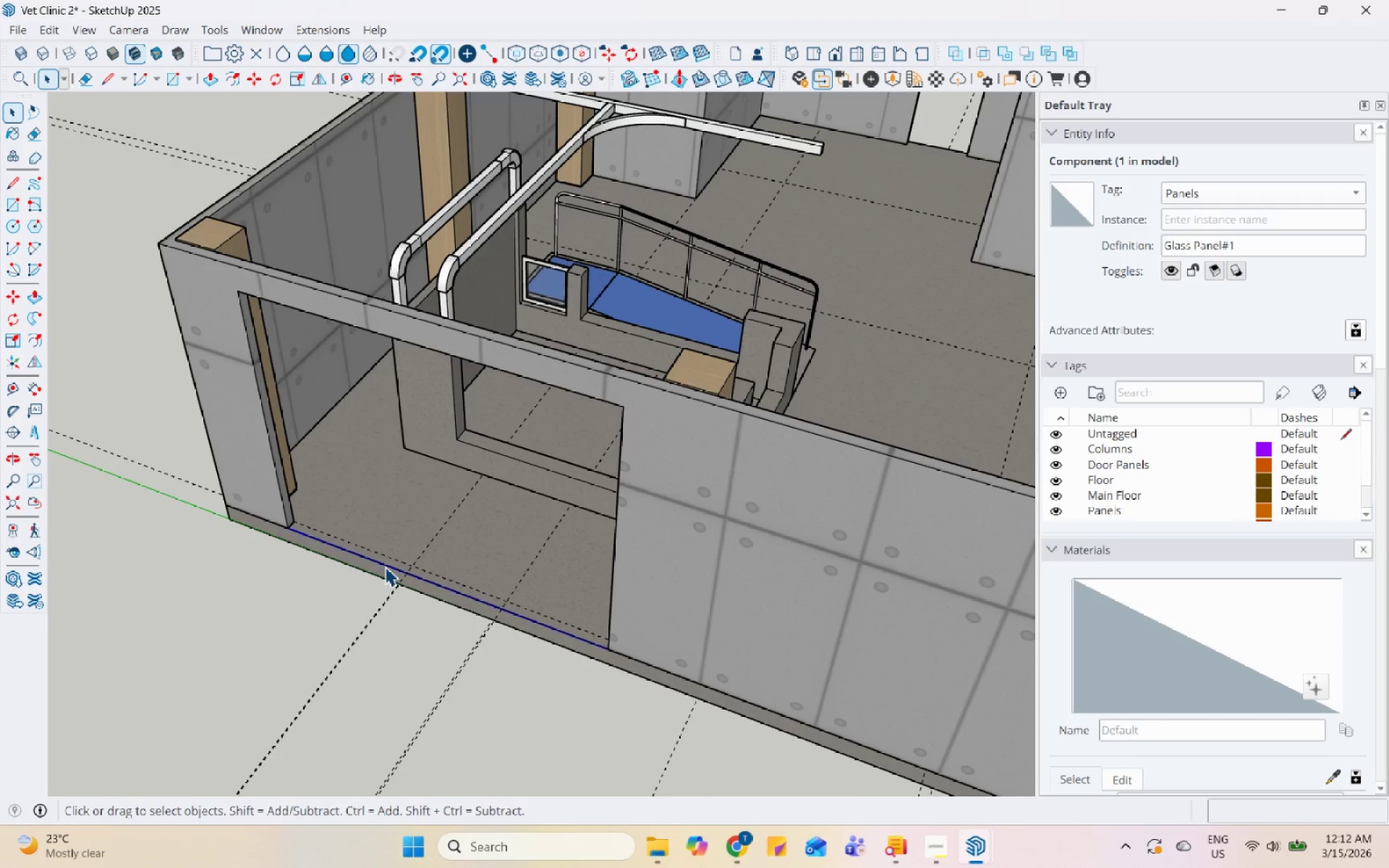 
right_click([385, 566])
 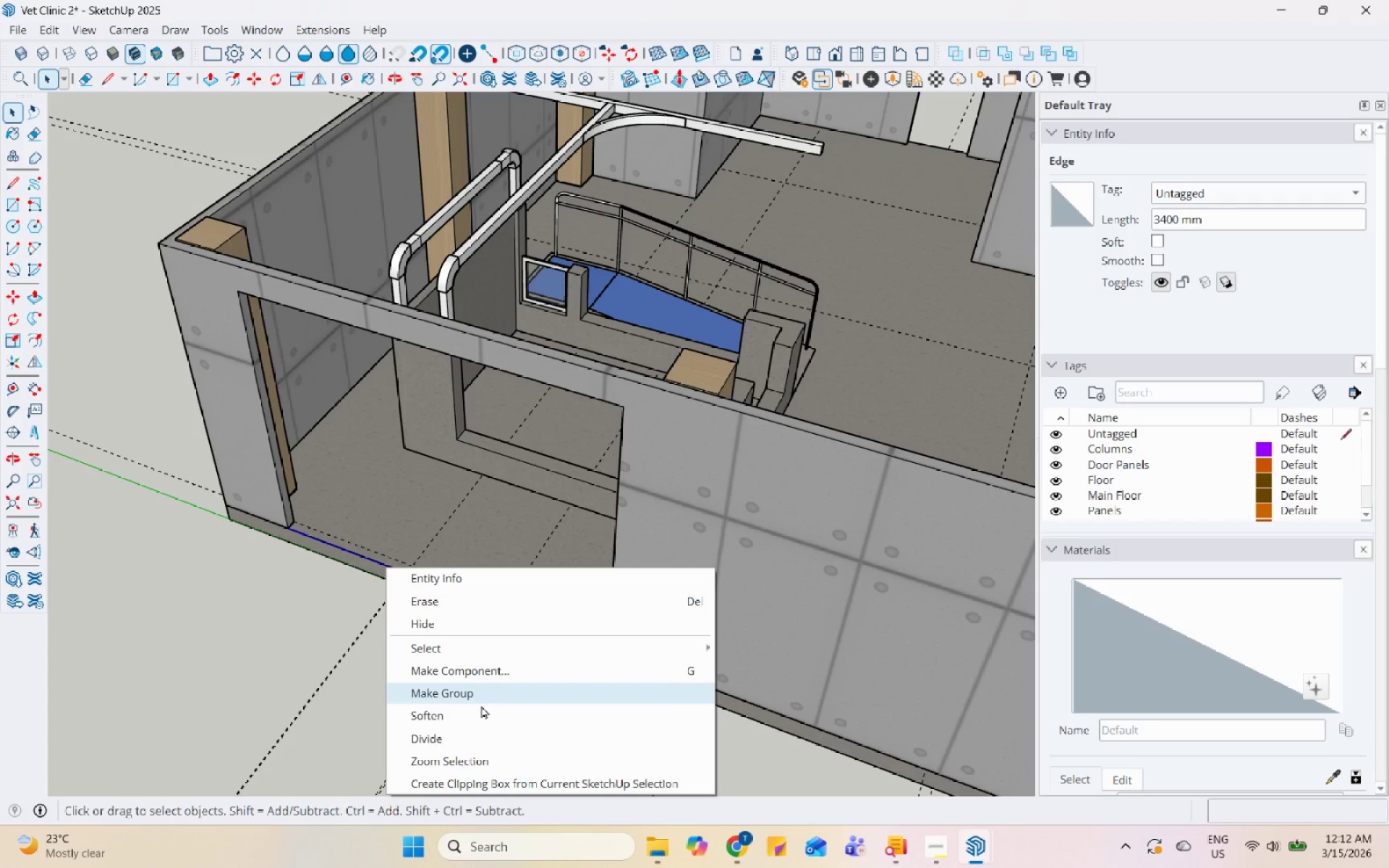 
left_click([477, 731])
 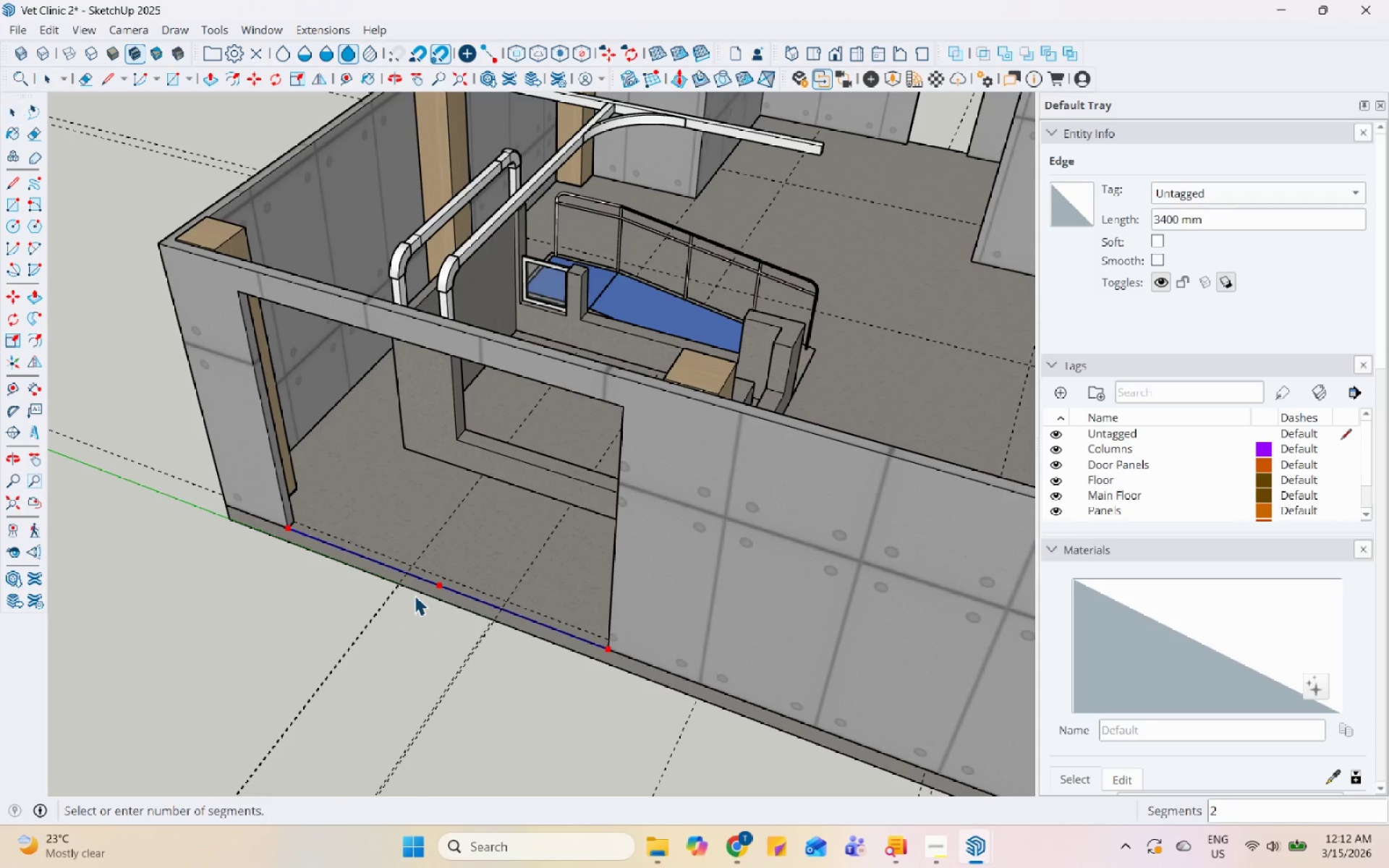 
scroll: coordinate [412, 586], scroll_direction: up, amount: 2.0
 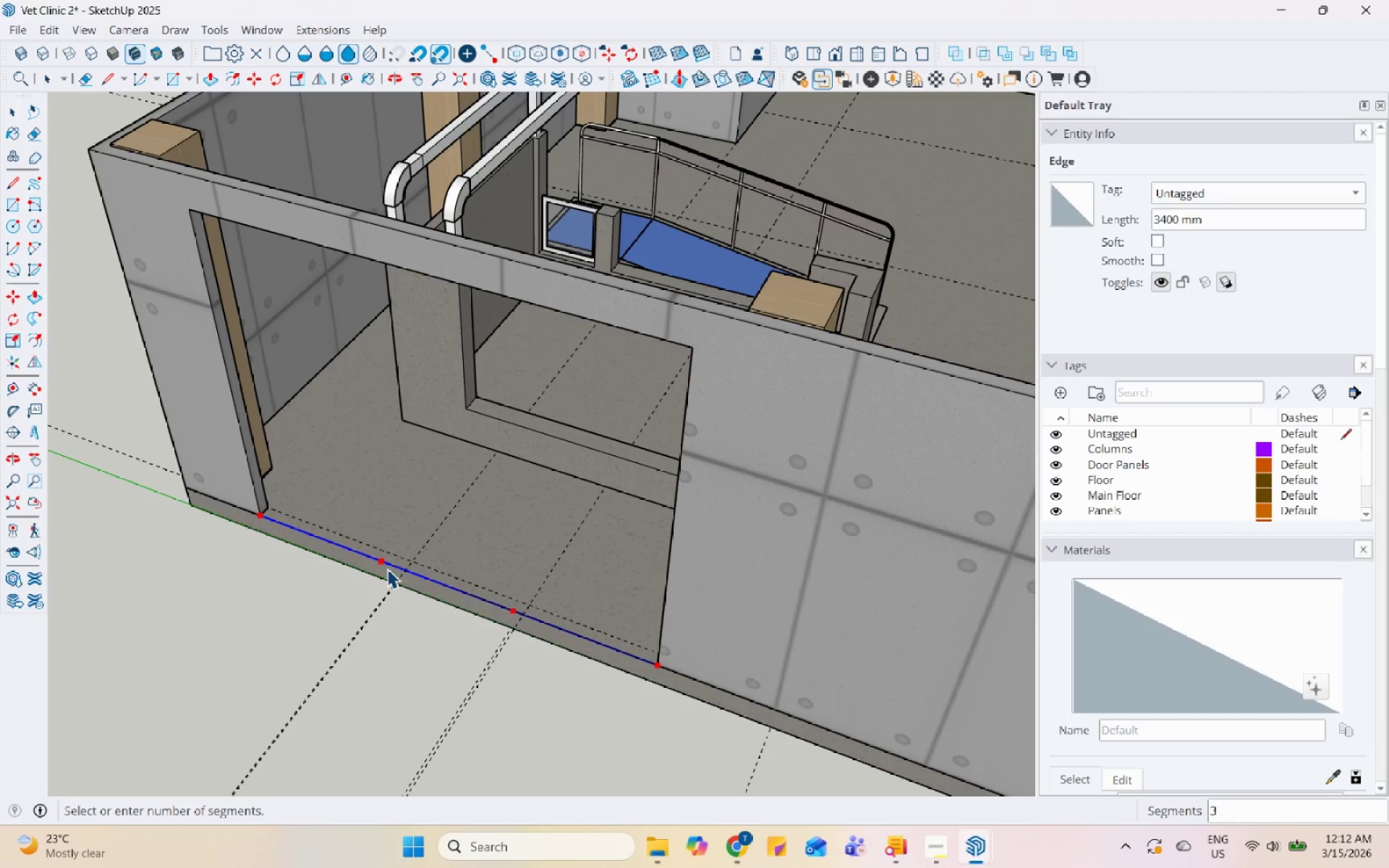 
left_click([387, 569])
 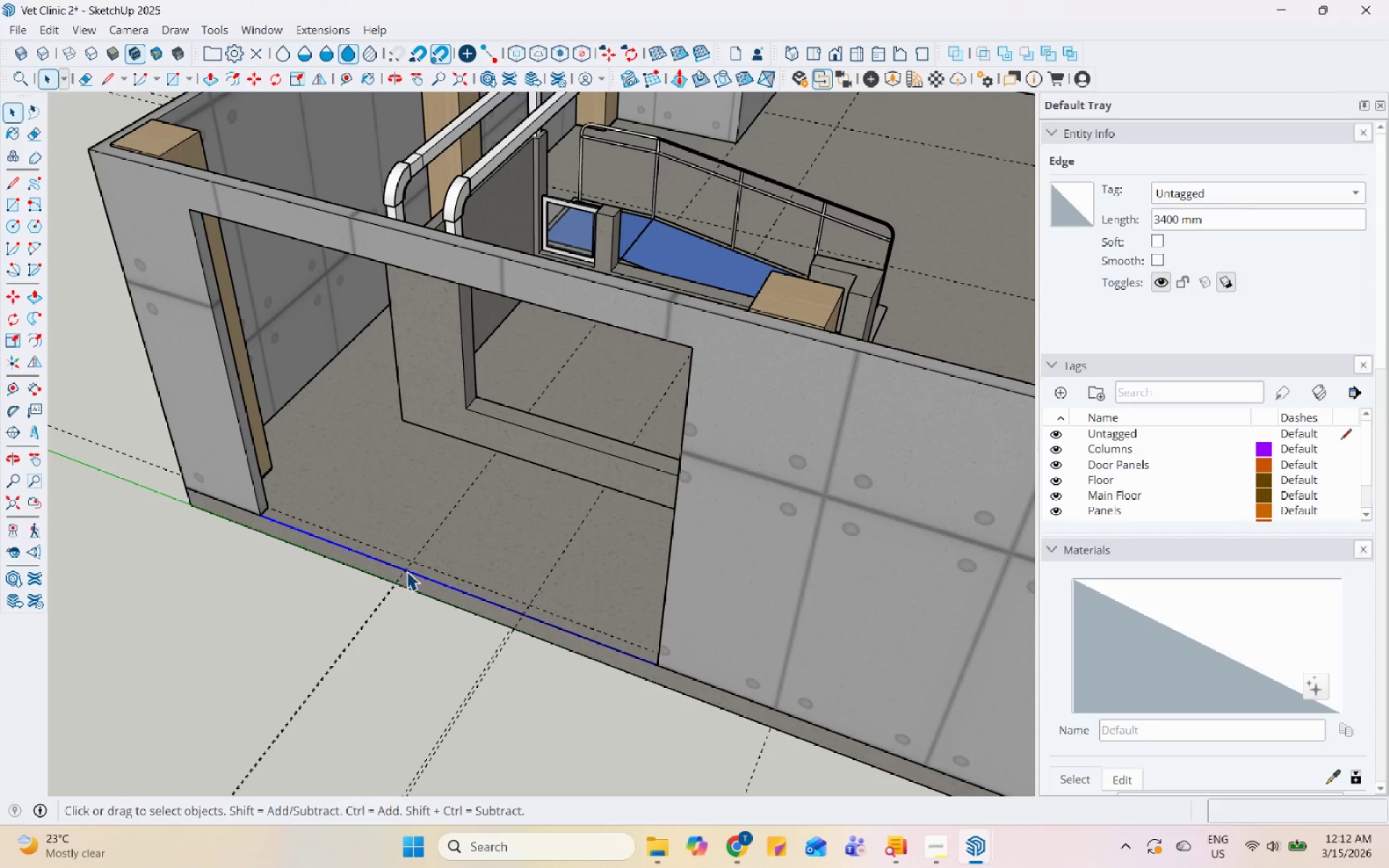 
key(Space)
 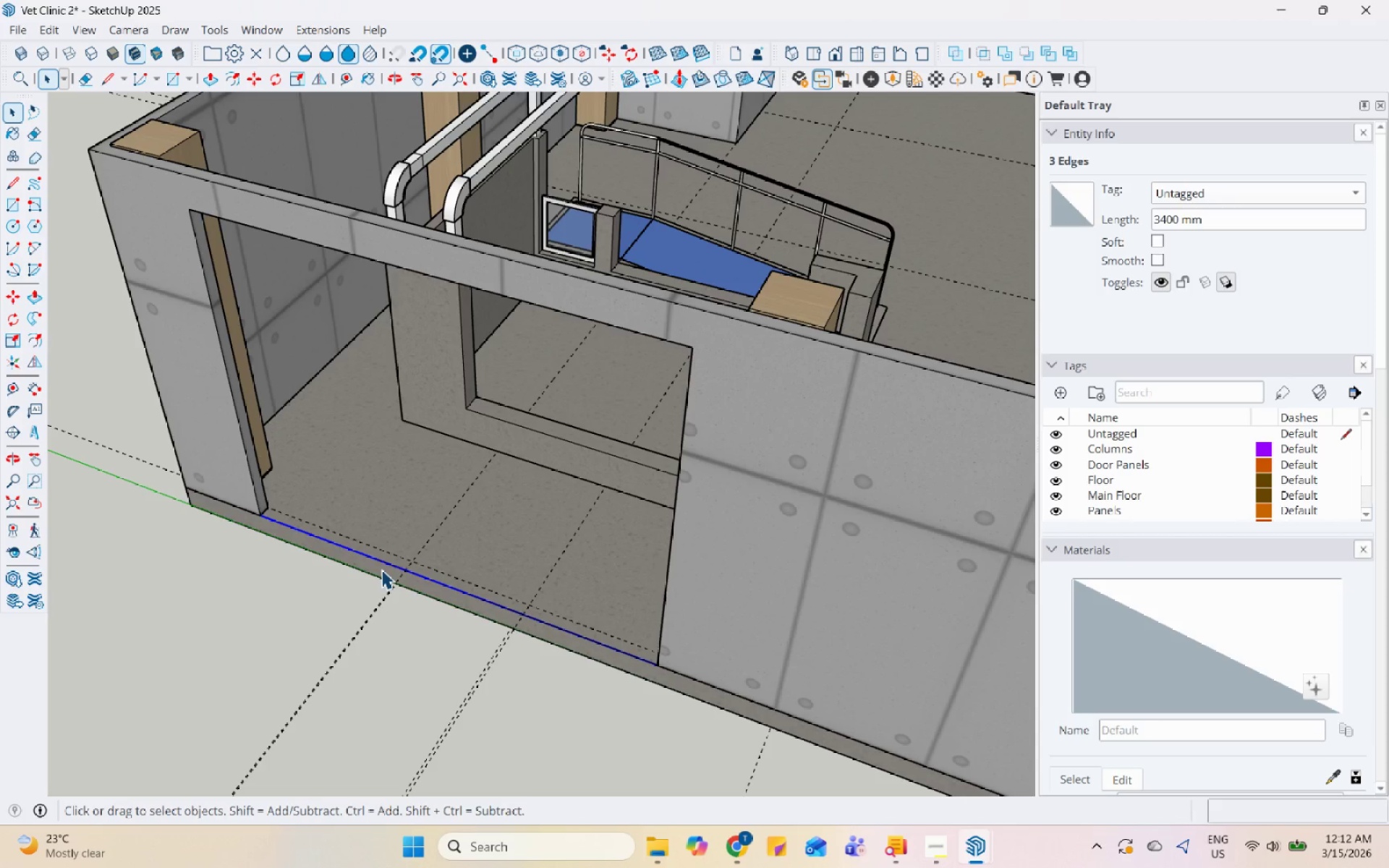 
left_click([416, 573])
 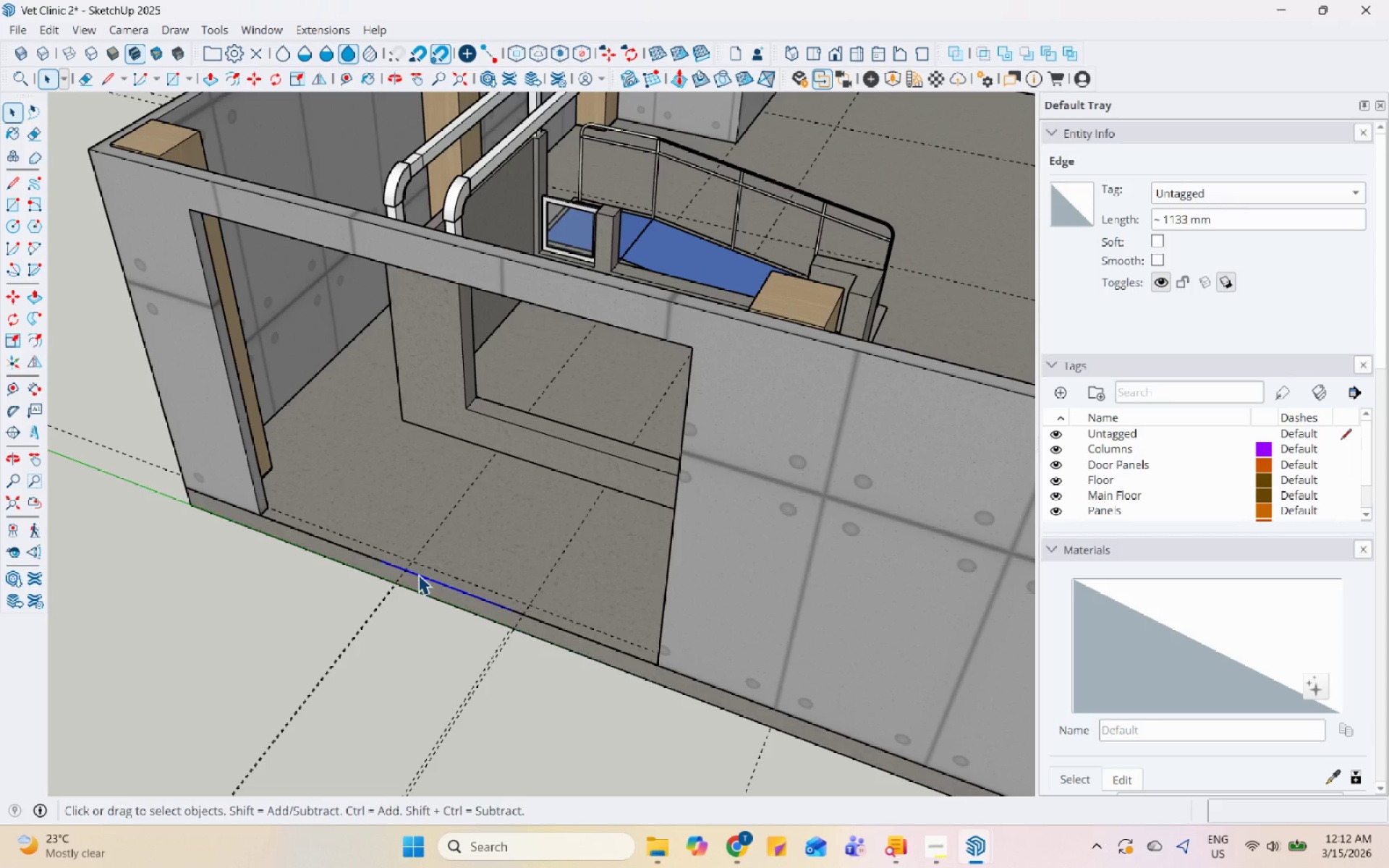 
right_click([418, 574])
 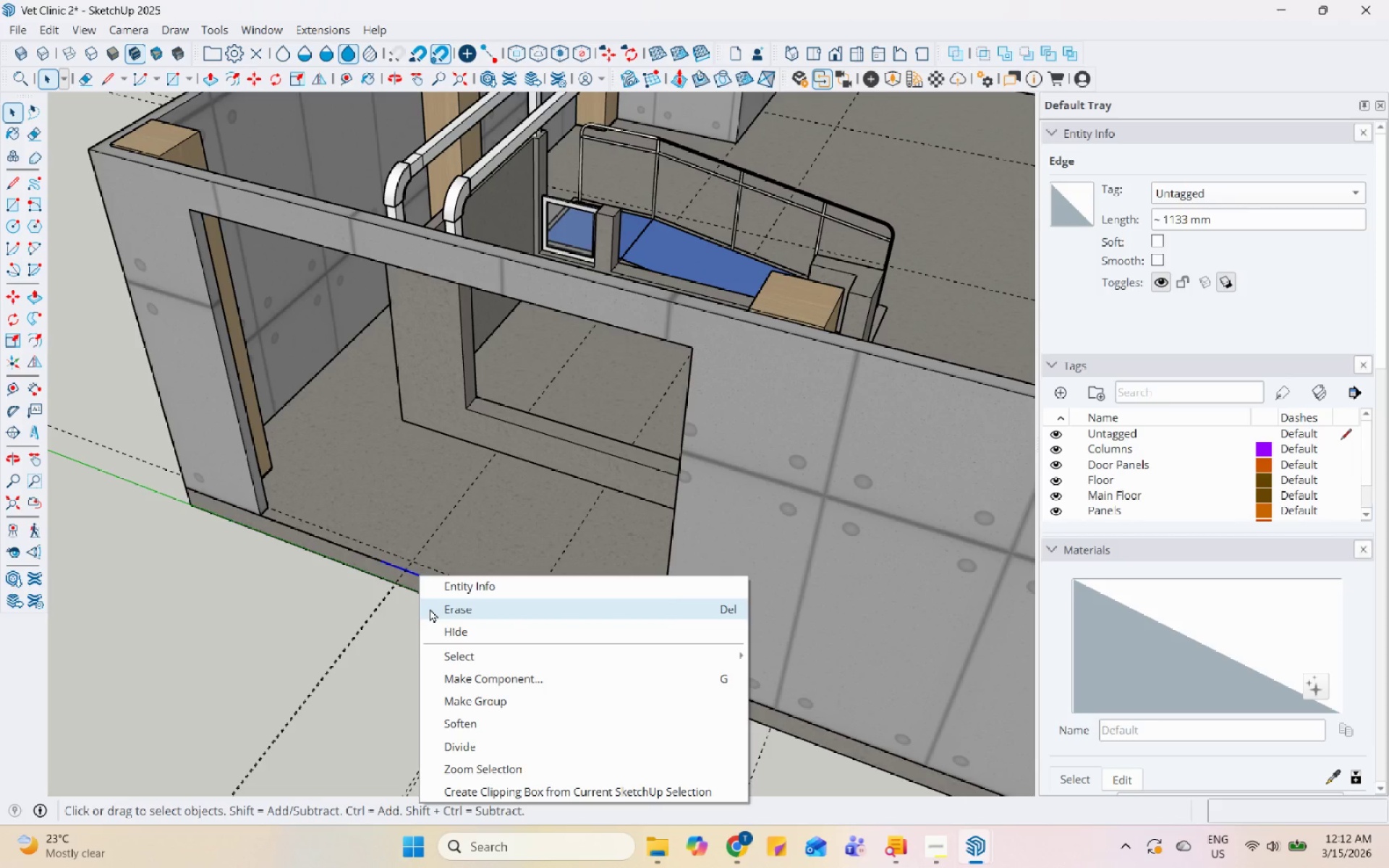 
left_click([430, 607])
 